 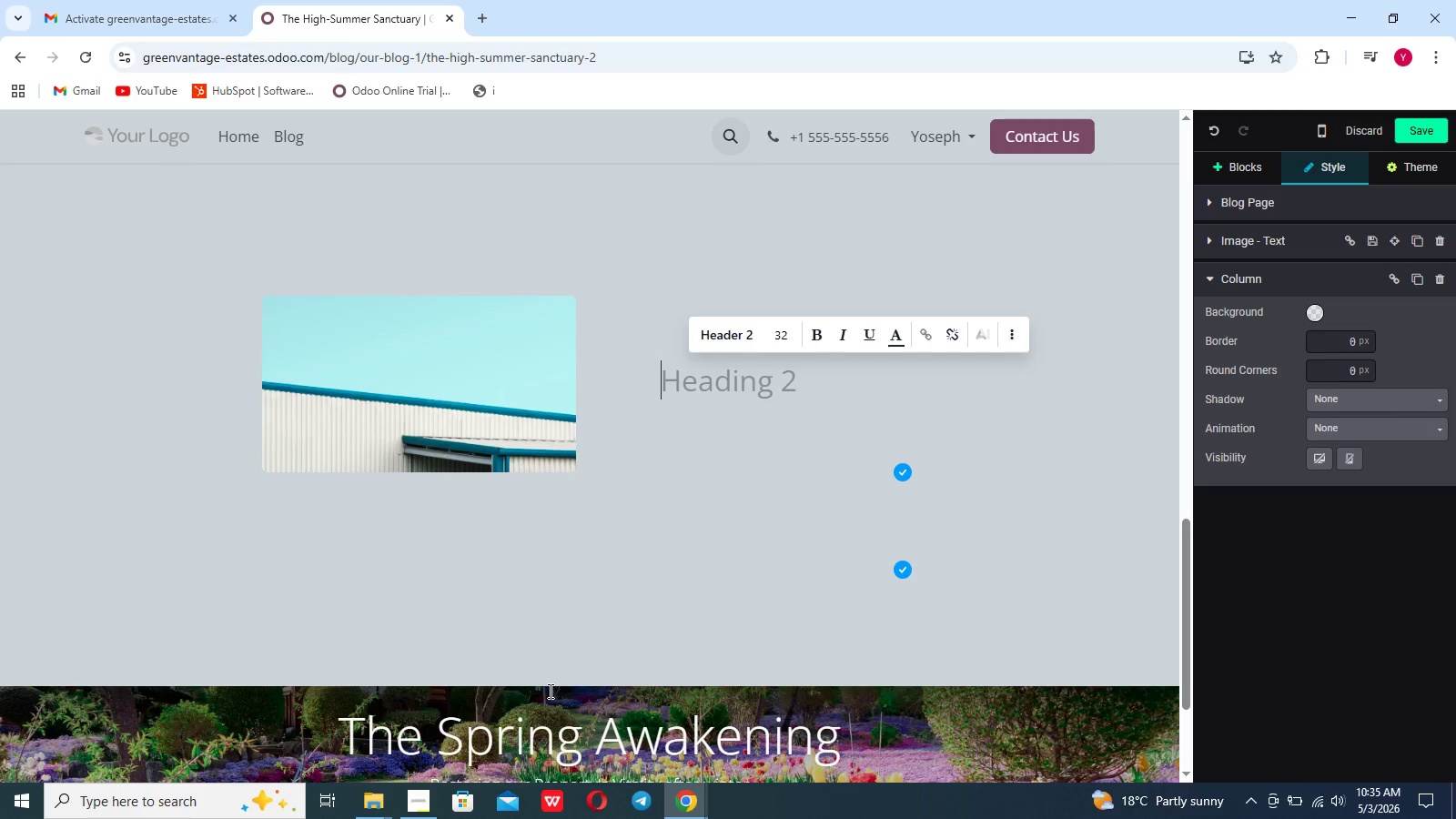 
key(Shift+D)
 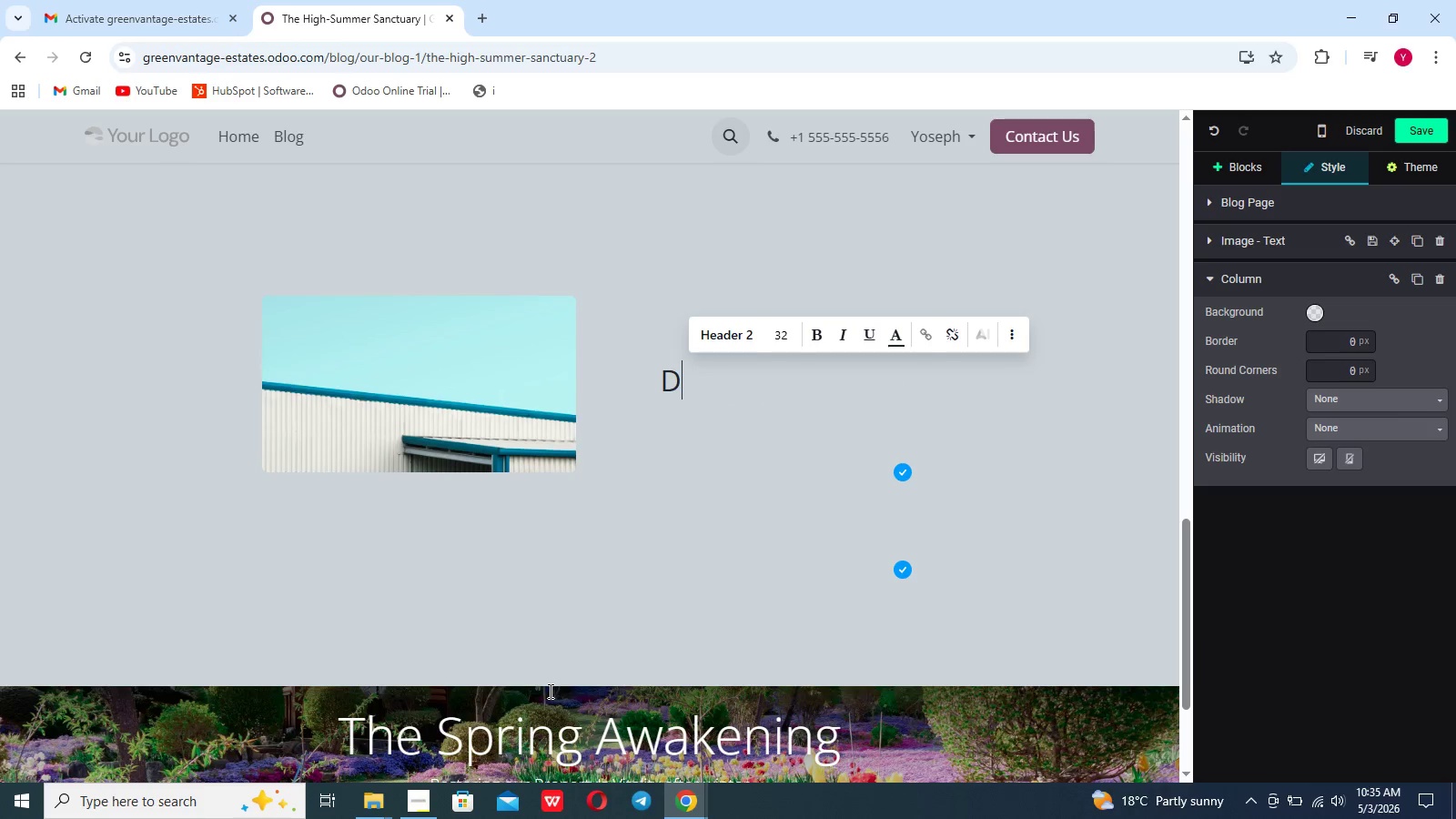 
scroll: coordinate [549, 691], scroll_direction: down, amount: 3.0
 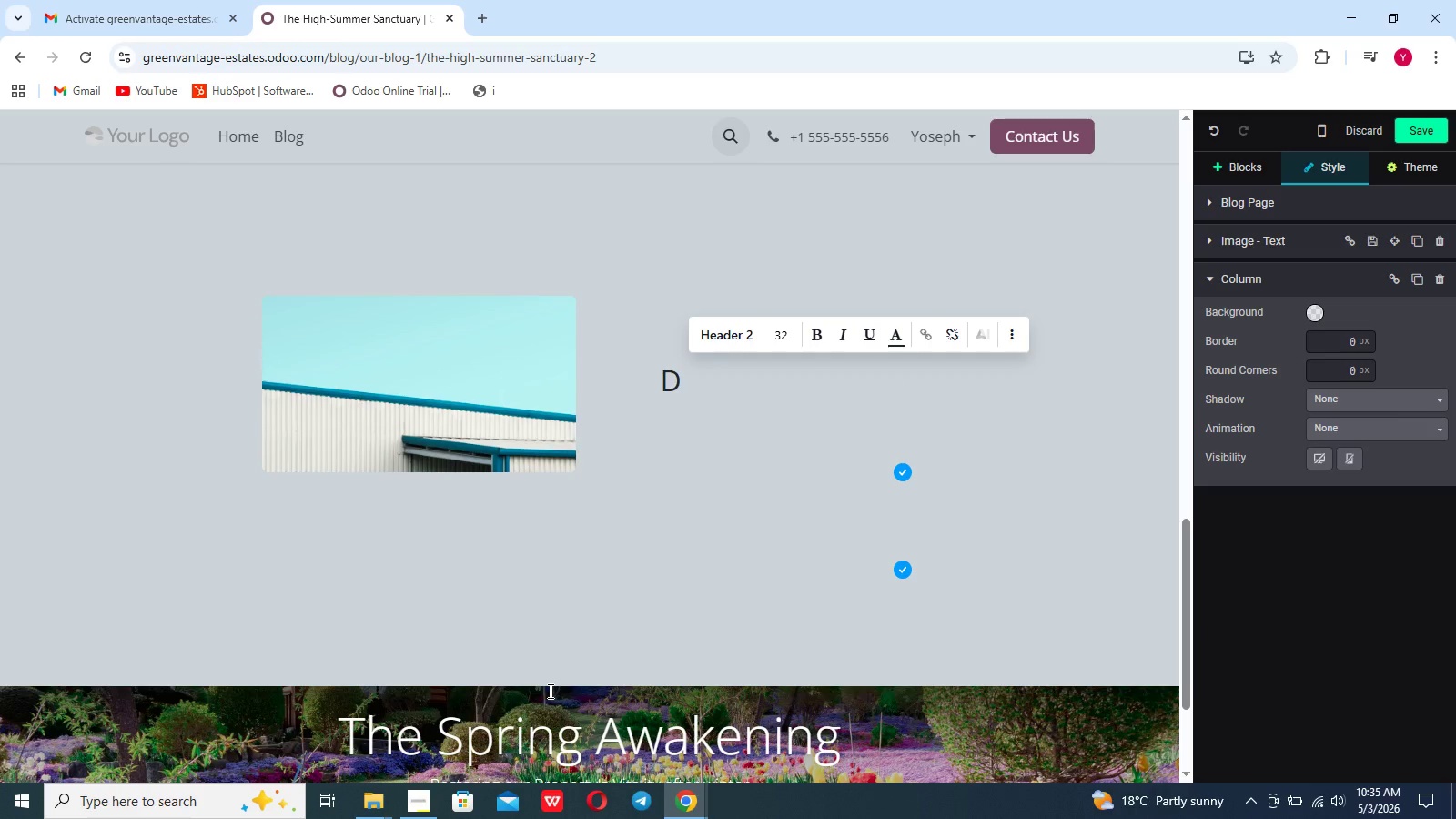 
key(Backspace)
type(Surface Preservation: Deck and Turf care)
 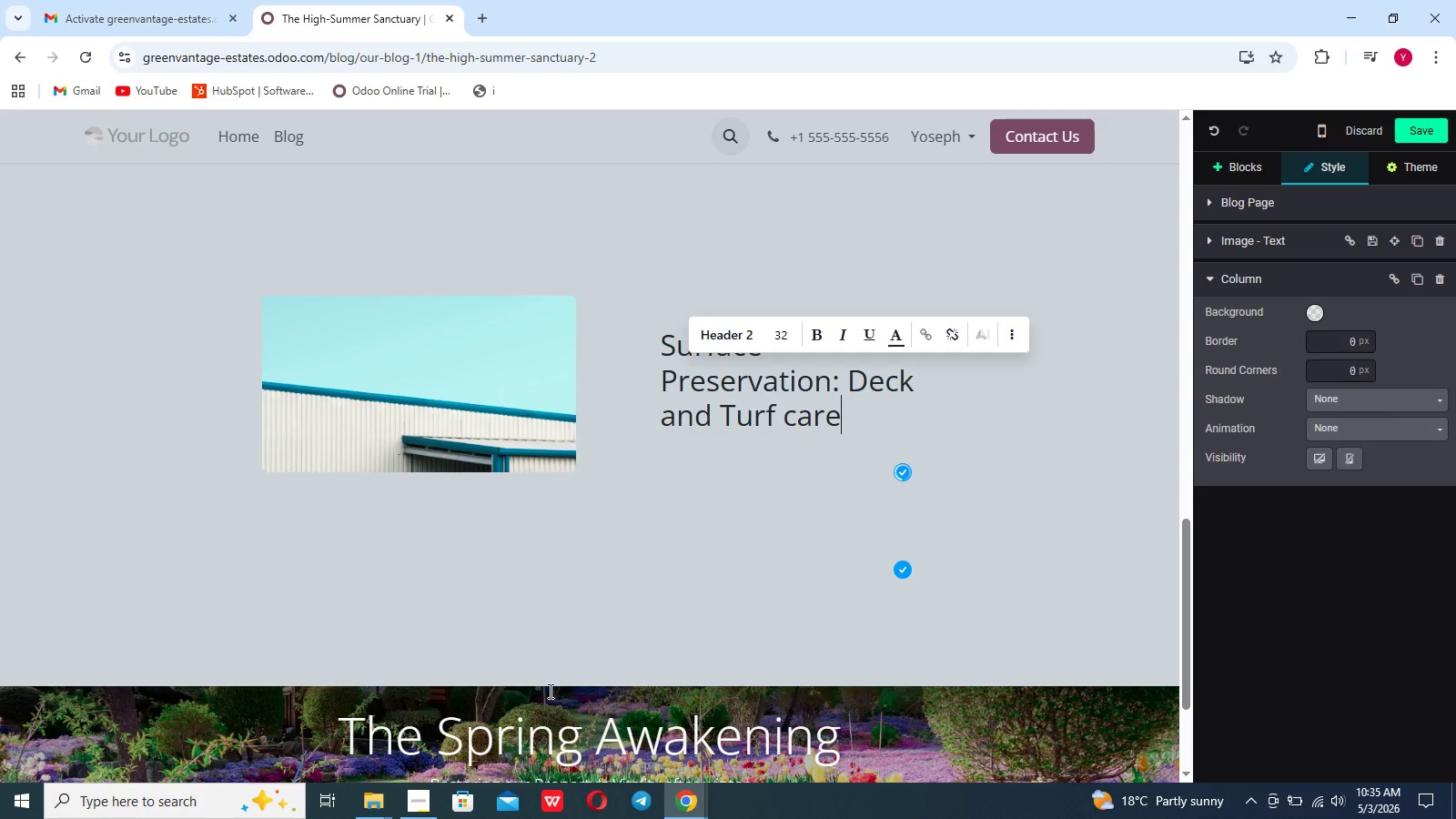 
key(Enter)
 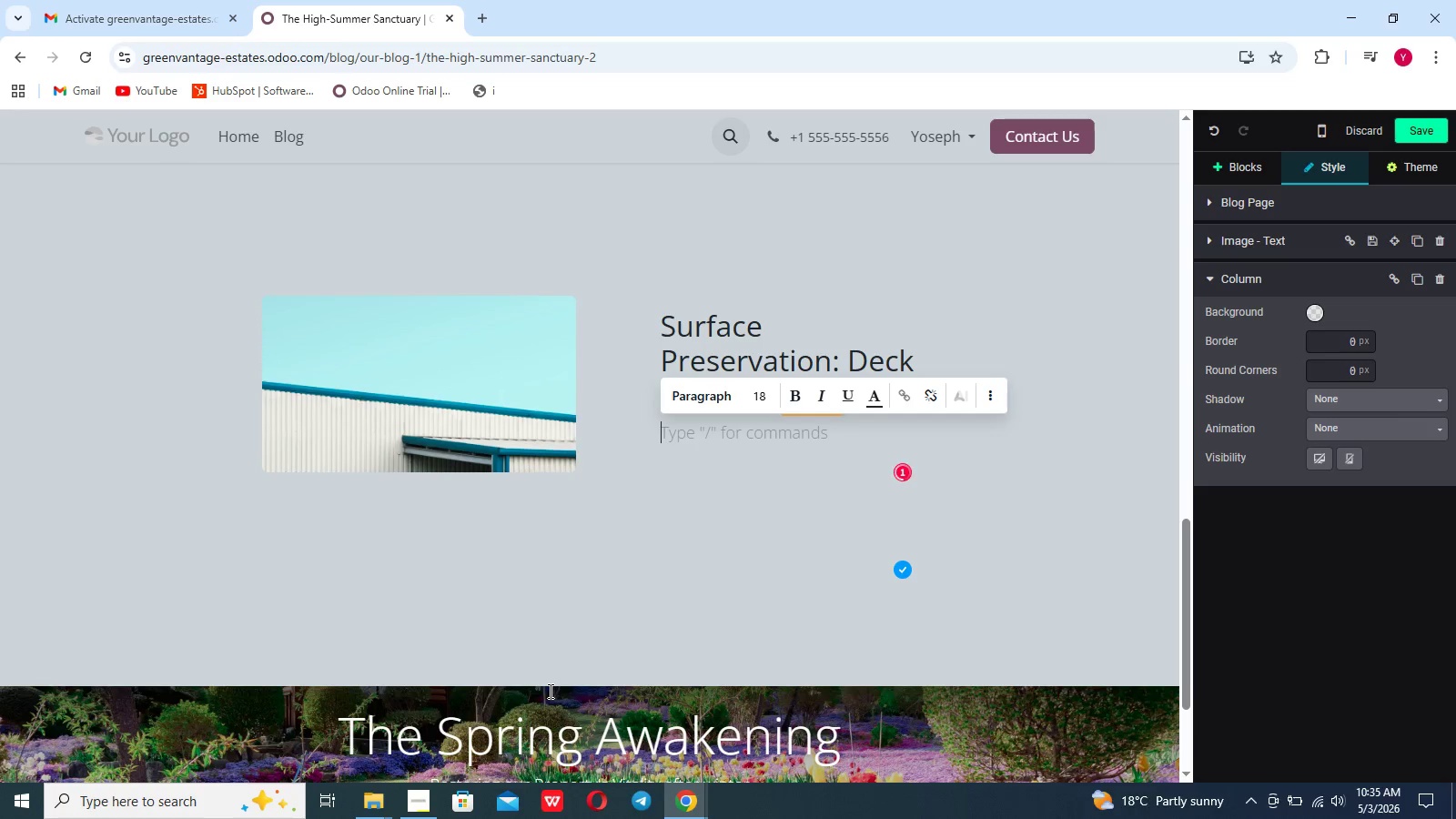 
type(The sun is a powerful)
 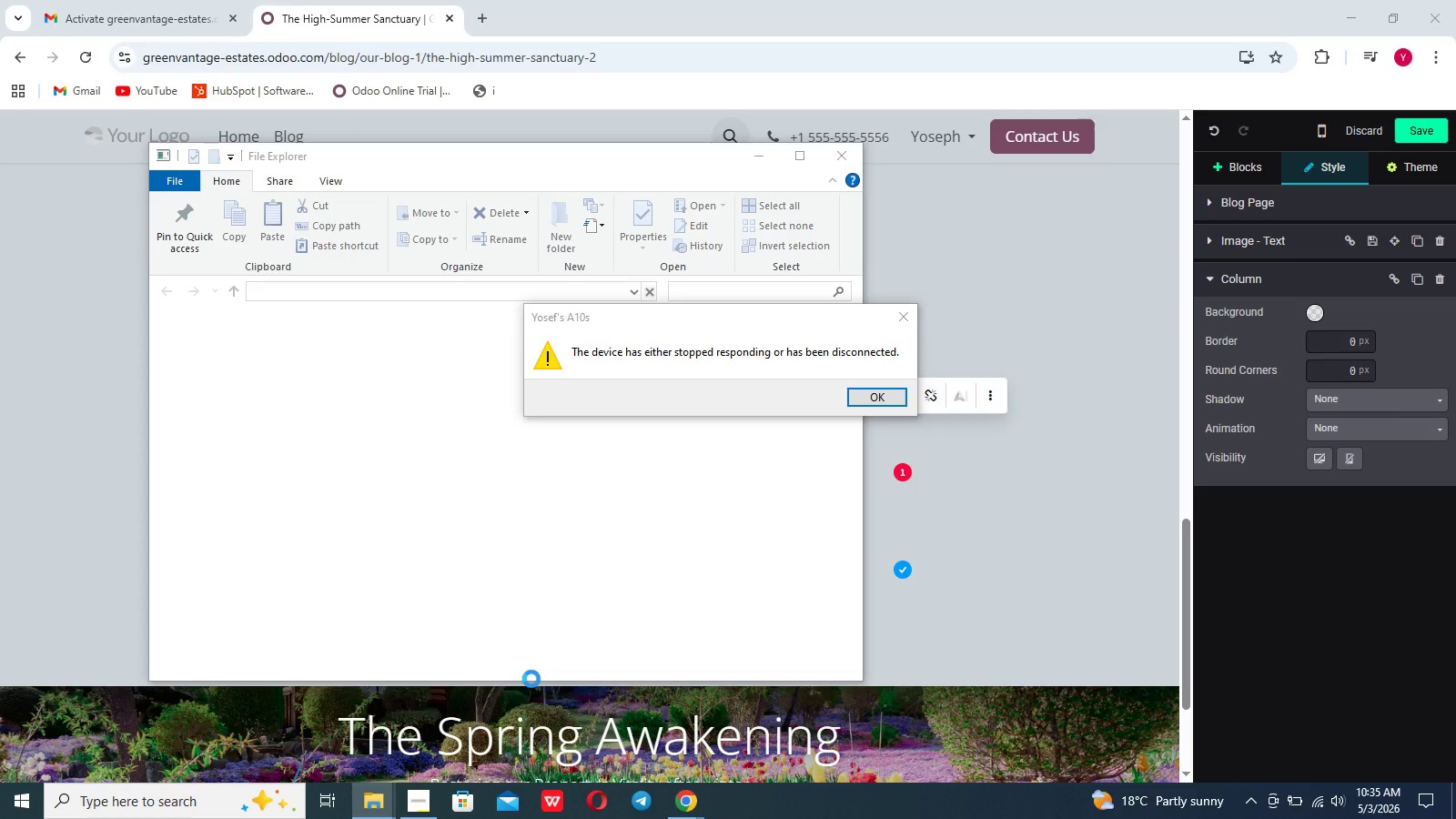 
wait(25.66)
 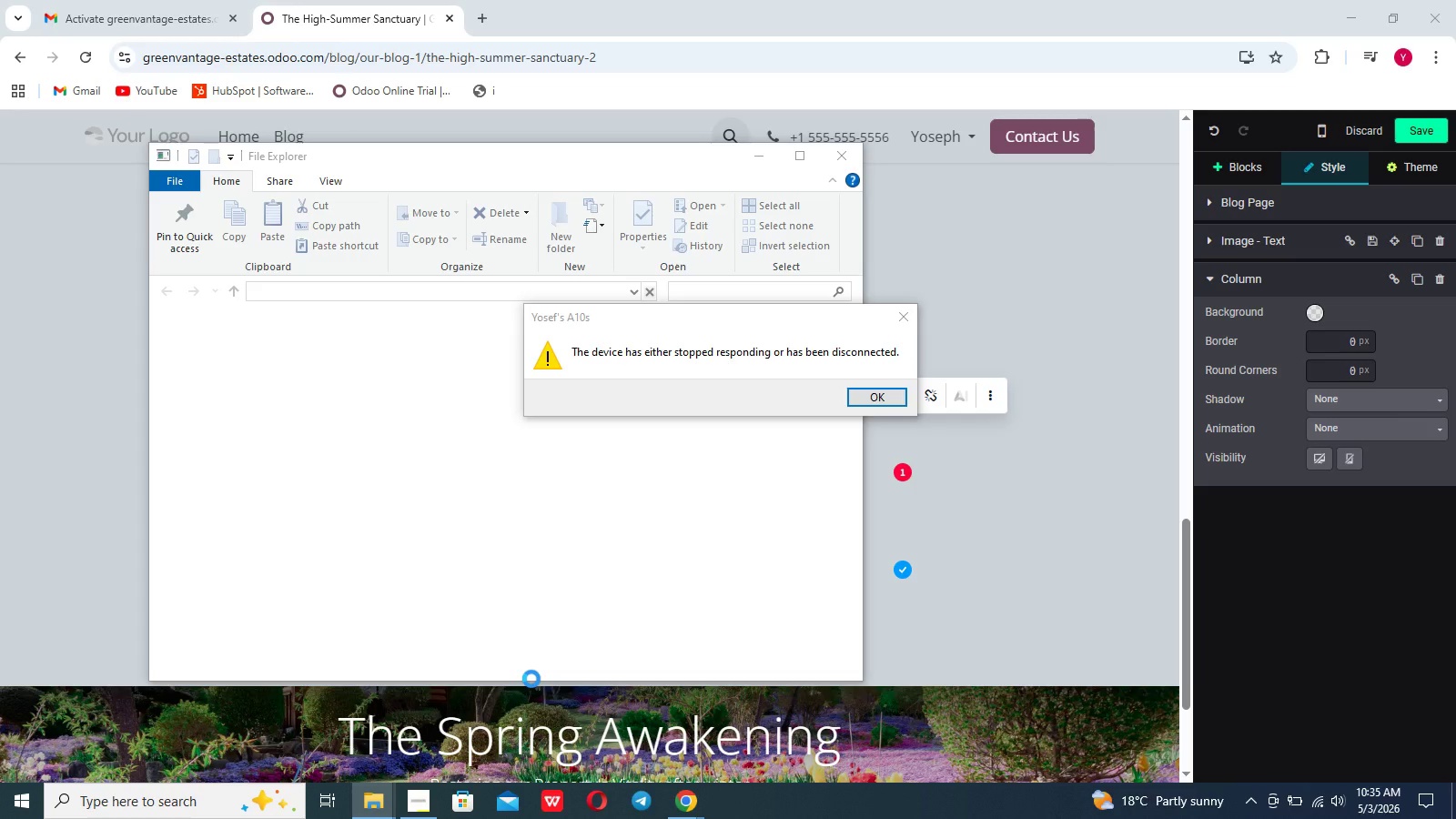 
left_click([834, 441])
 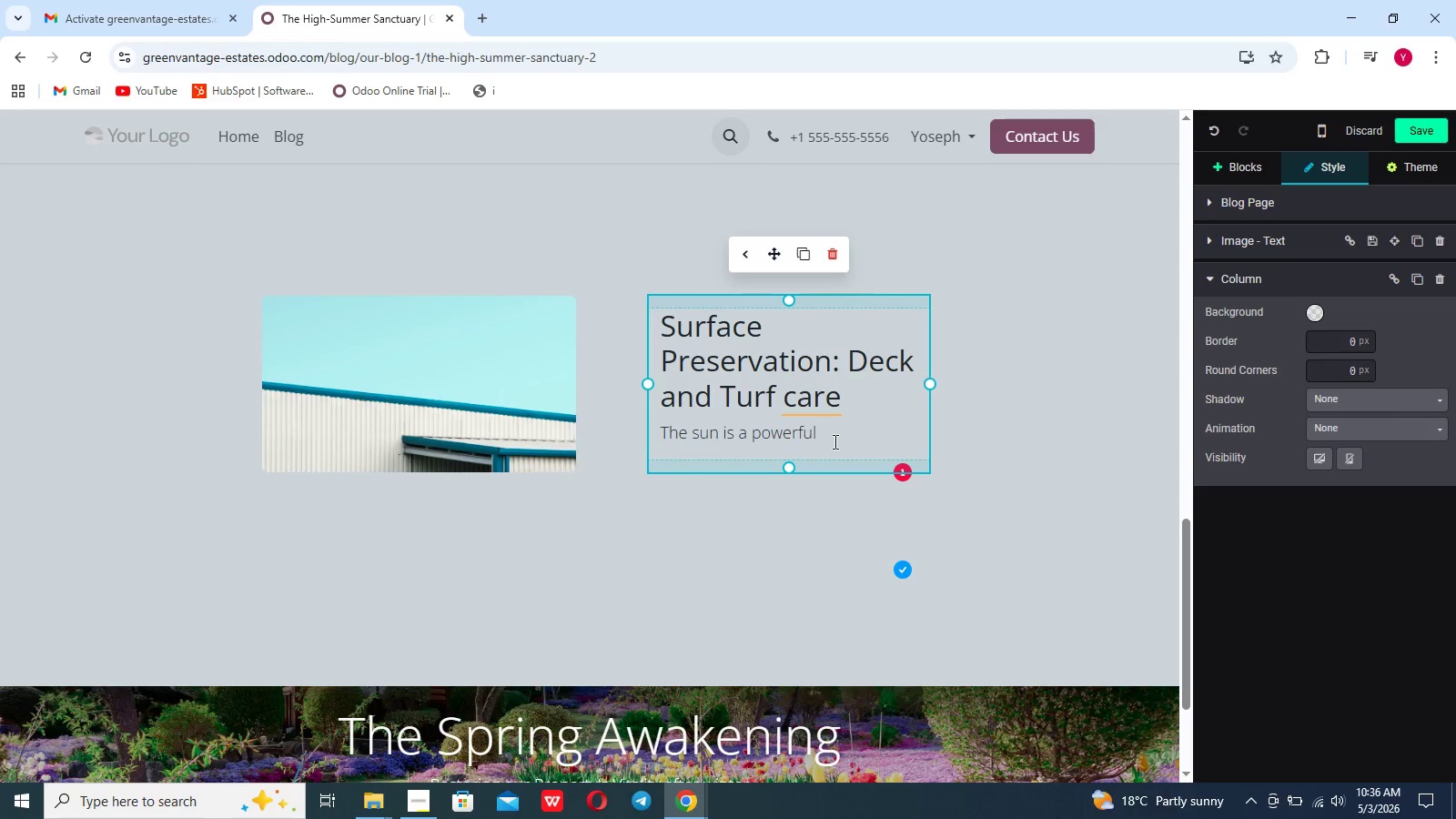 
wait(18.23)
 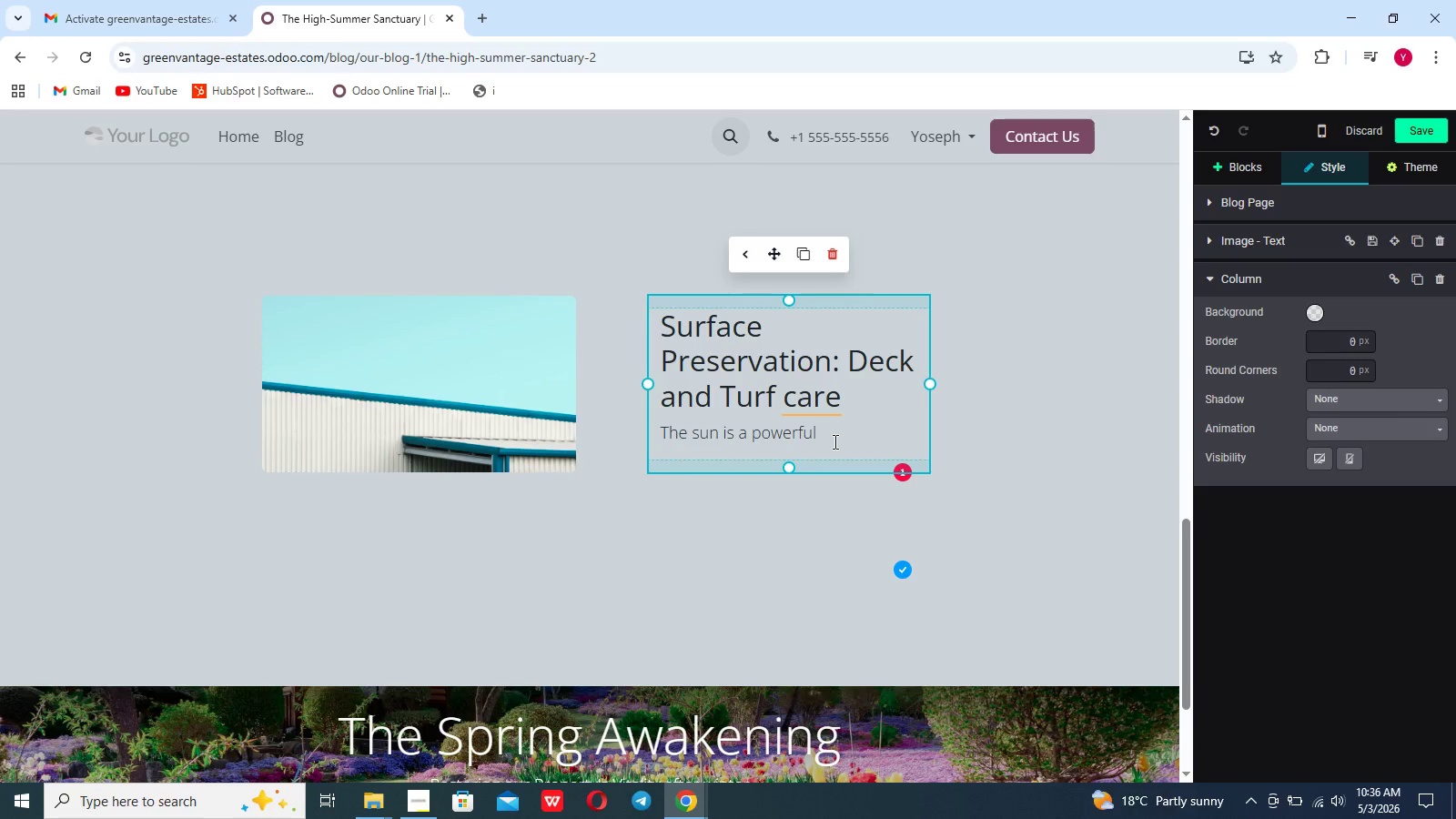 
type( ble)
 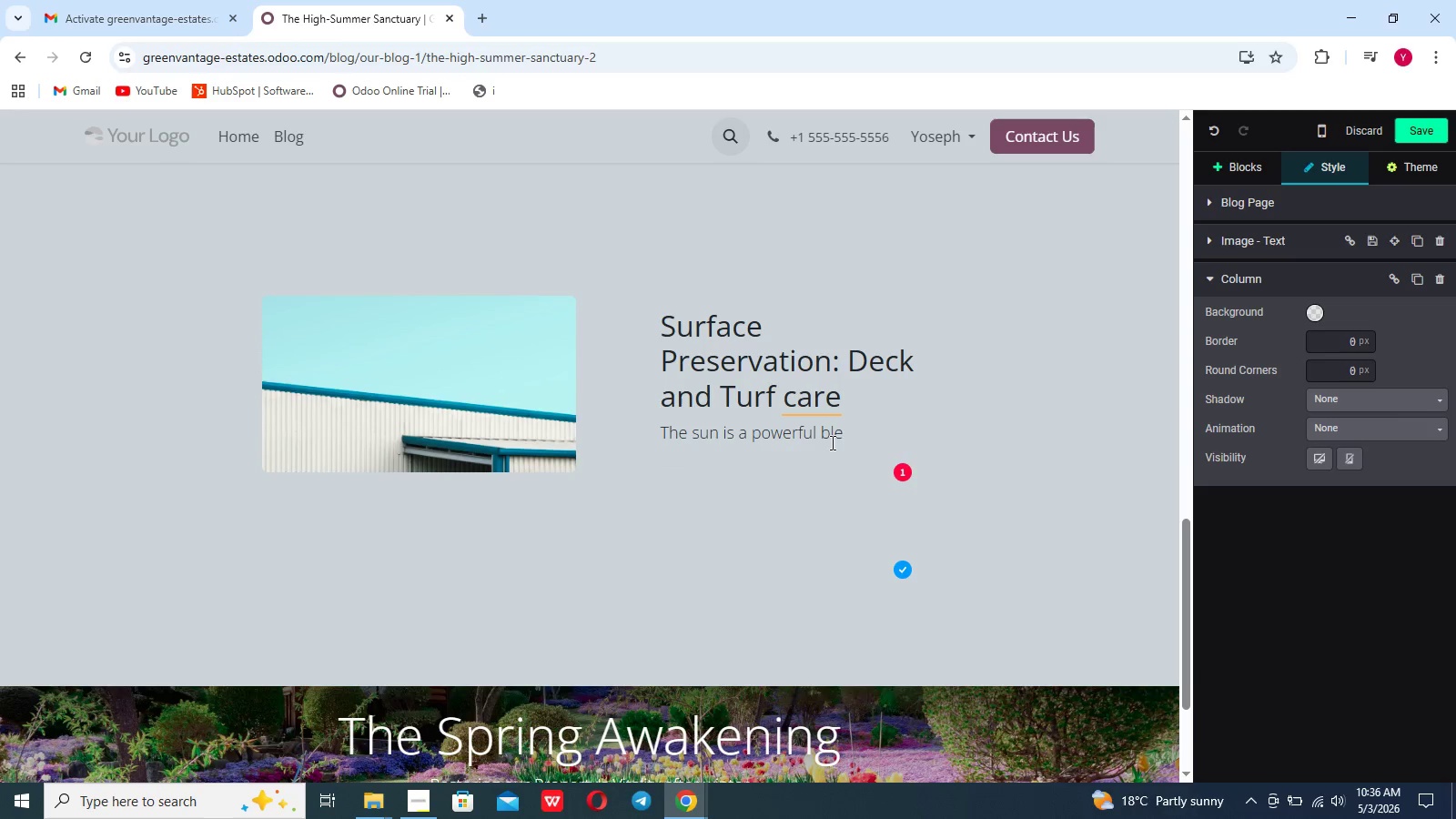 
left_click([814, 406])
 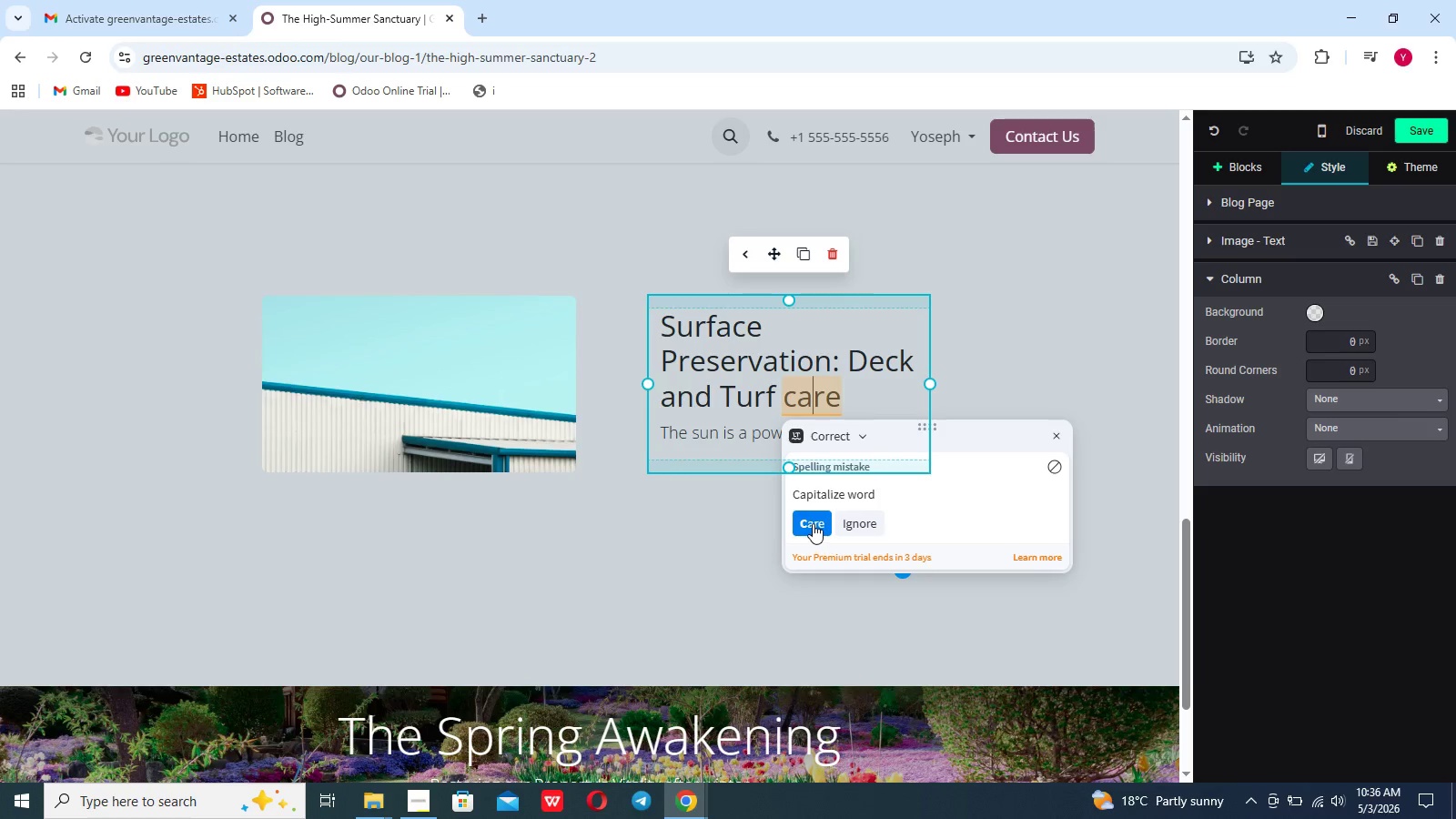 
left_click([813, 522])
 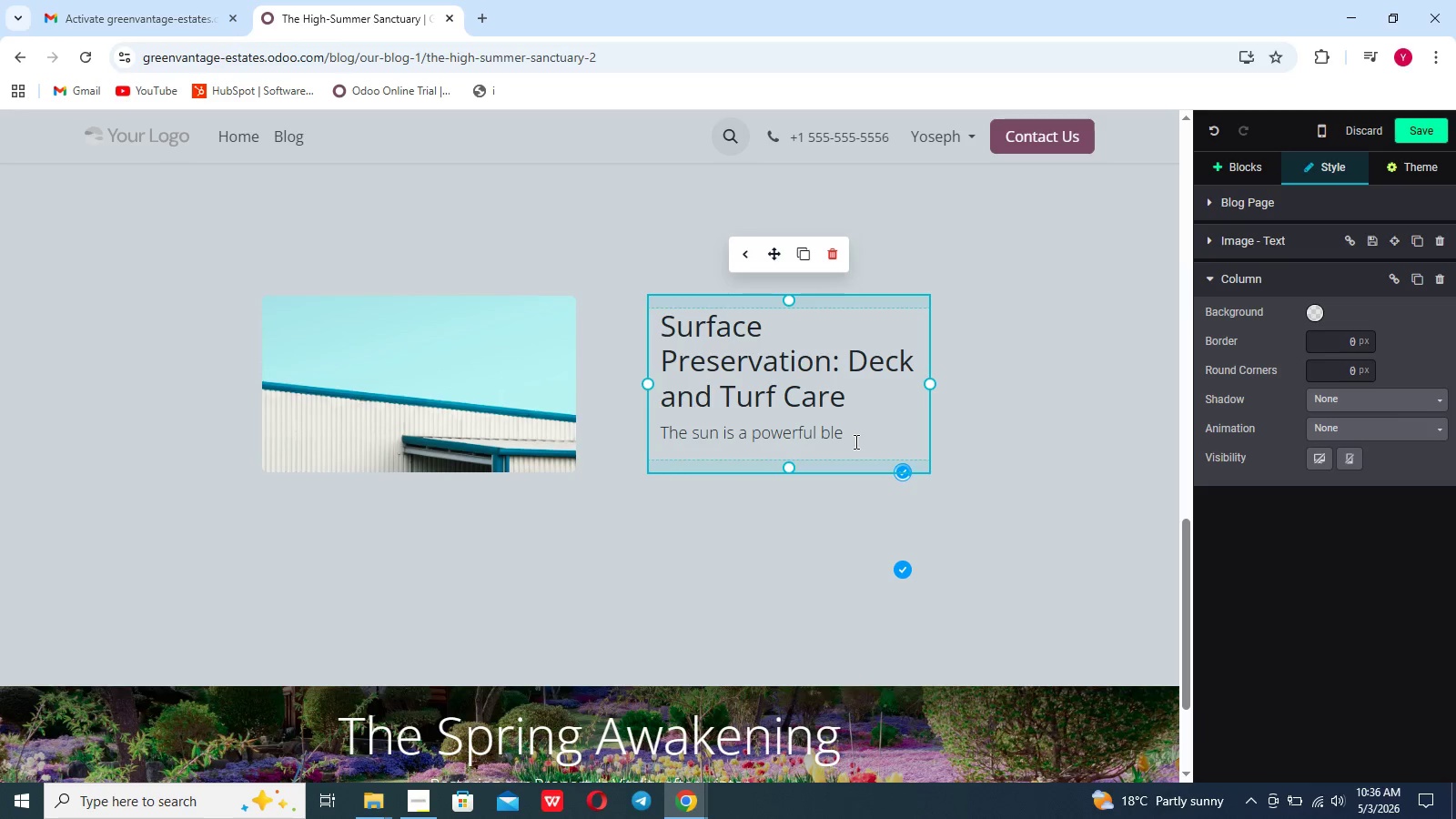 
left_click([854, 440])
 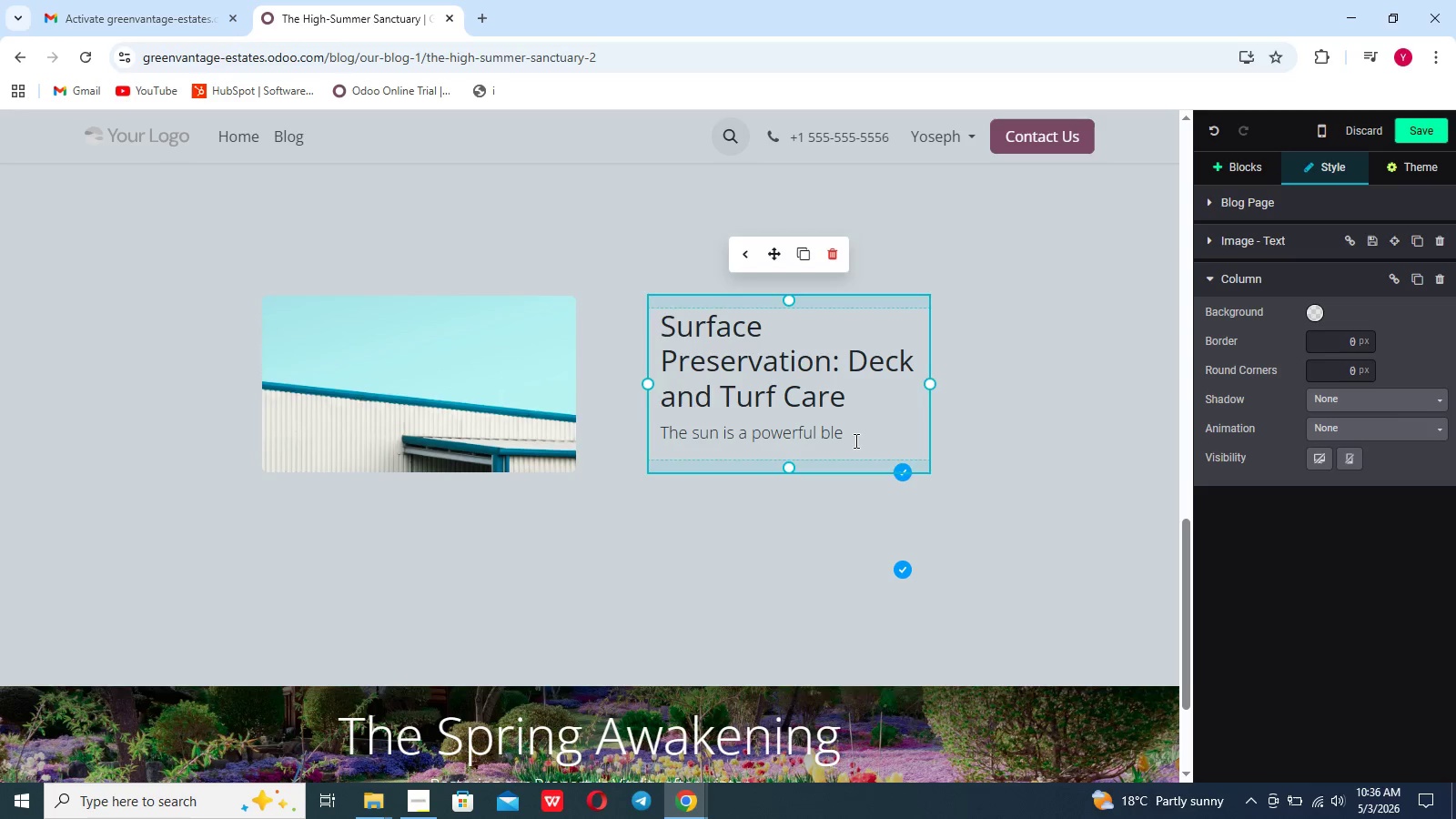 
type(aching agent)
key(Backspace)
type(. Deck stripping & a)
key(Backspace)
type(staining )
 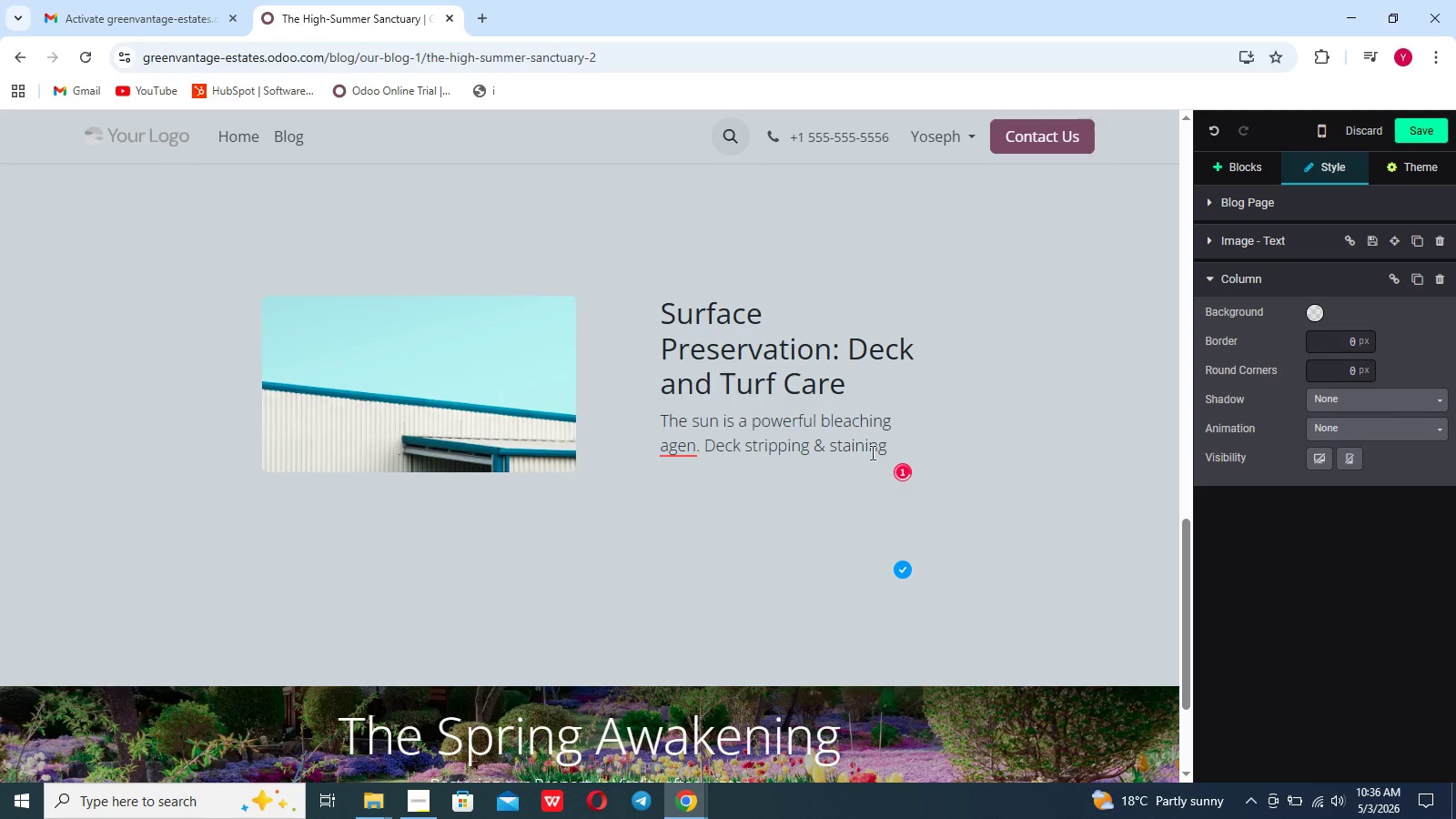 
left_click([692, 450])
 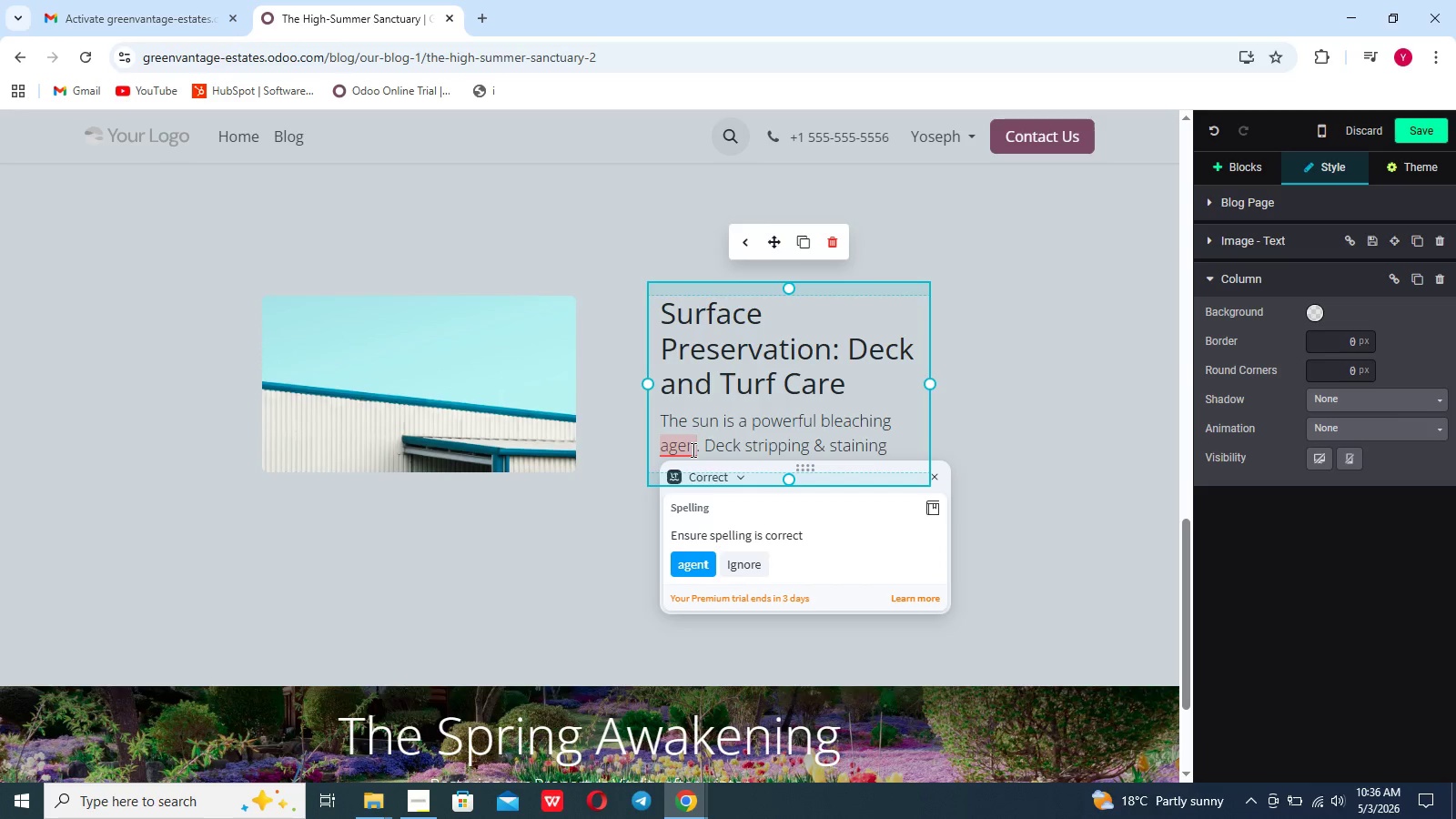 
key(ArrowLeft)
 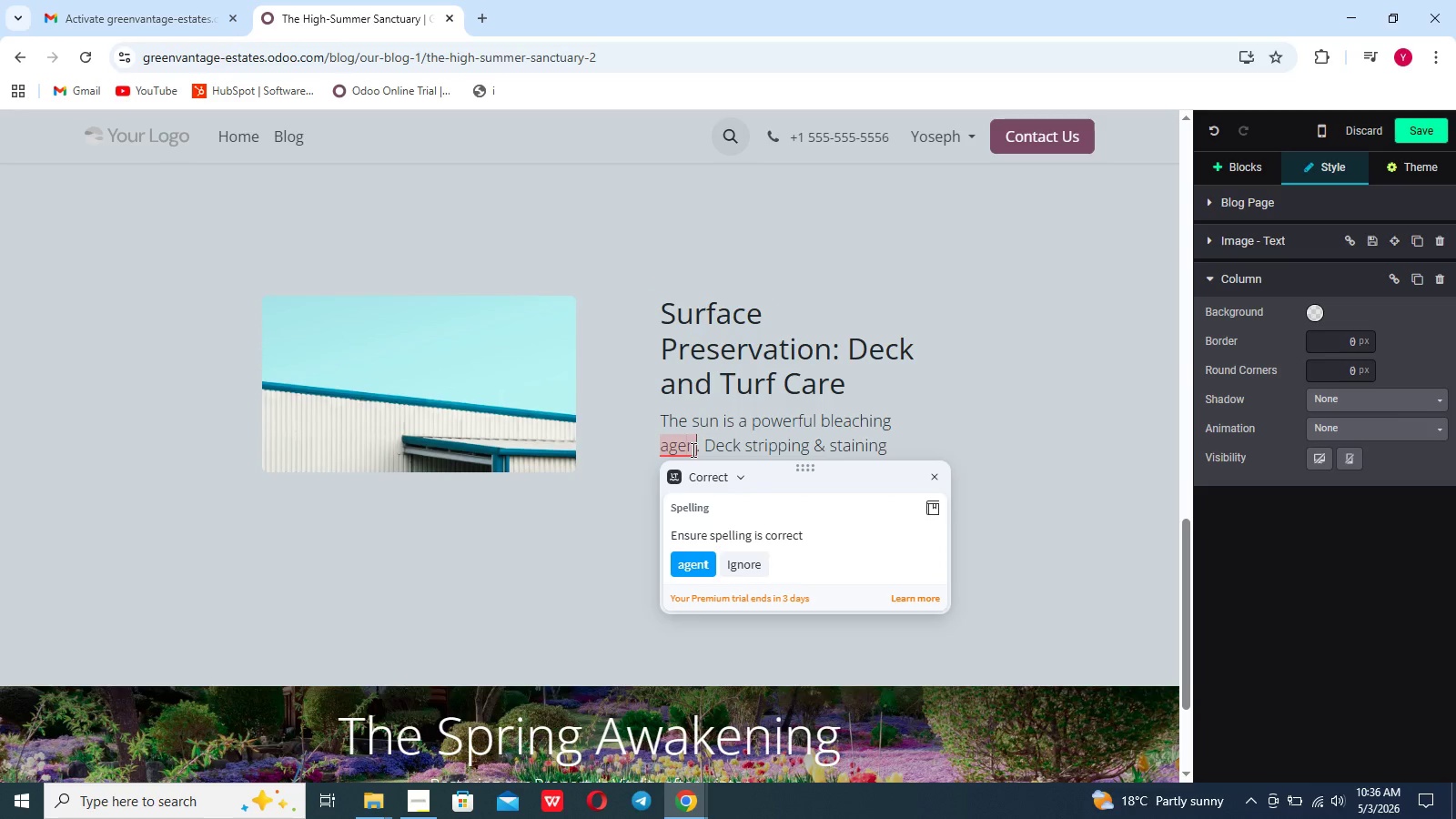 
key(ArrowRight)
 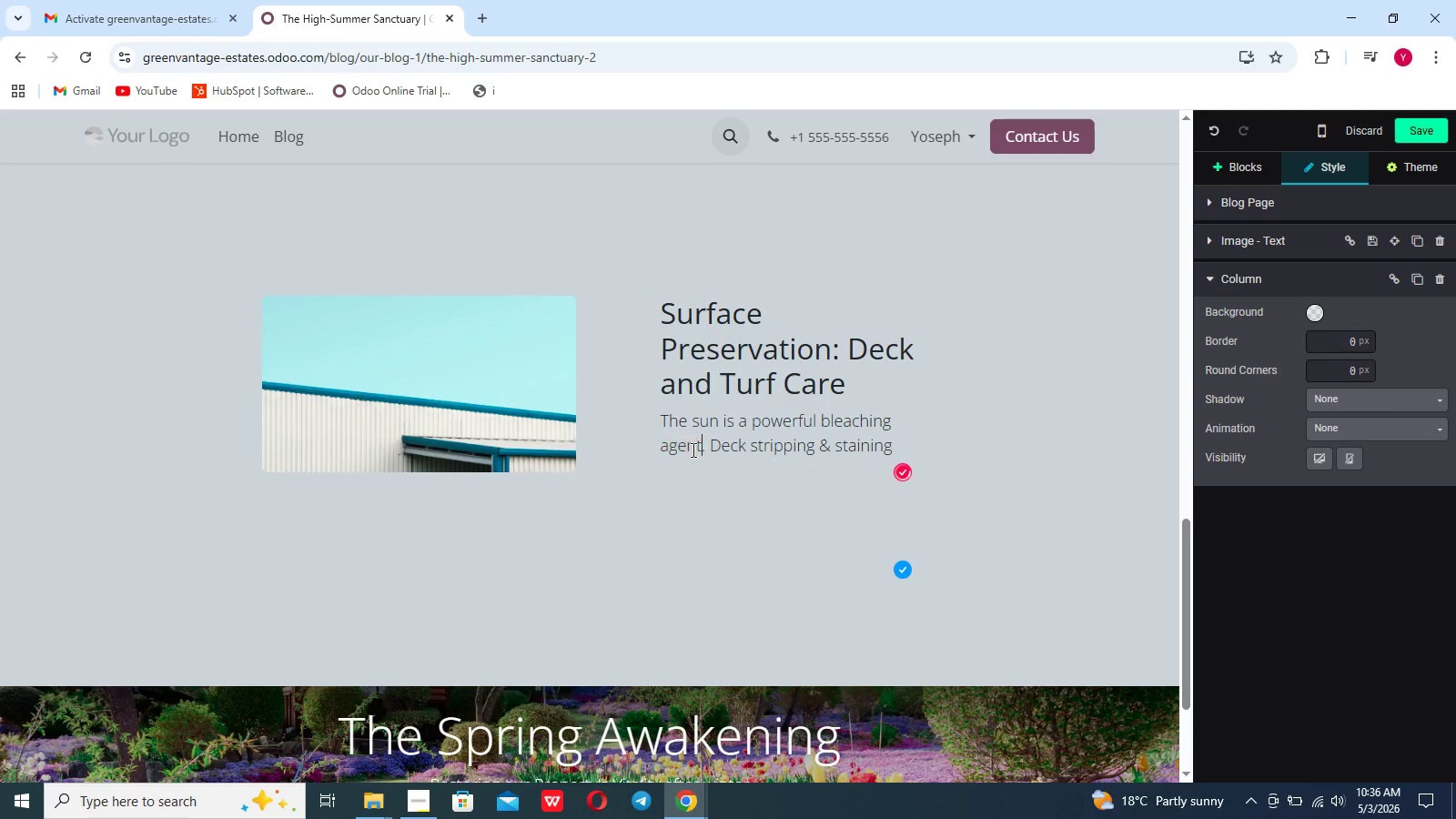 
key(T)
 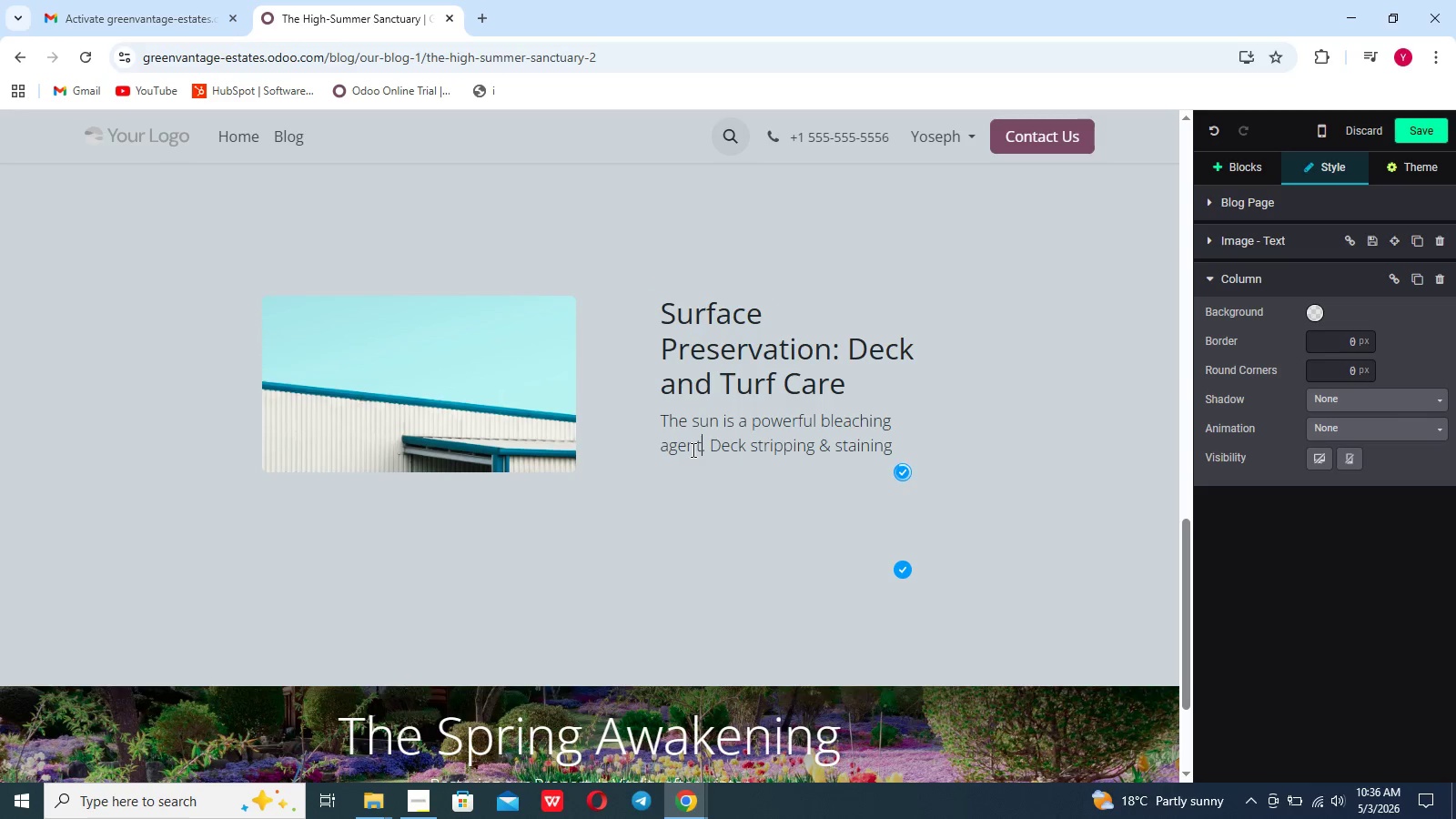 
key(ArrowRight)
 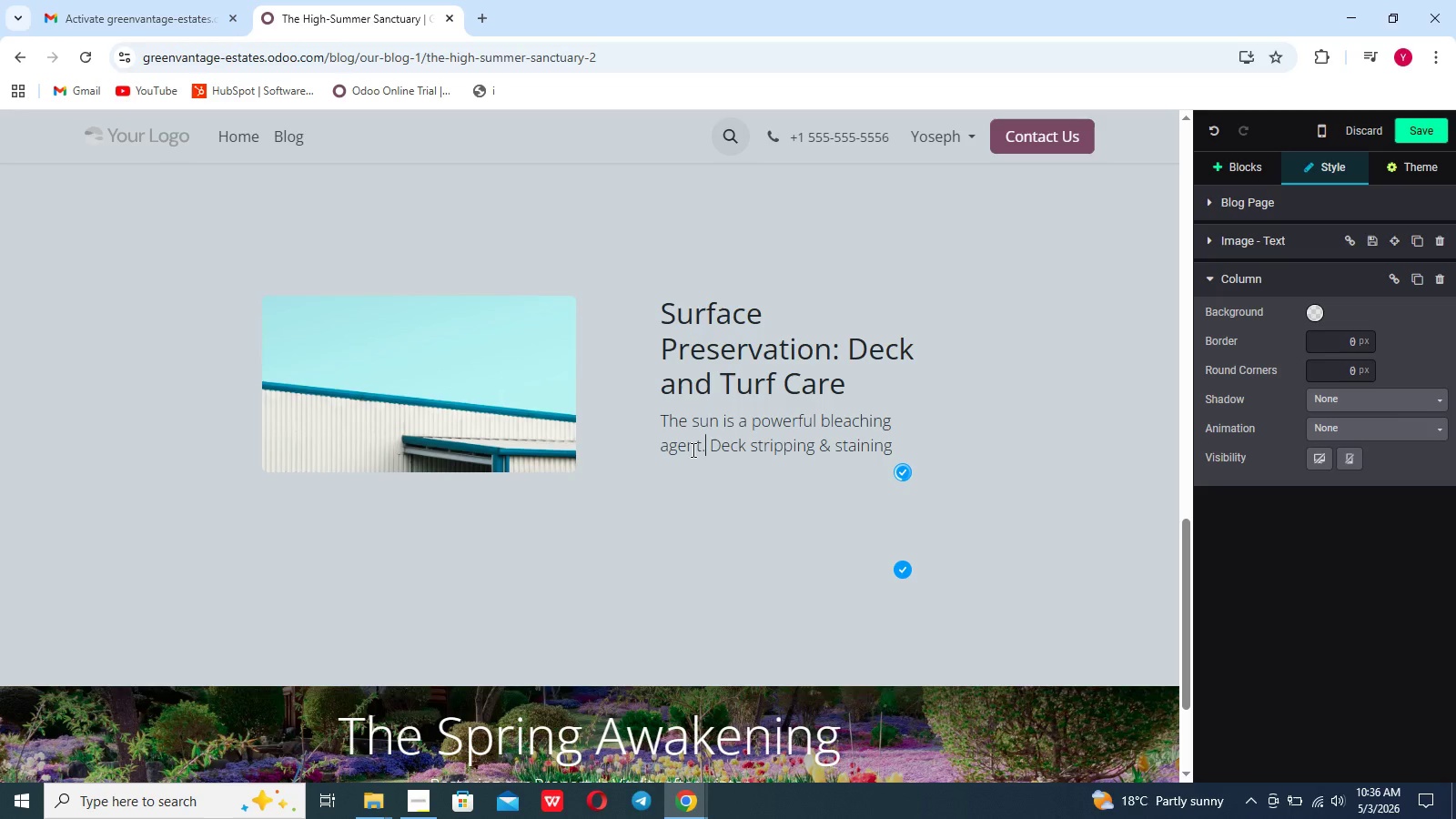 
key(ArrowRight)
 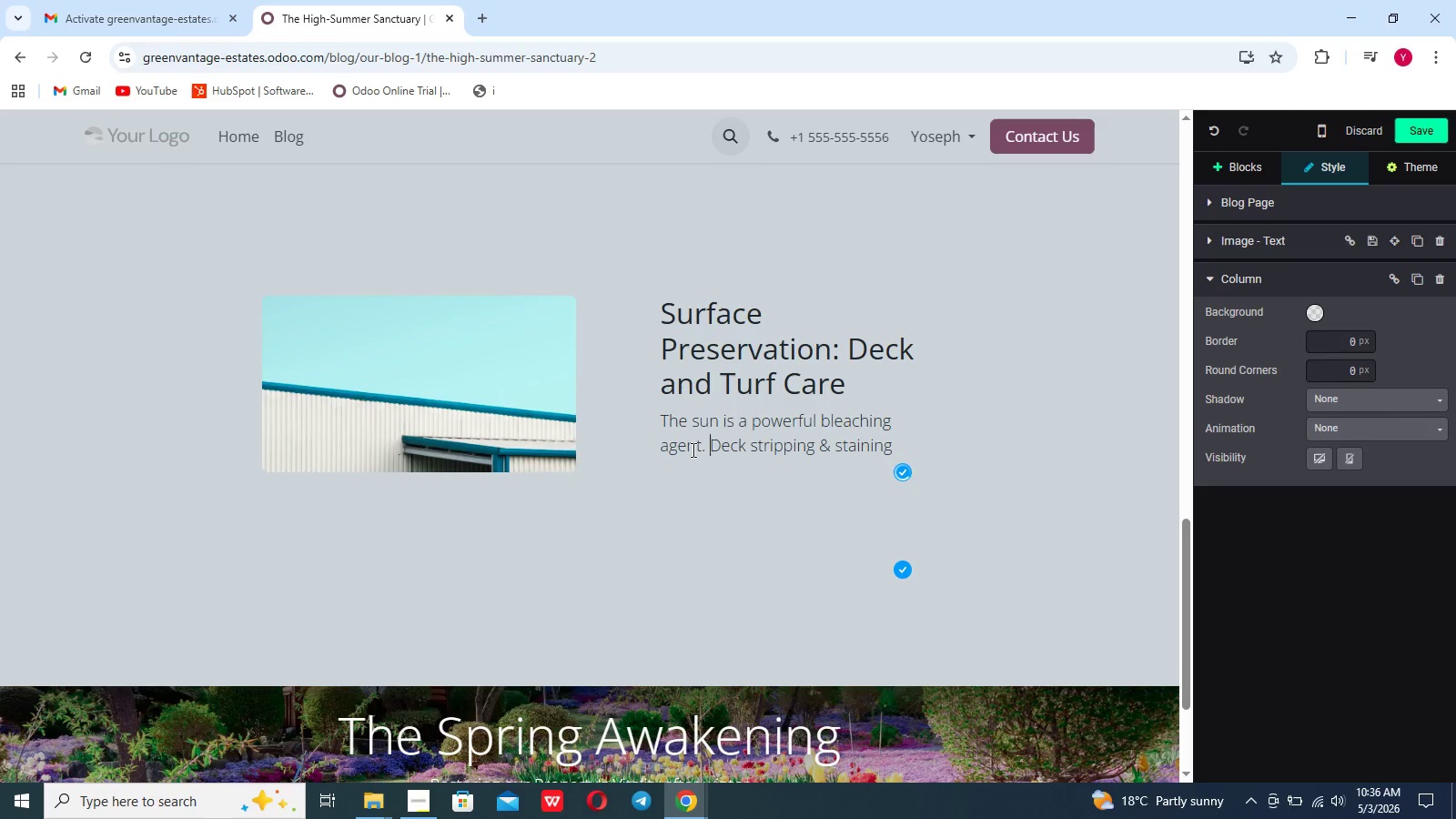 
key(ArrowRight)
 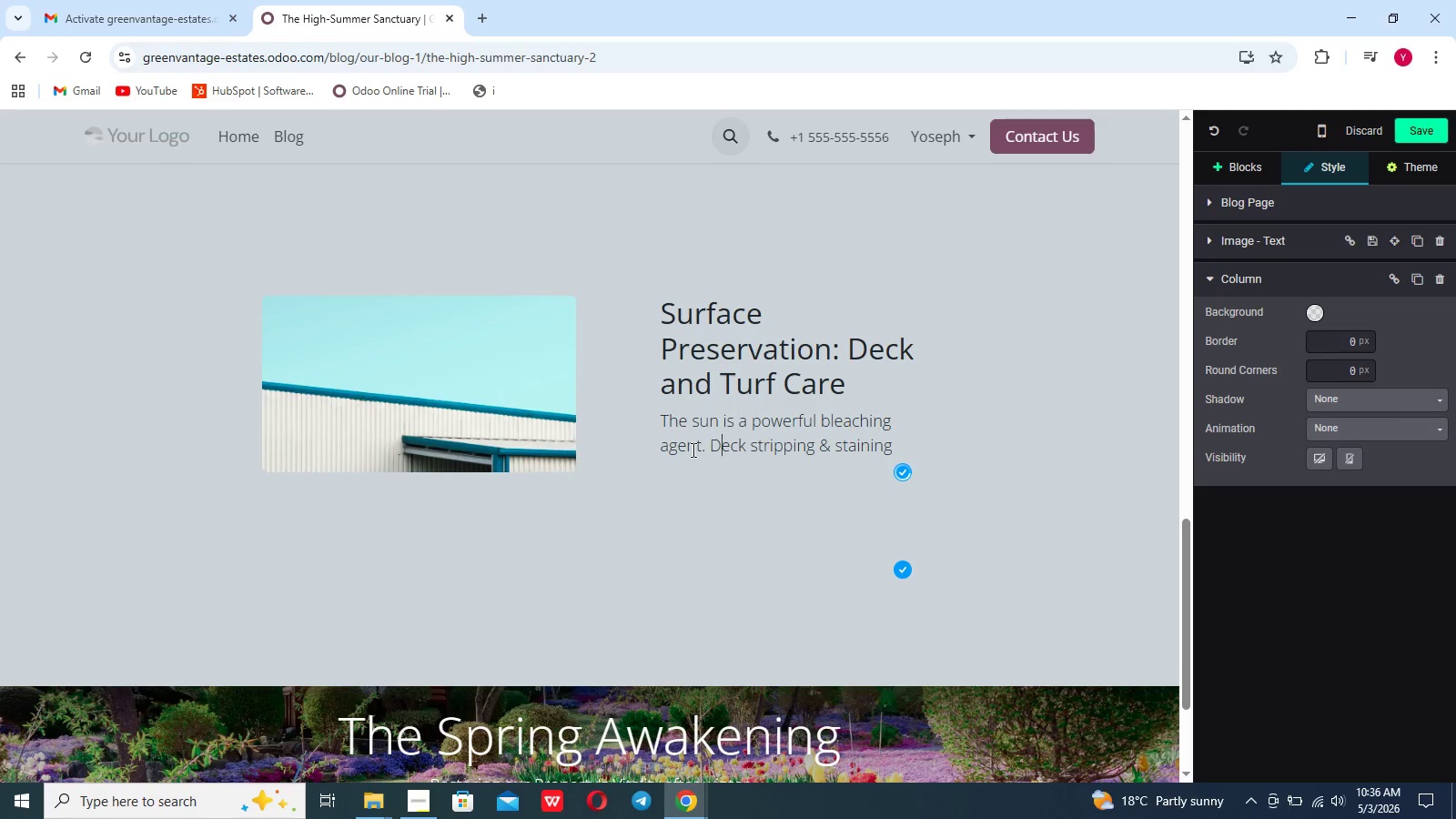 
key(ArrowRight)
 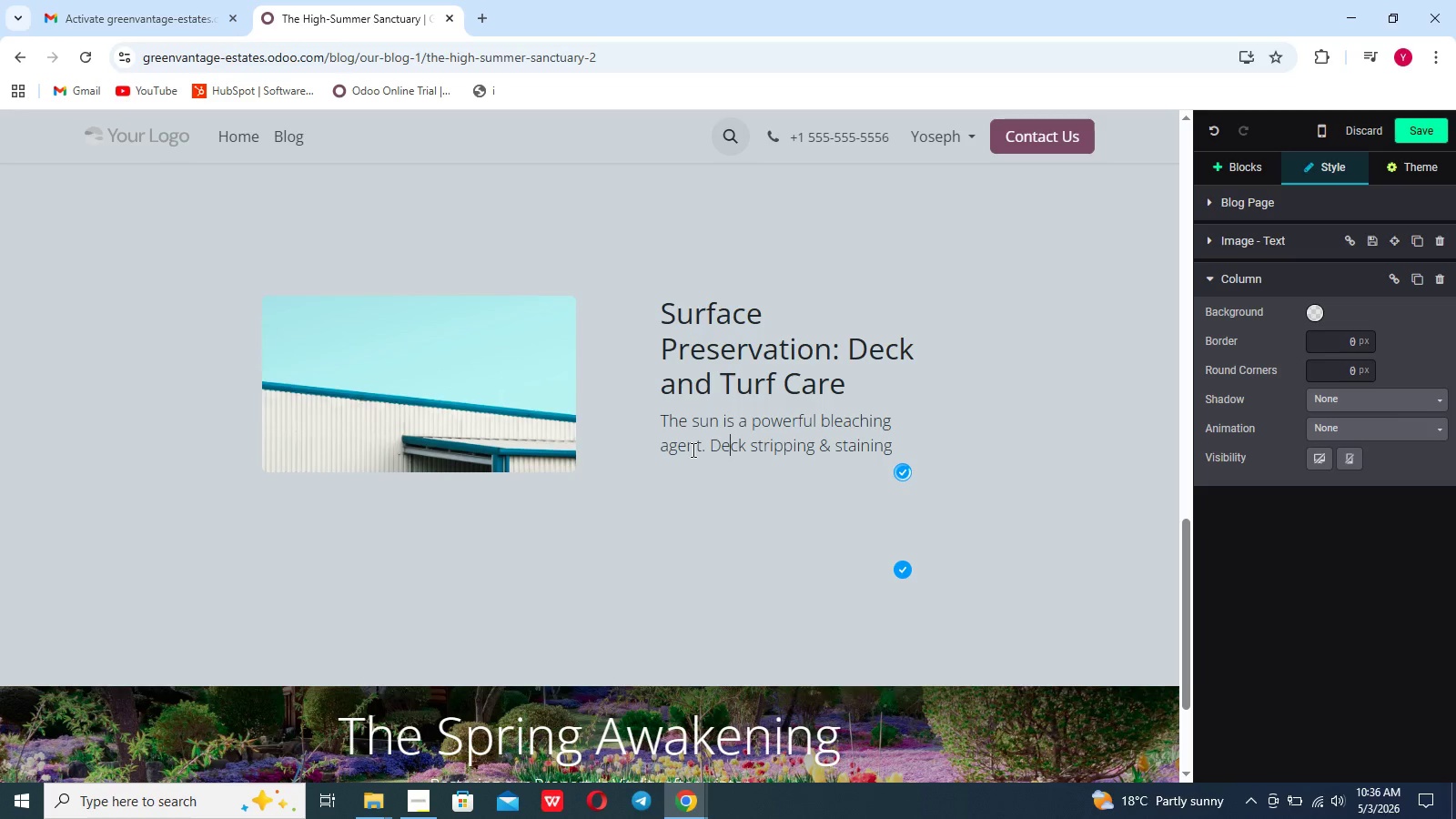 
key(ArrowRight)
 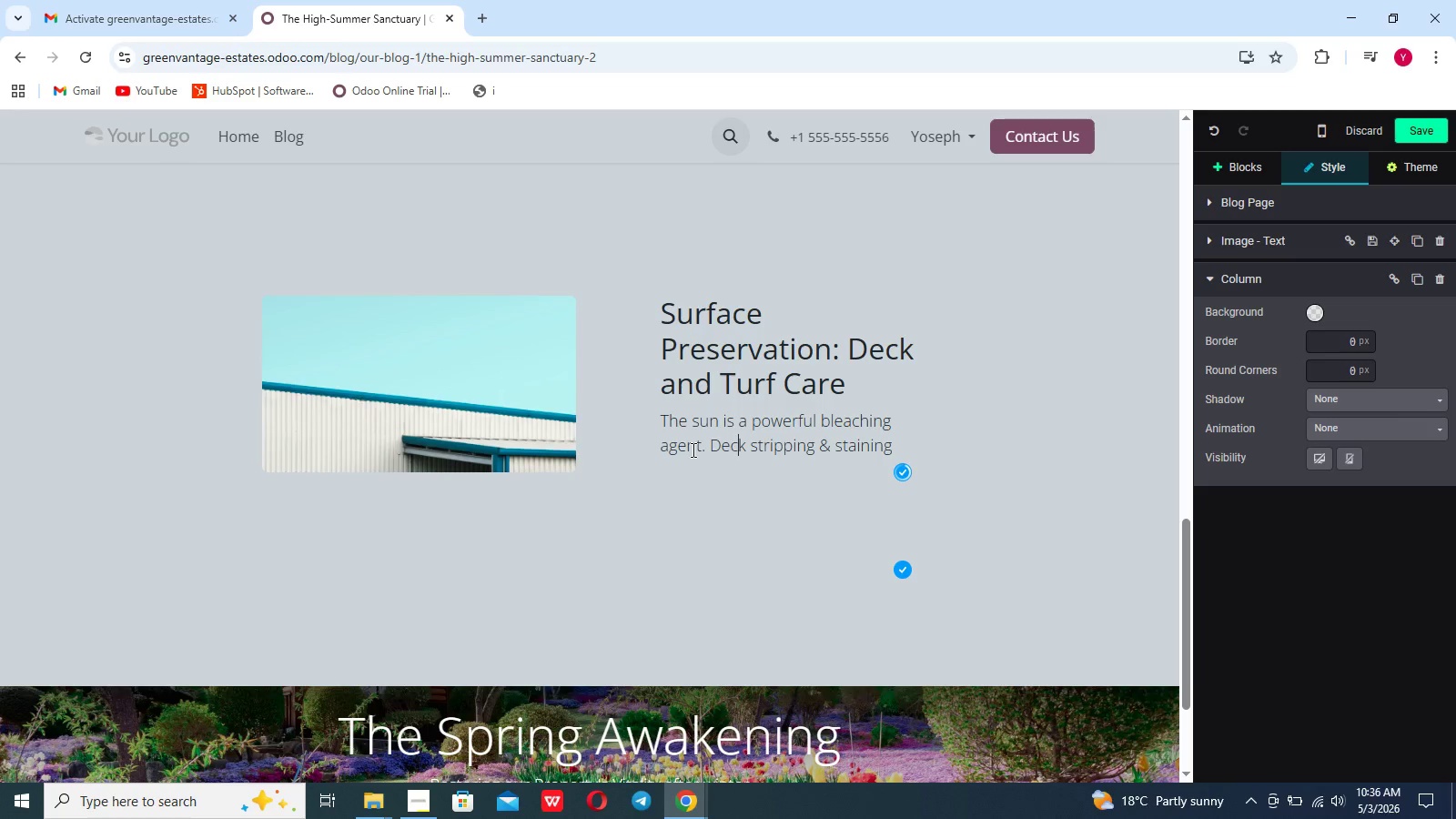 
key(ArrowRight)
 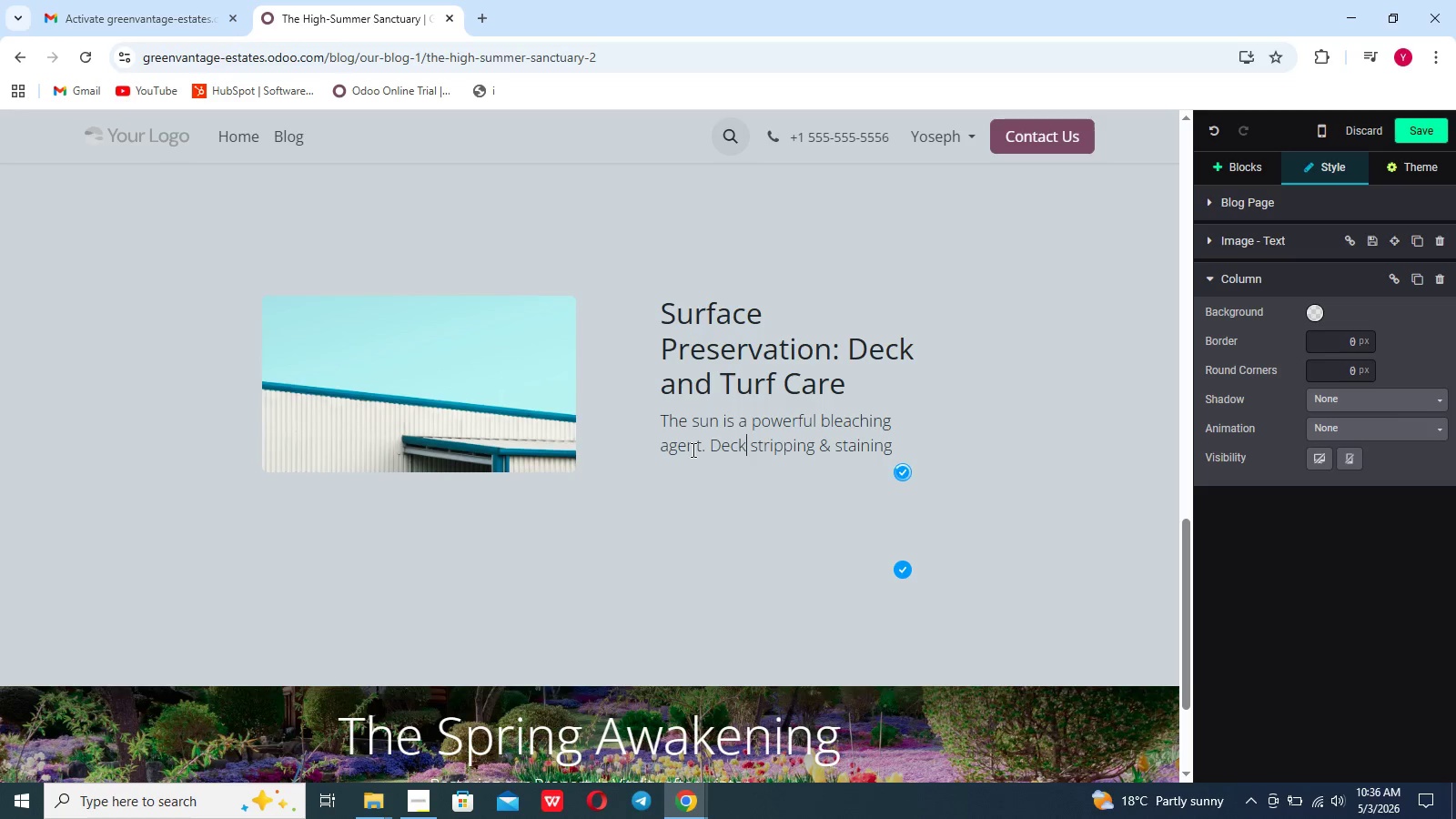 
key(ArrowRight)
 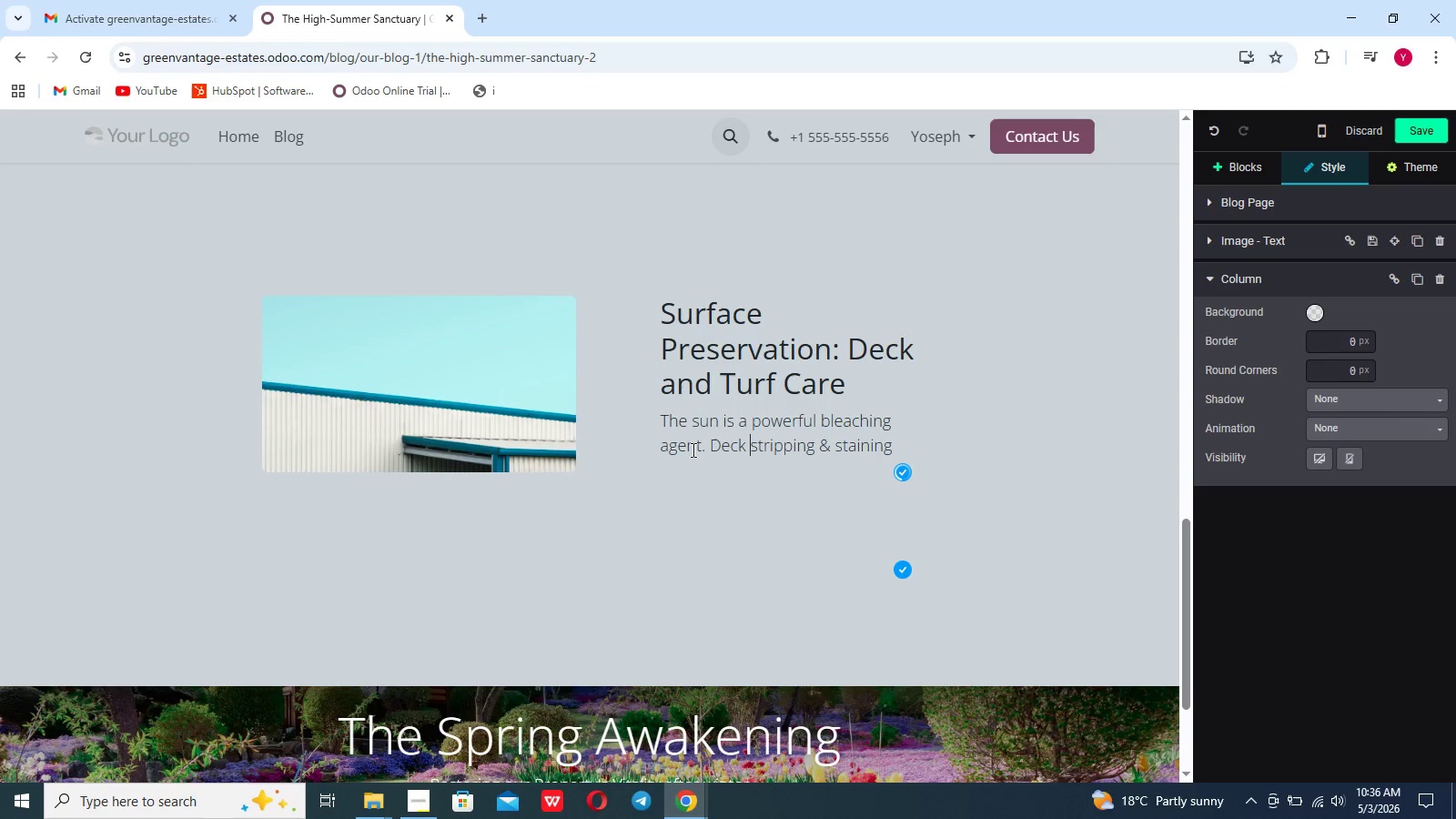 
key(ArrowRight)
 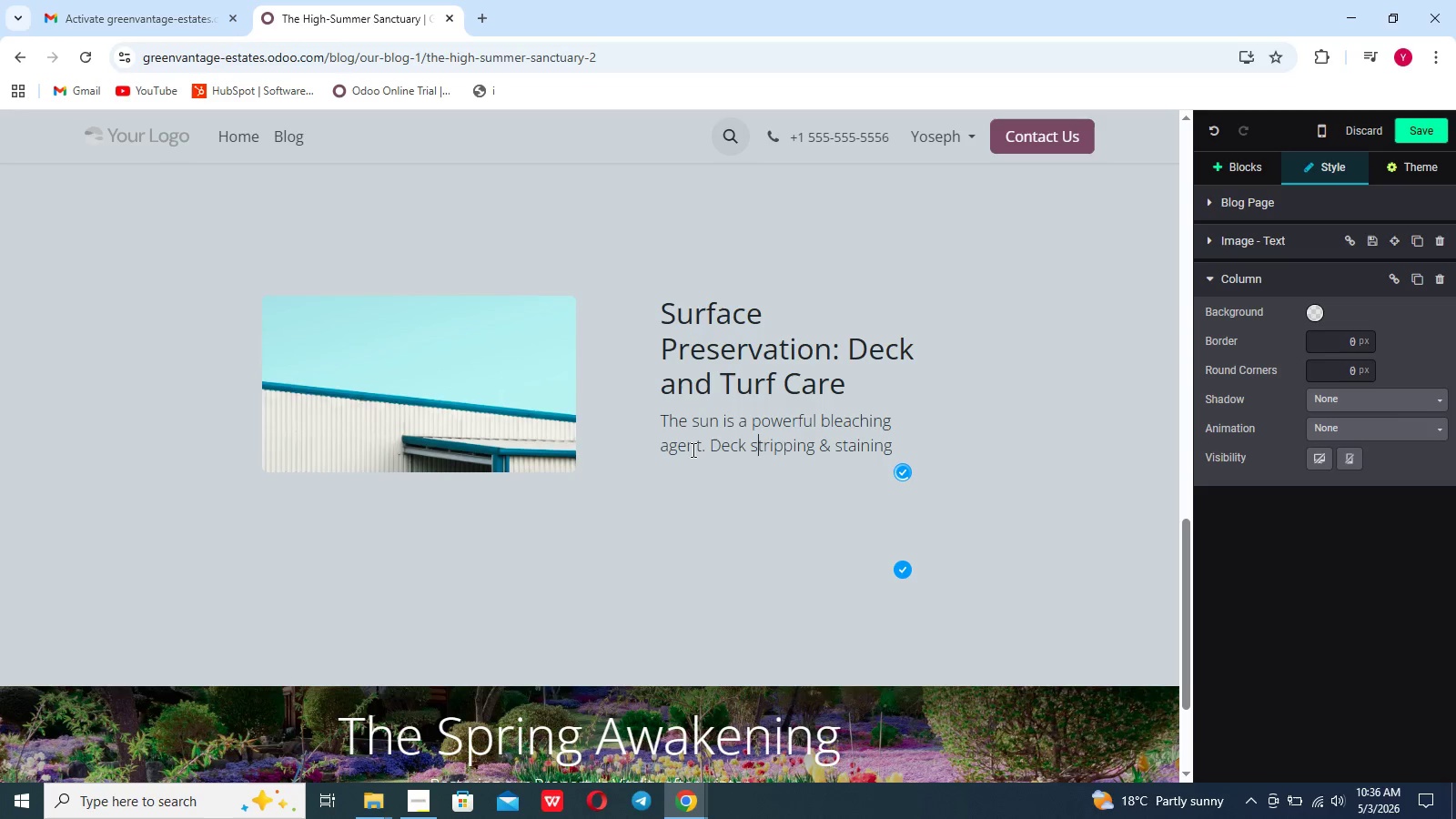 
key(ArrowRight)
 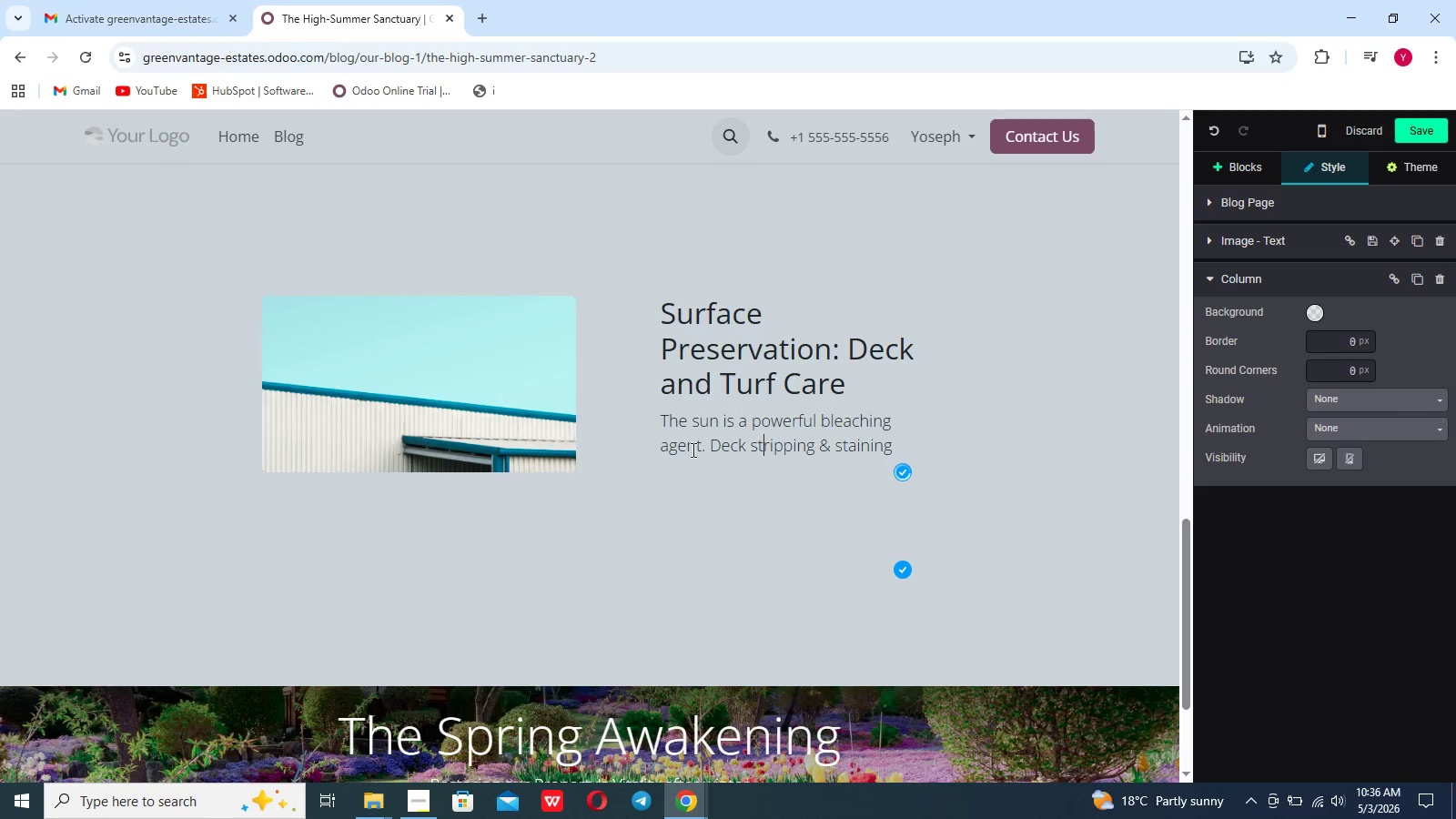 
key(ArrowRight)
 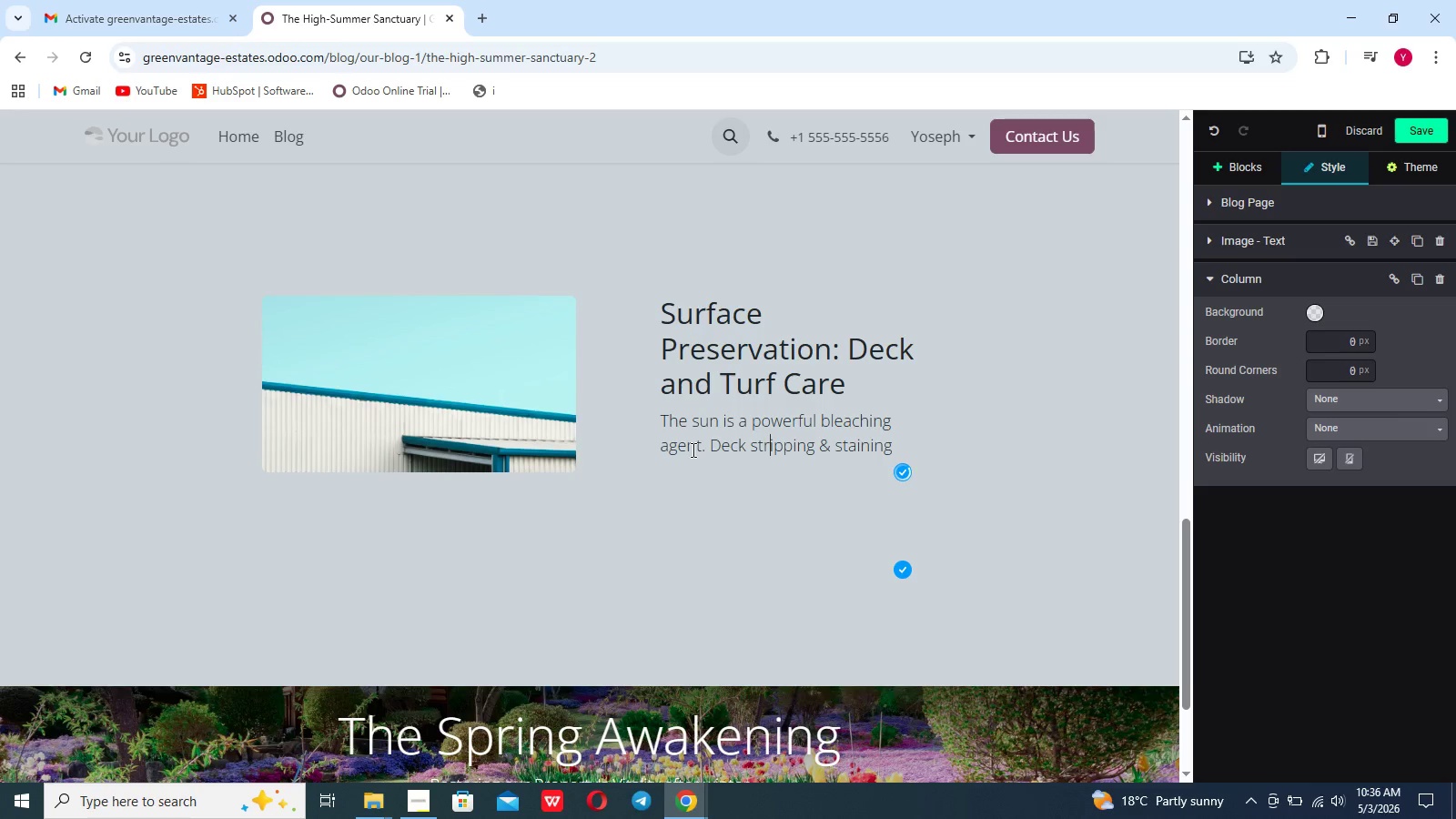 
key(ArrowRight)
 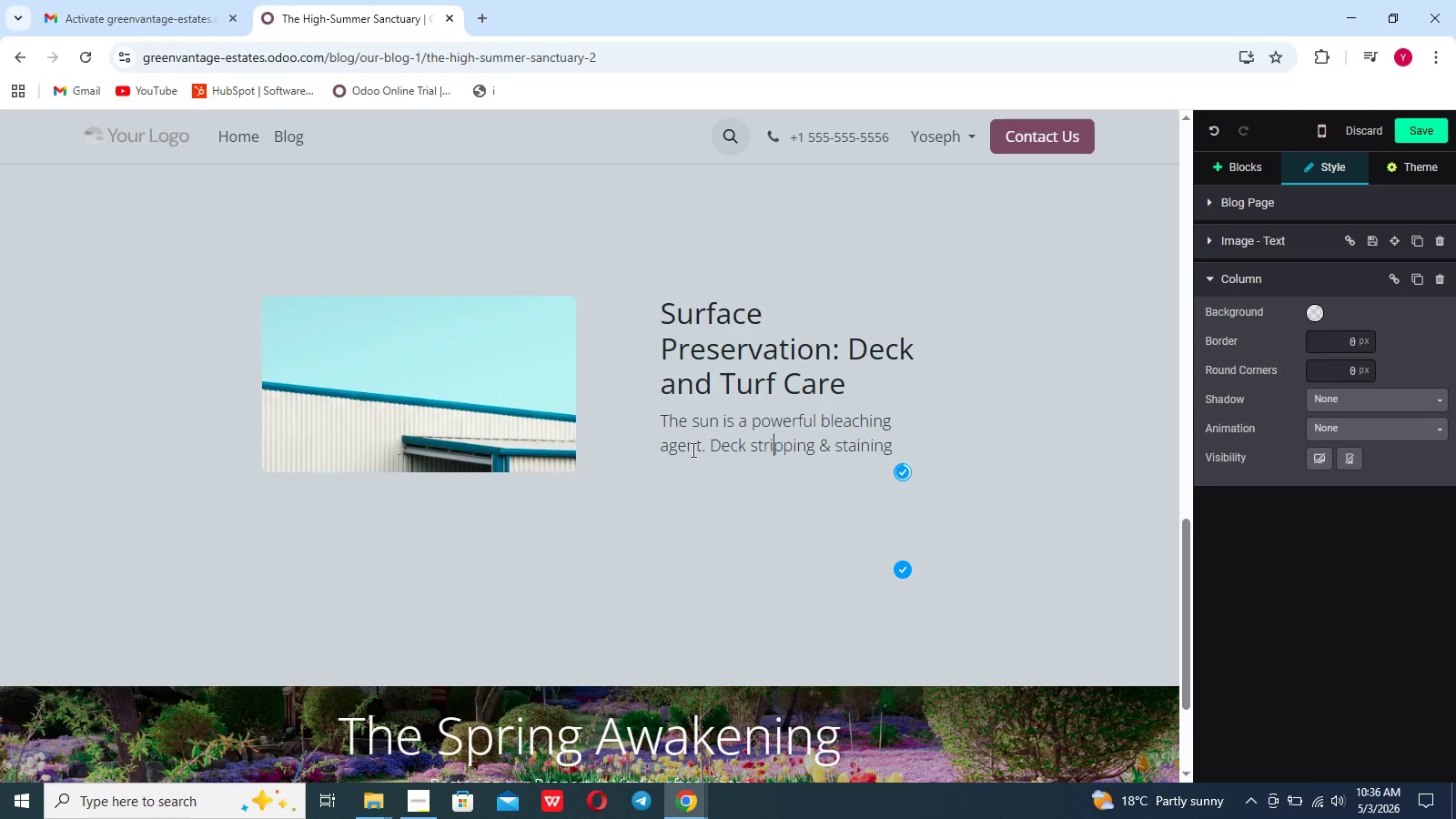 
key(ArrowRight)
 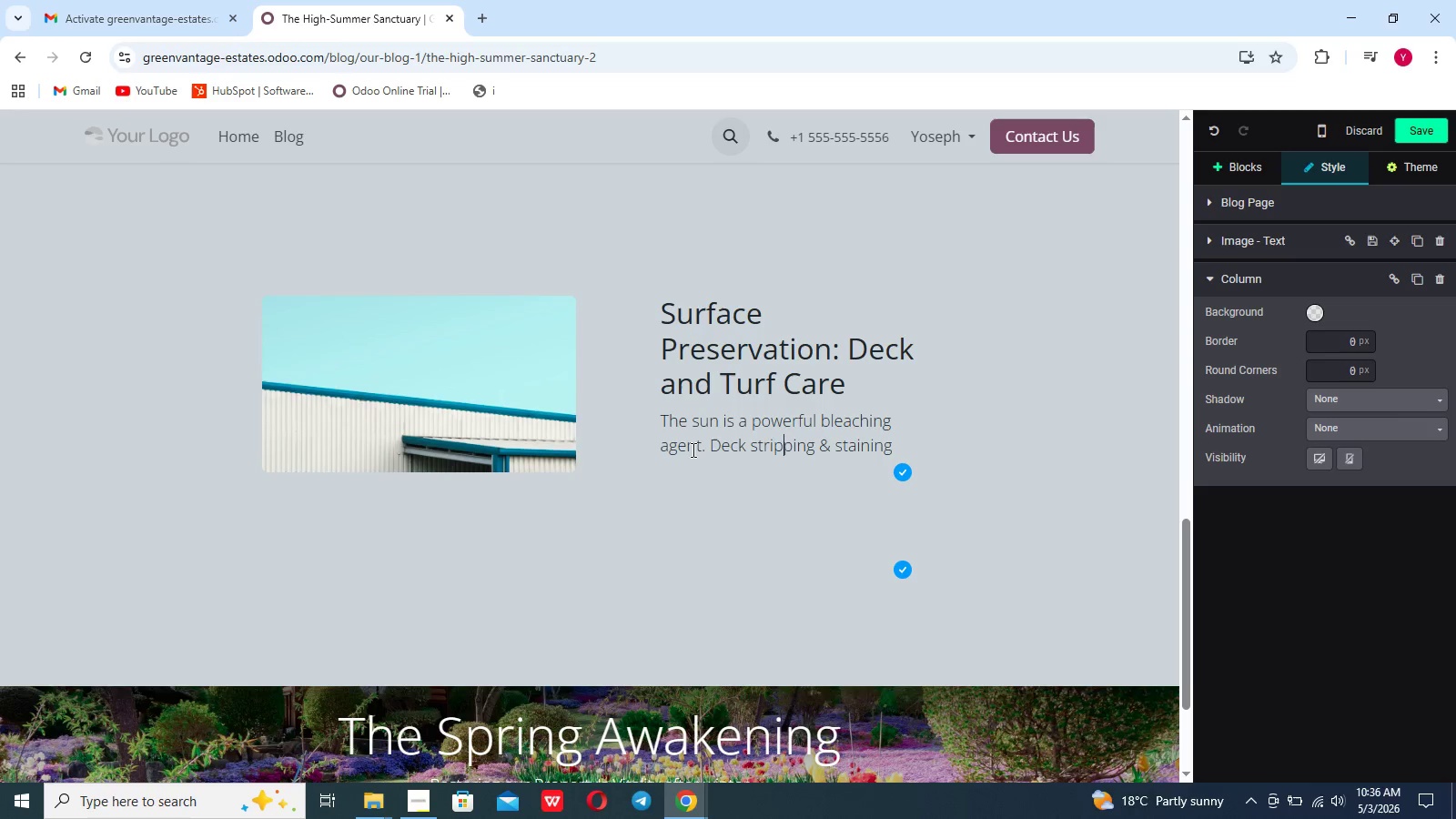 
key(ArrowRight)
 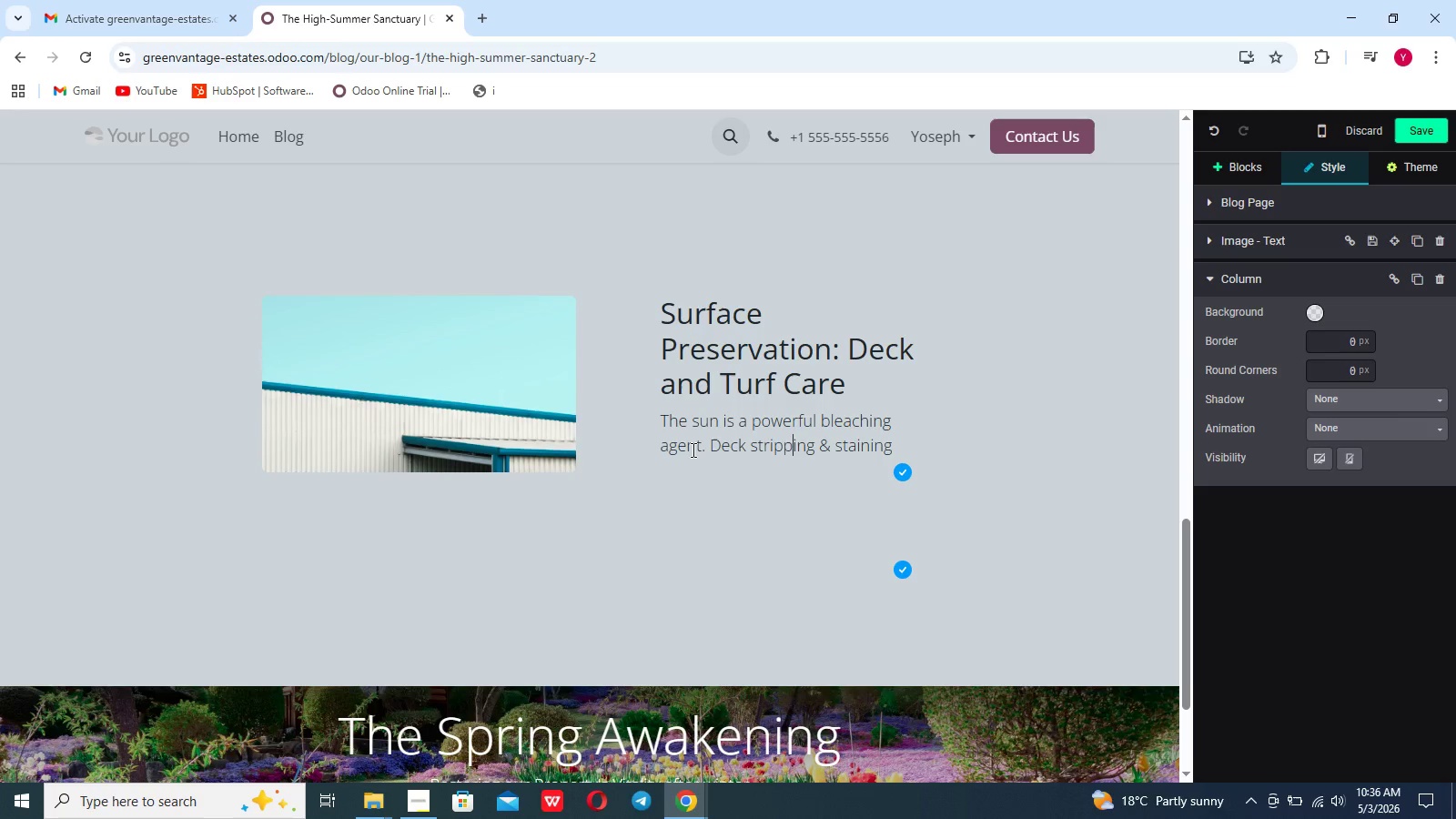 
key(ArrowRight)
 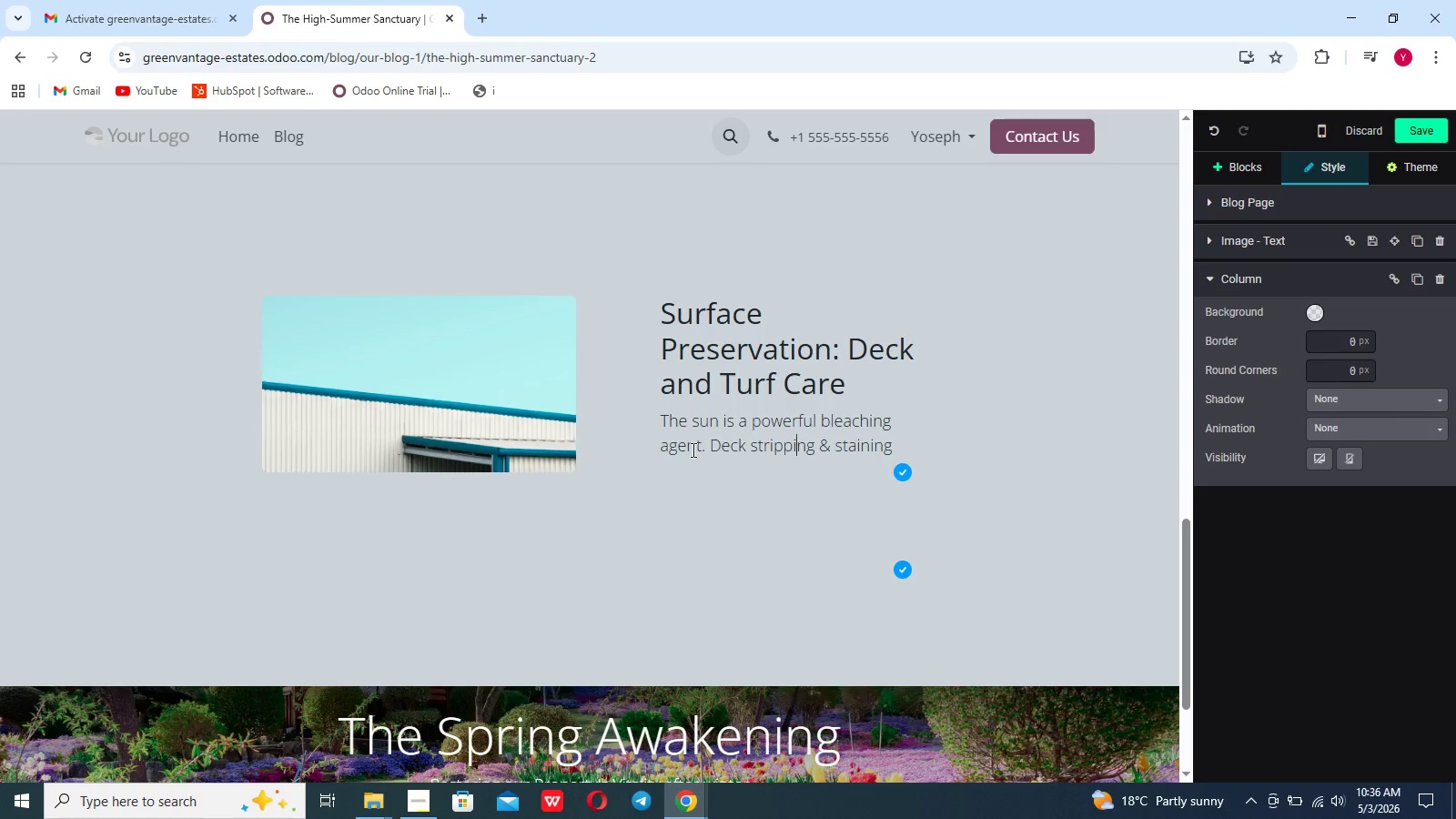 
key(ArrowRight)
 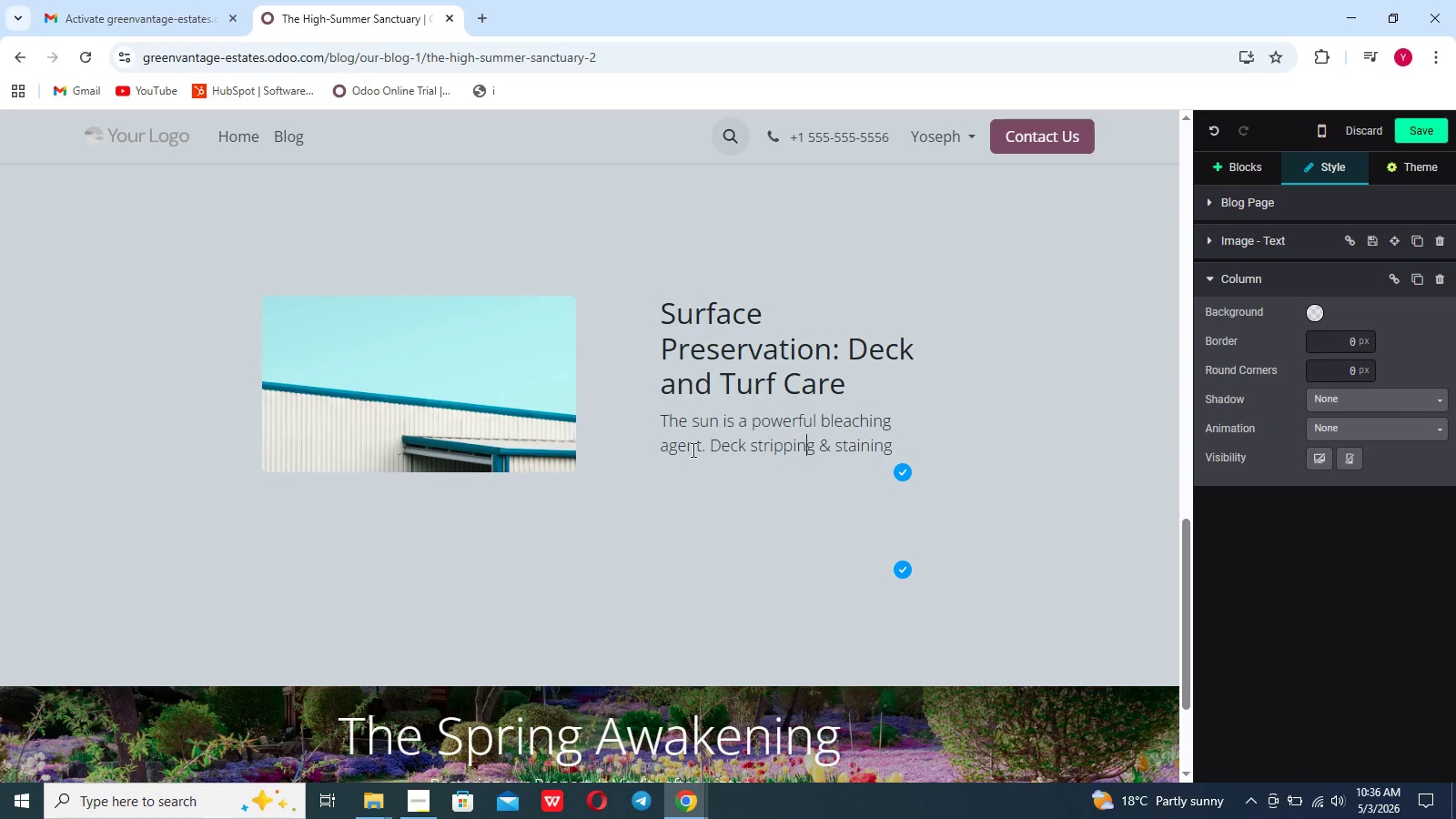 
key(ArrowRight)
 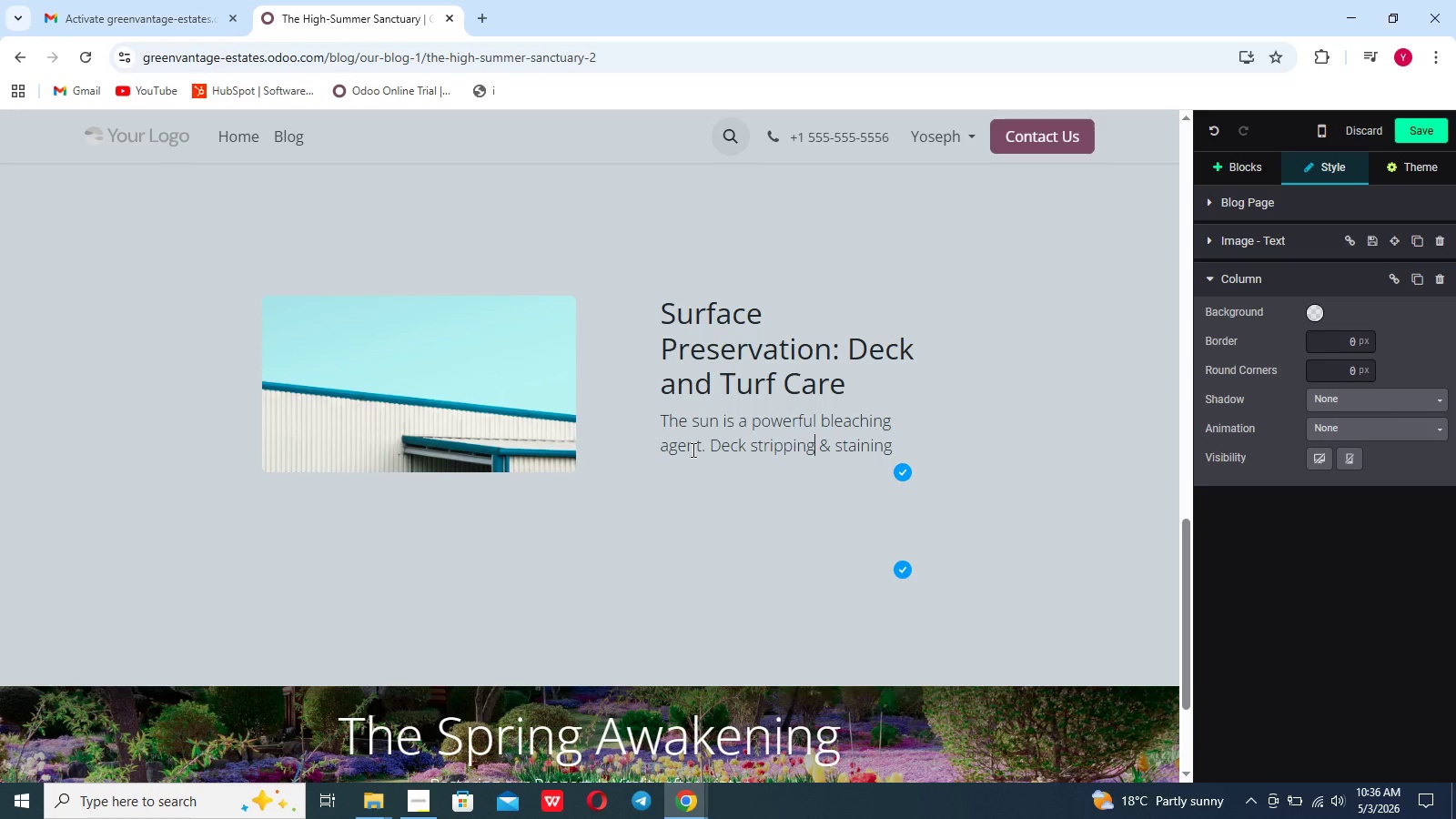 
key(ArrowRight)
 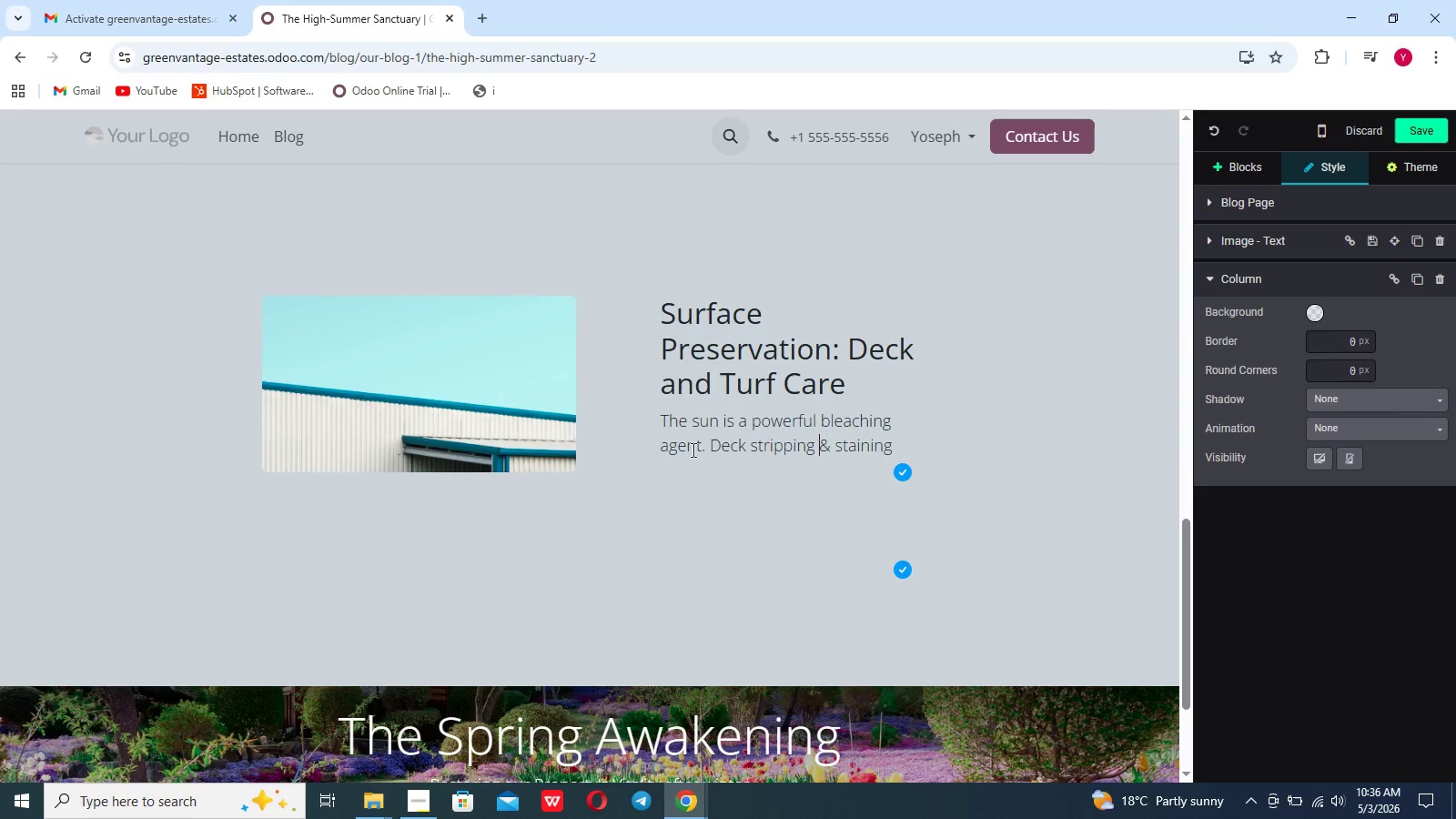 
key(ArrowRight)
 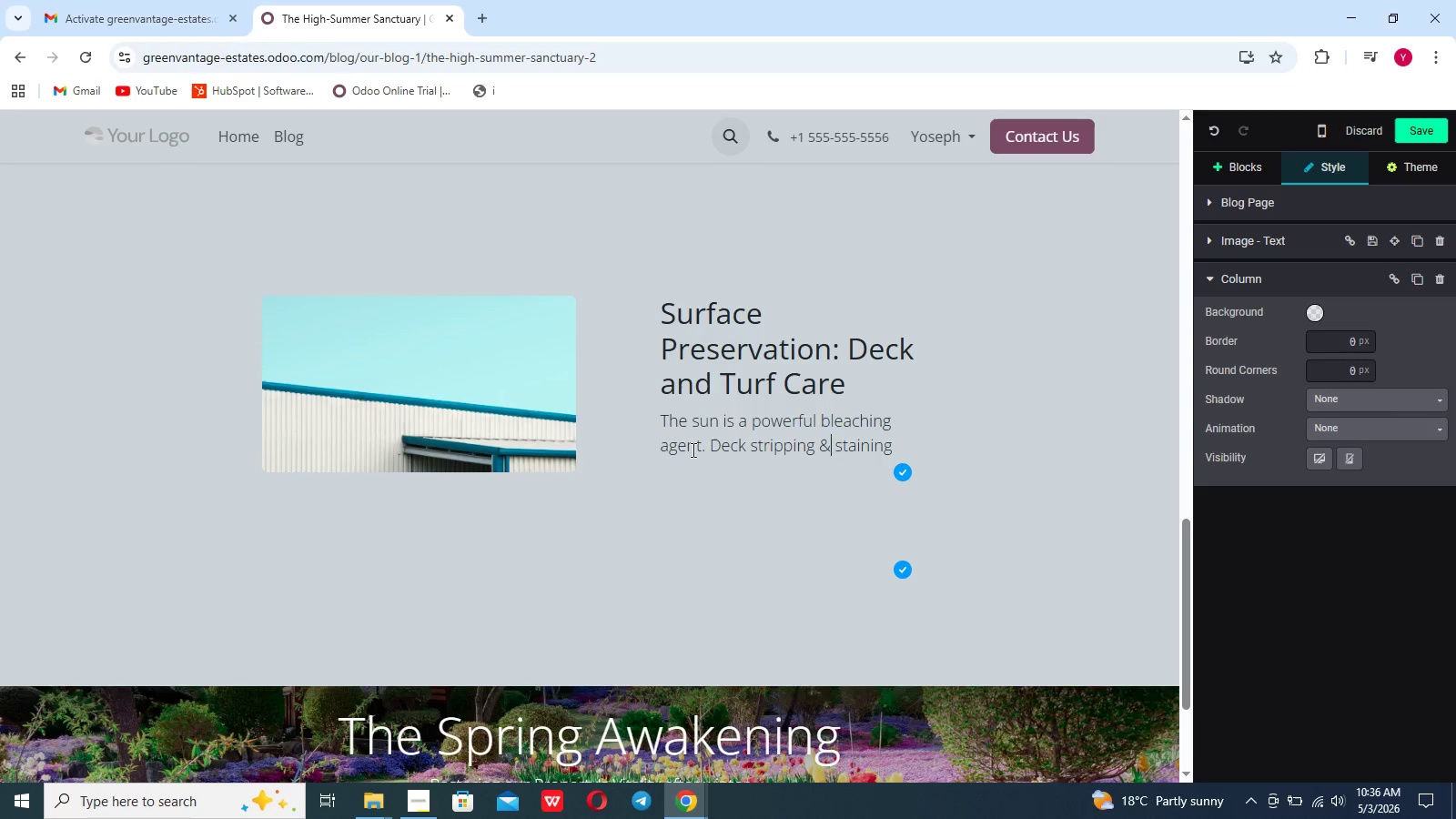 
key(ArrowRight)
 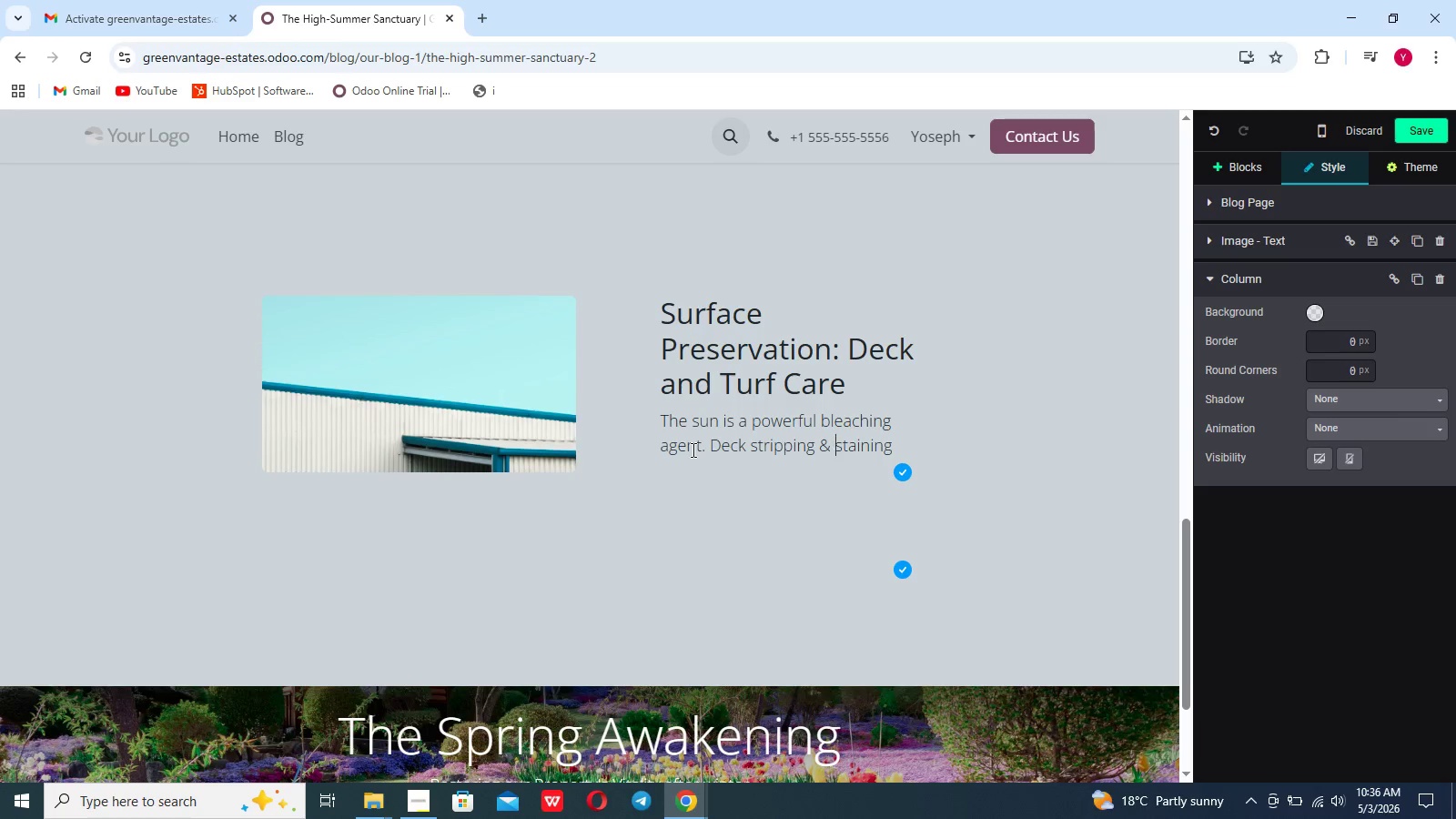 
key(ArrowRight)
 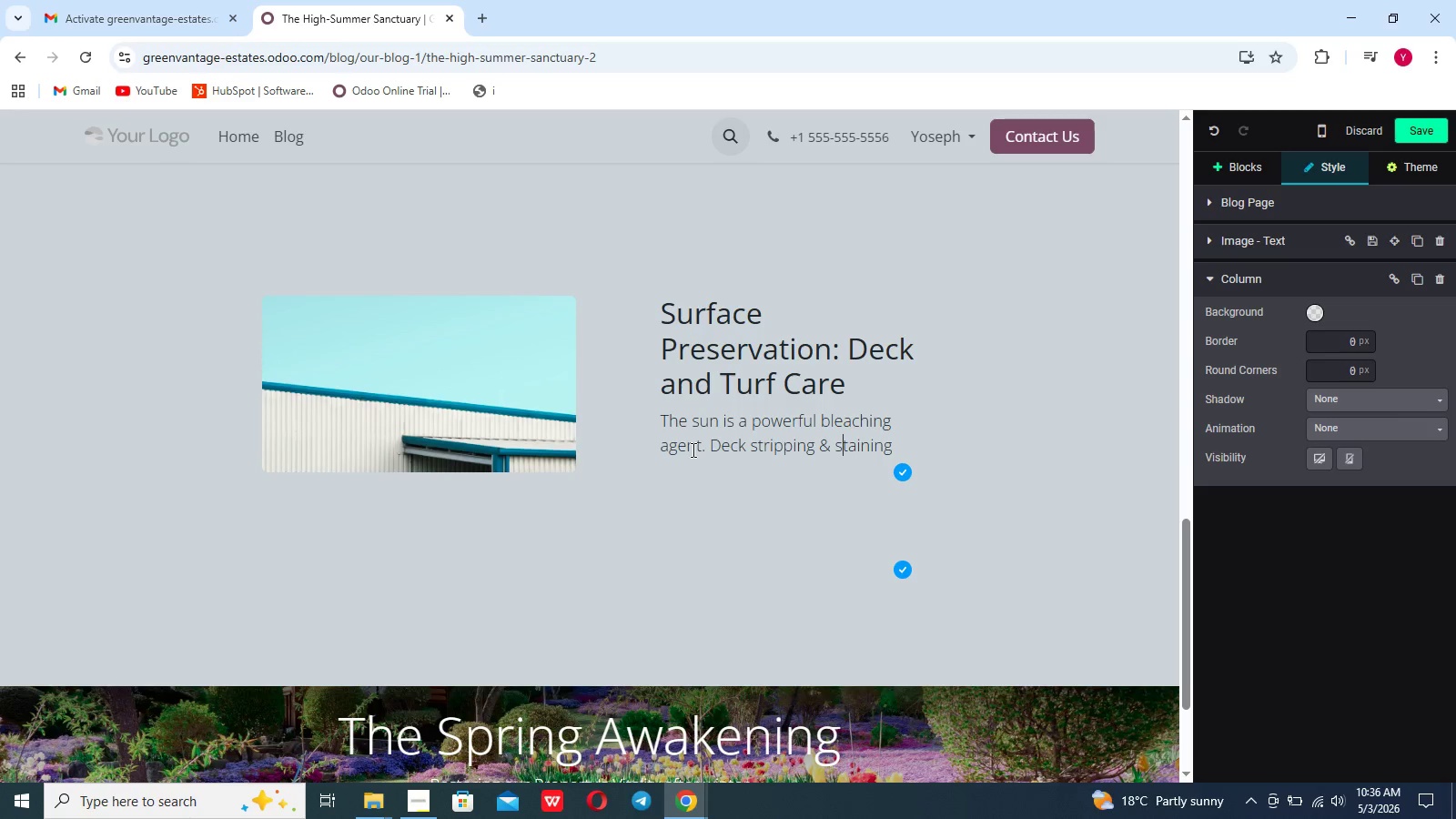 
key(ArrowRight)
 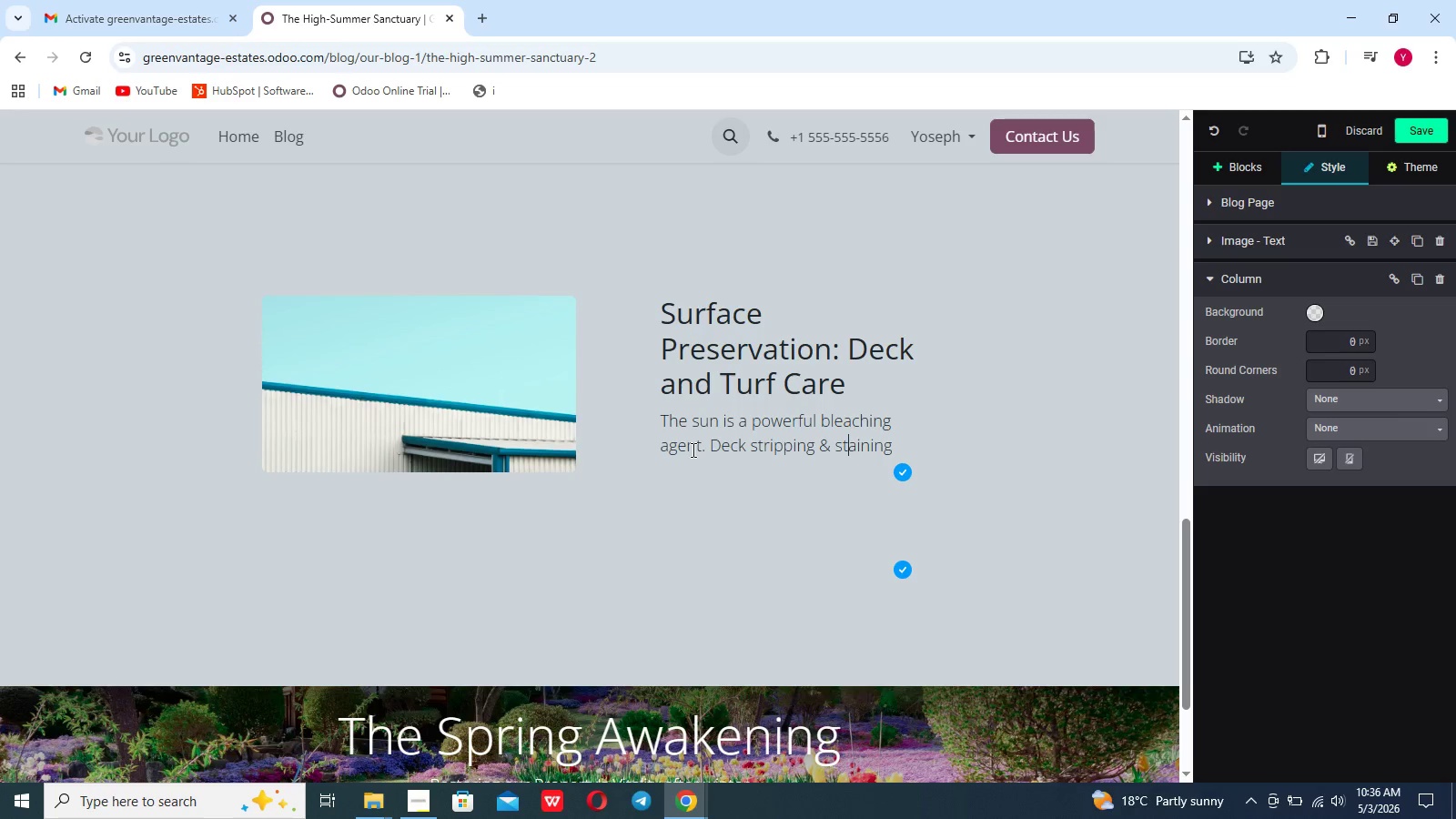 
key(ArrowRight)
 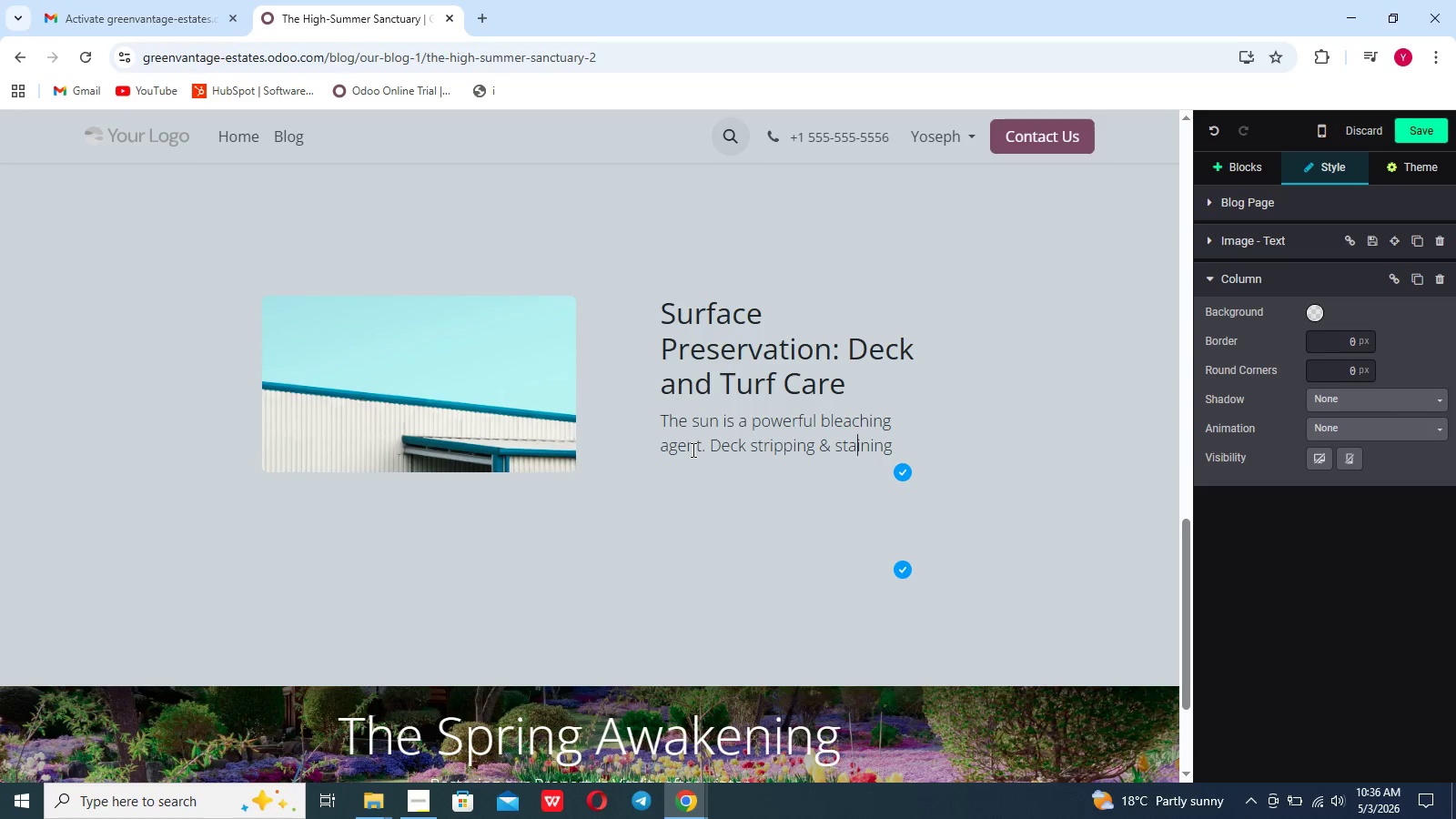 
key(ArrowRight)
 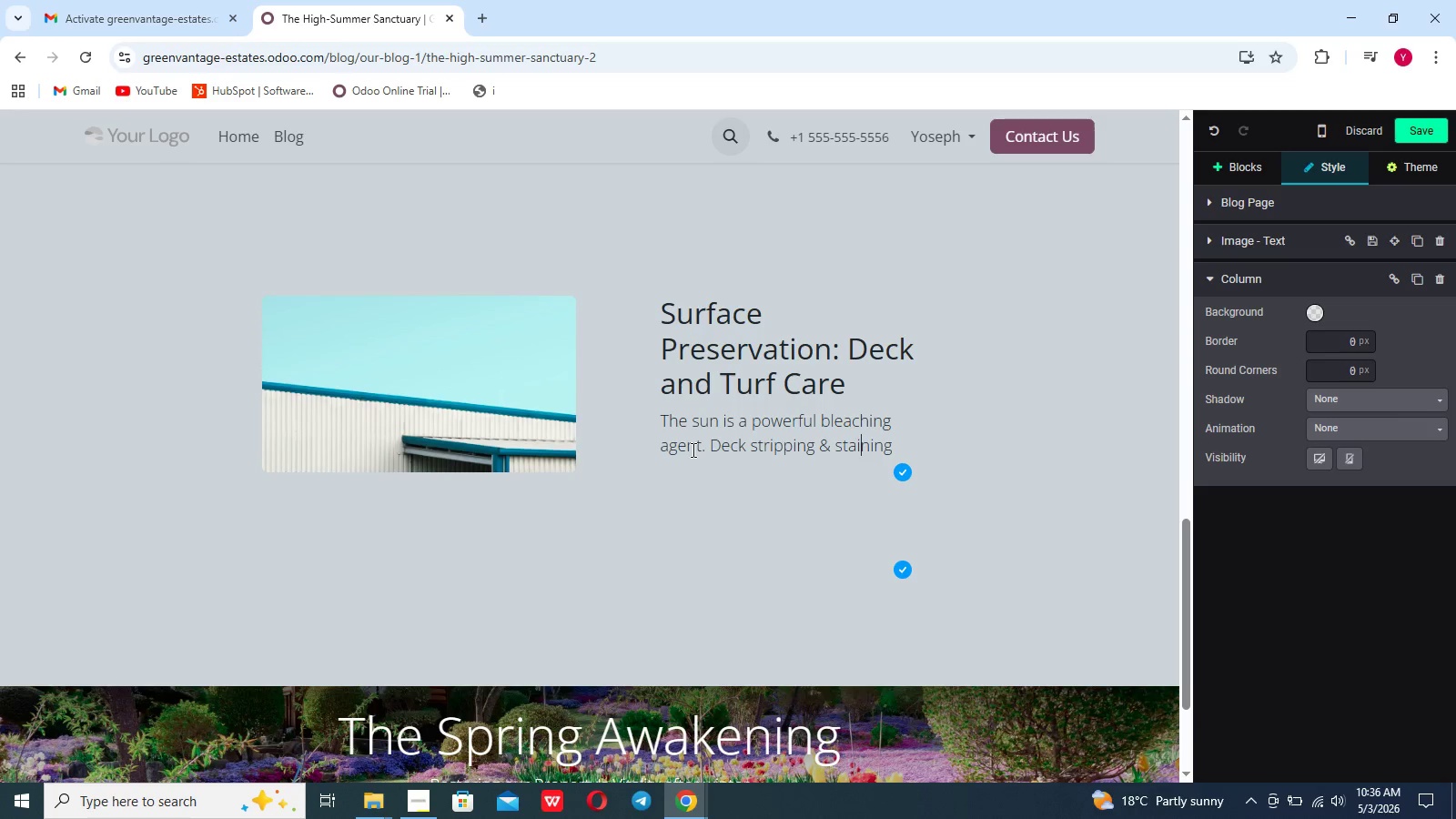 
key(ArrowRight)
 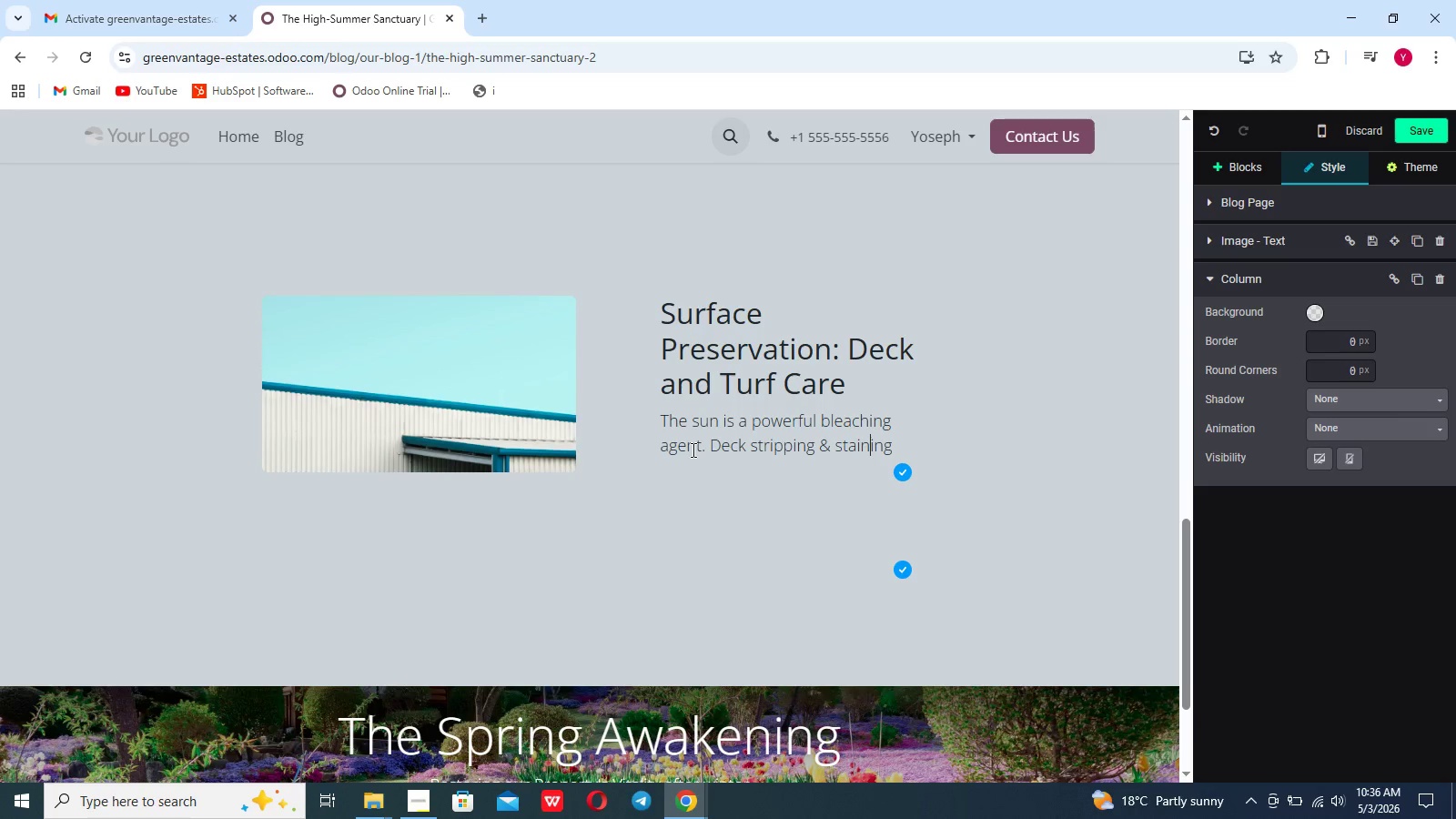 
key(ArrowRight)
 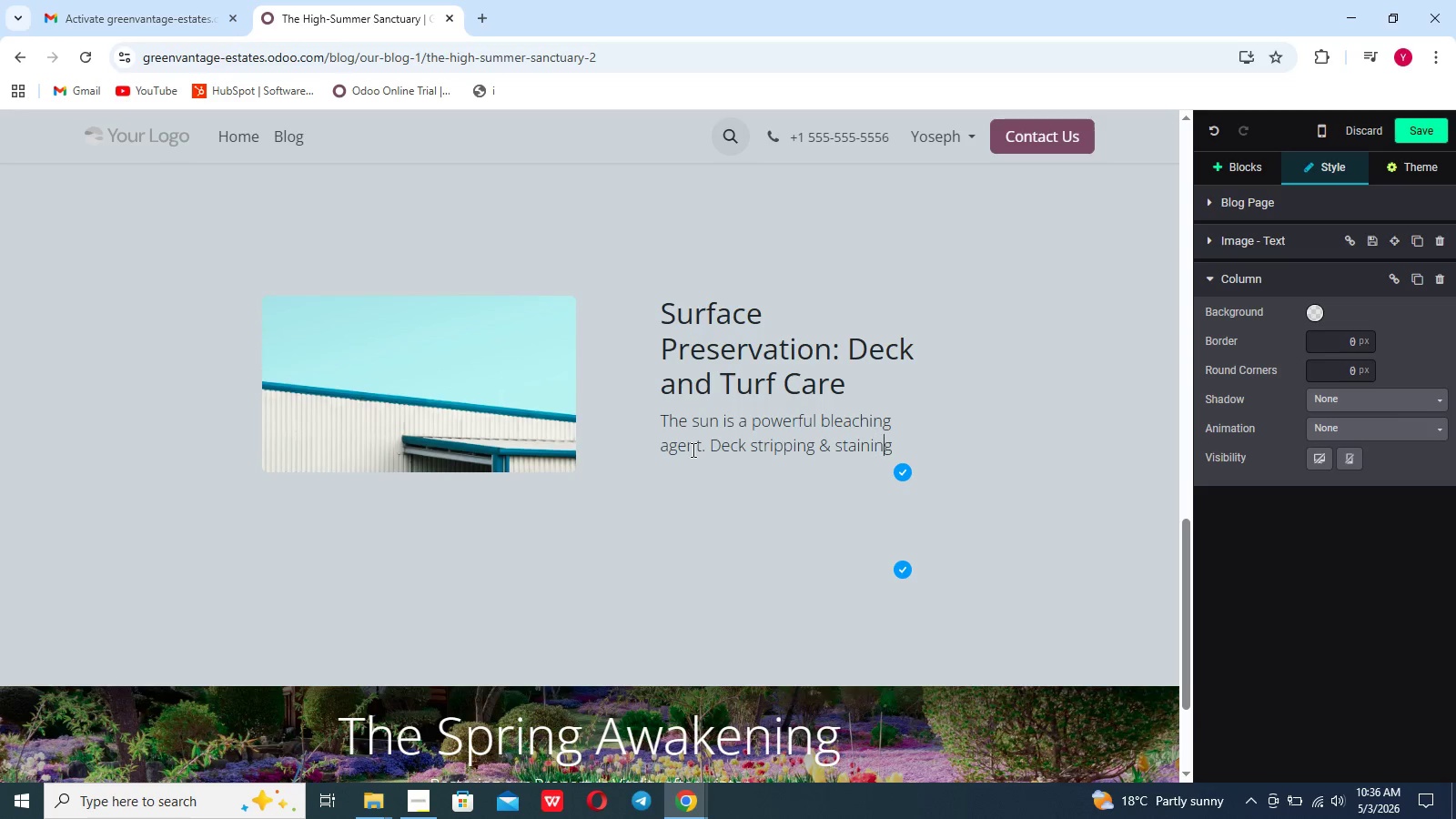 
key(ArrowRight)
 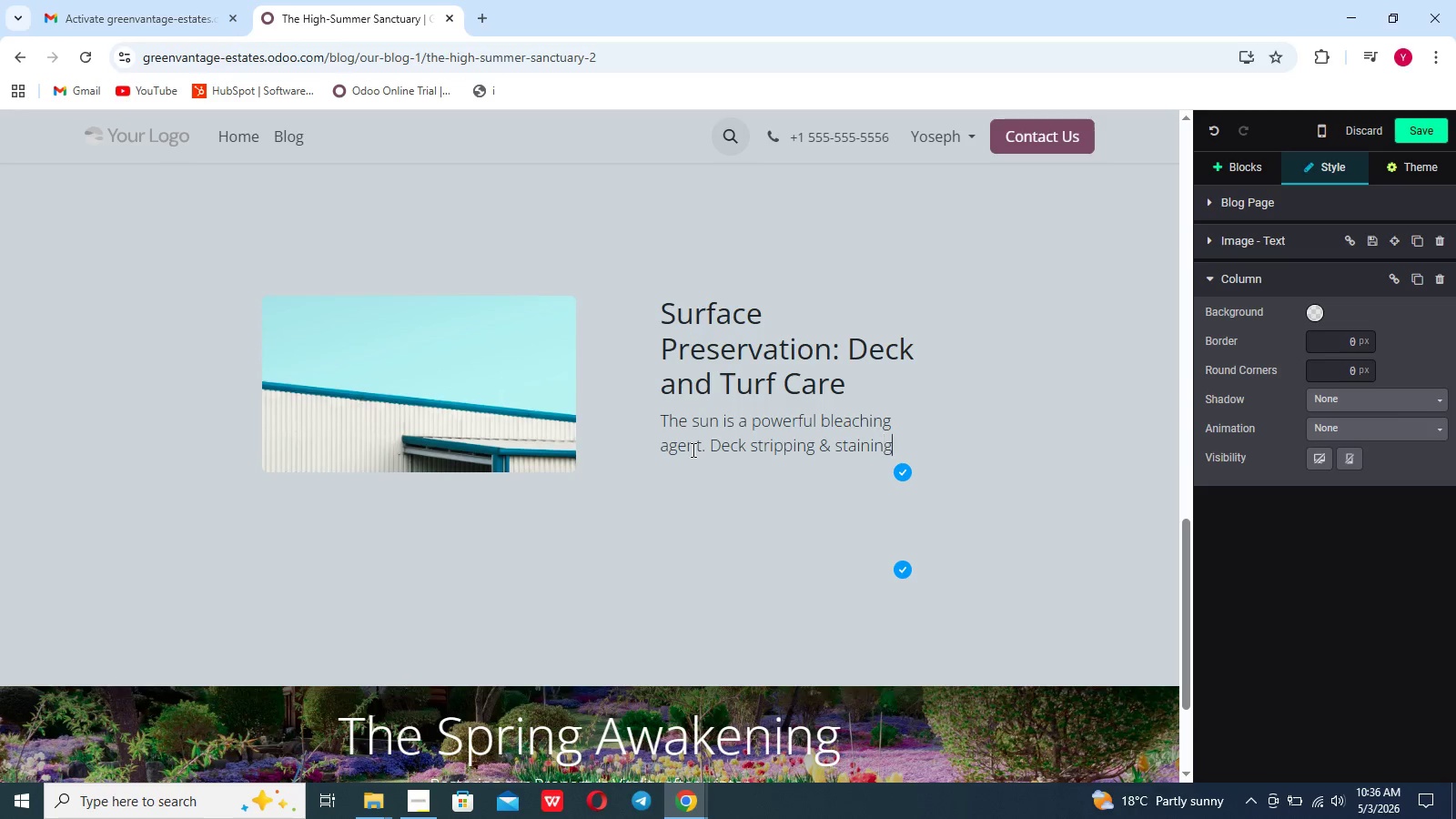 
key(ArrowRight)
 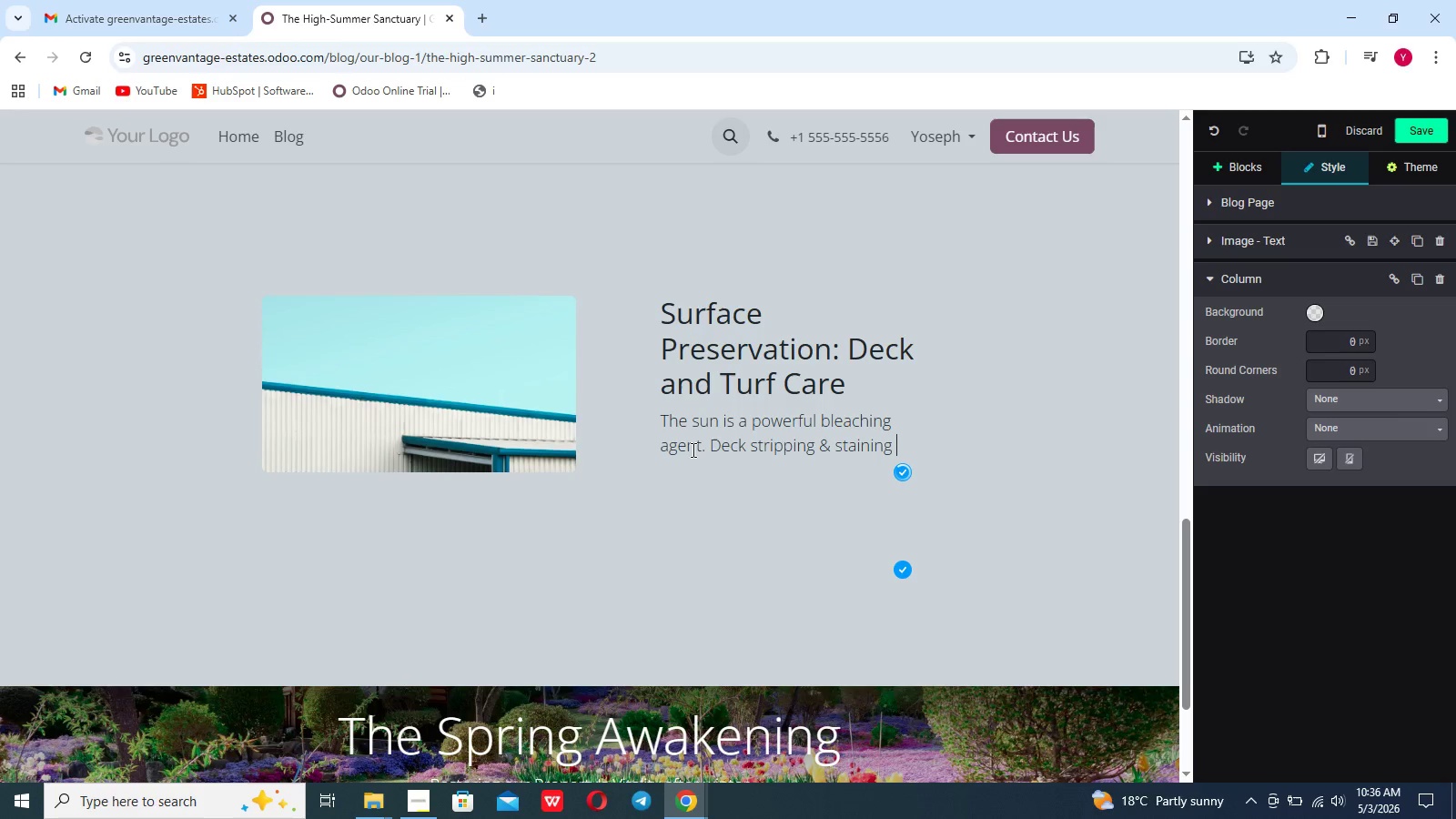 
type( is a crotical summer su)
key(Backspace)
type(ervice to combat spline)
key(Backspace)
type(tye)
key(Backspace)
key(Backspace)
key(Backspace)
type(tering wood and uv damage)
 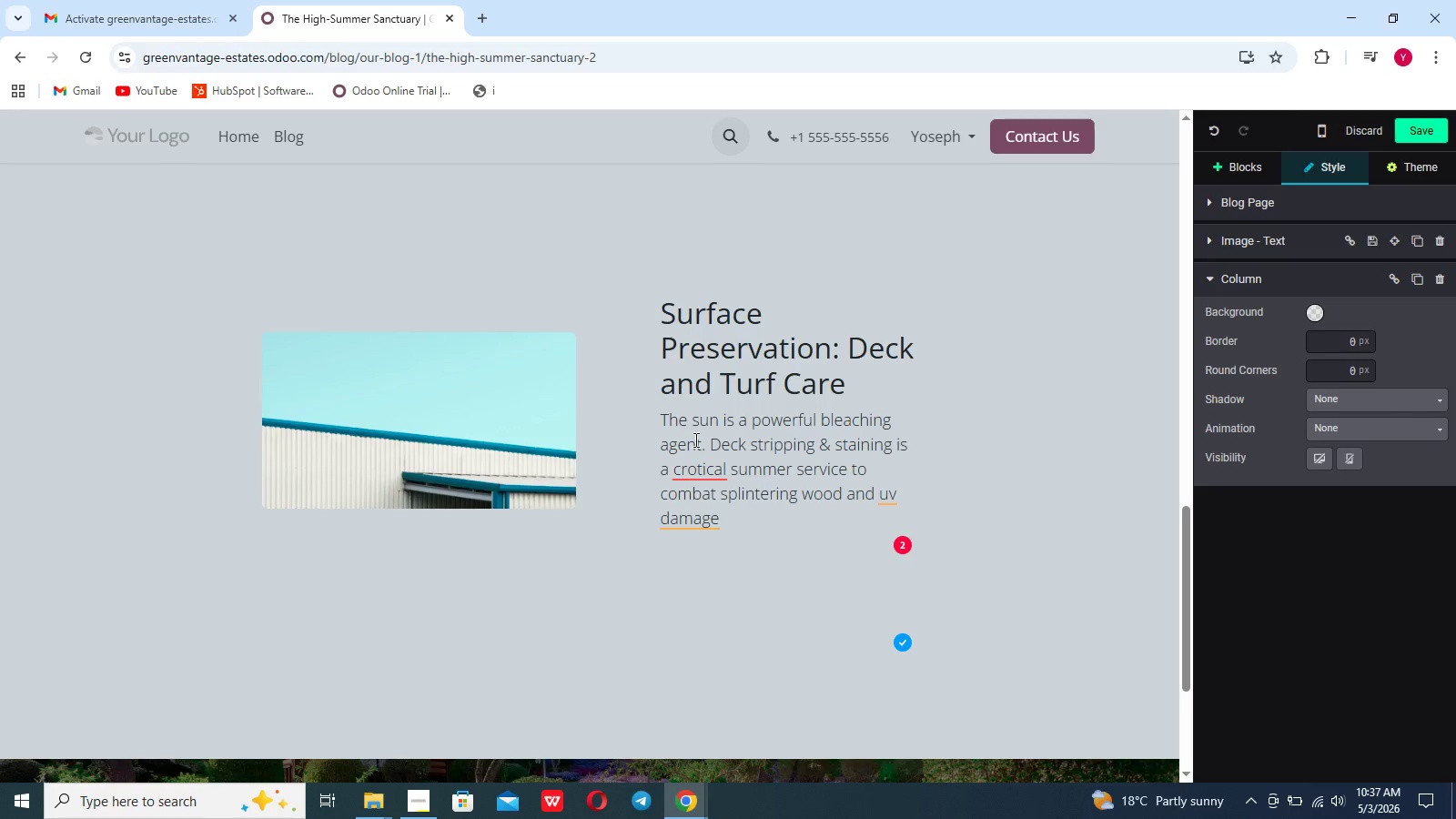 
wait(14.3)
 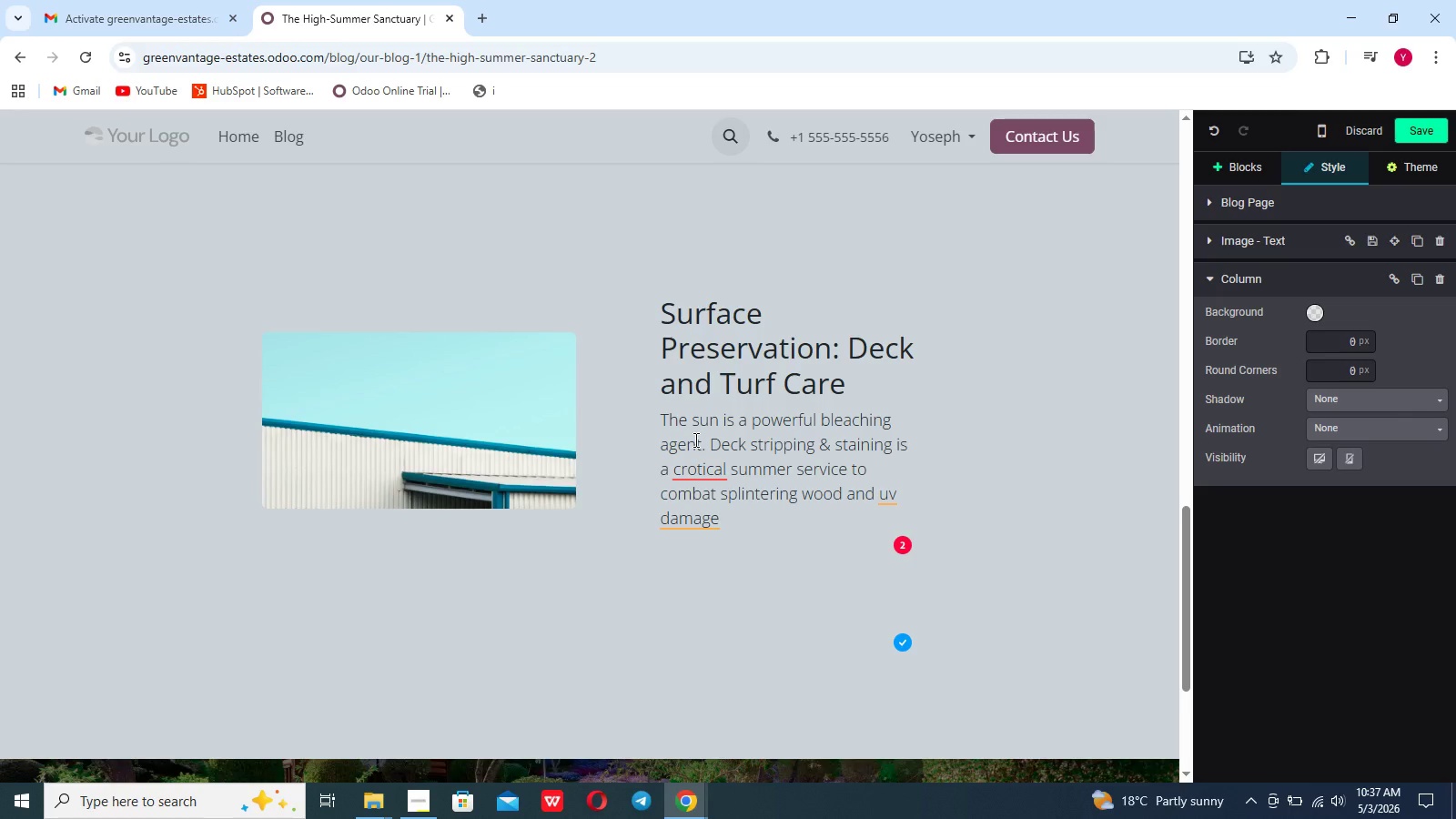 
type(. For the busy excutive,a well-maintained deck is an exe)
key(Backspace)
 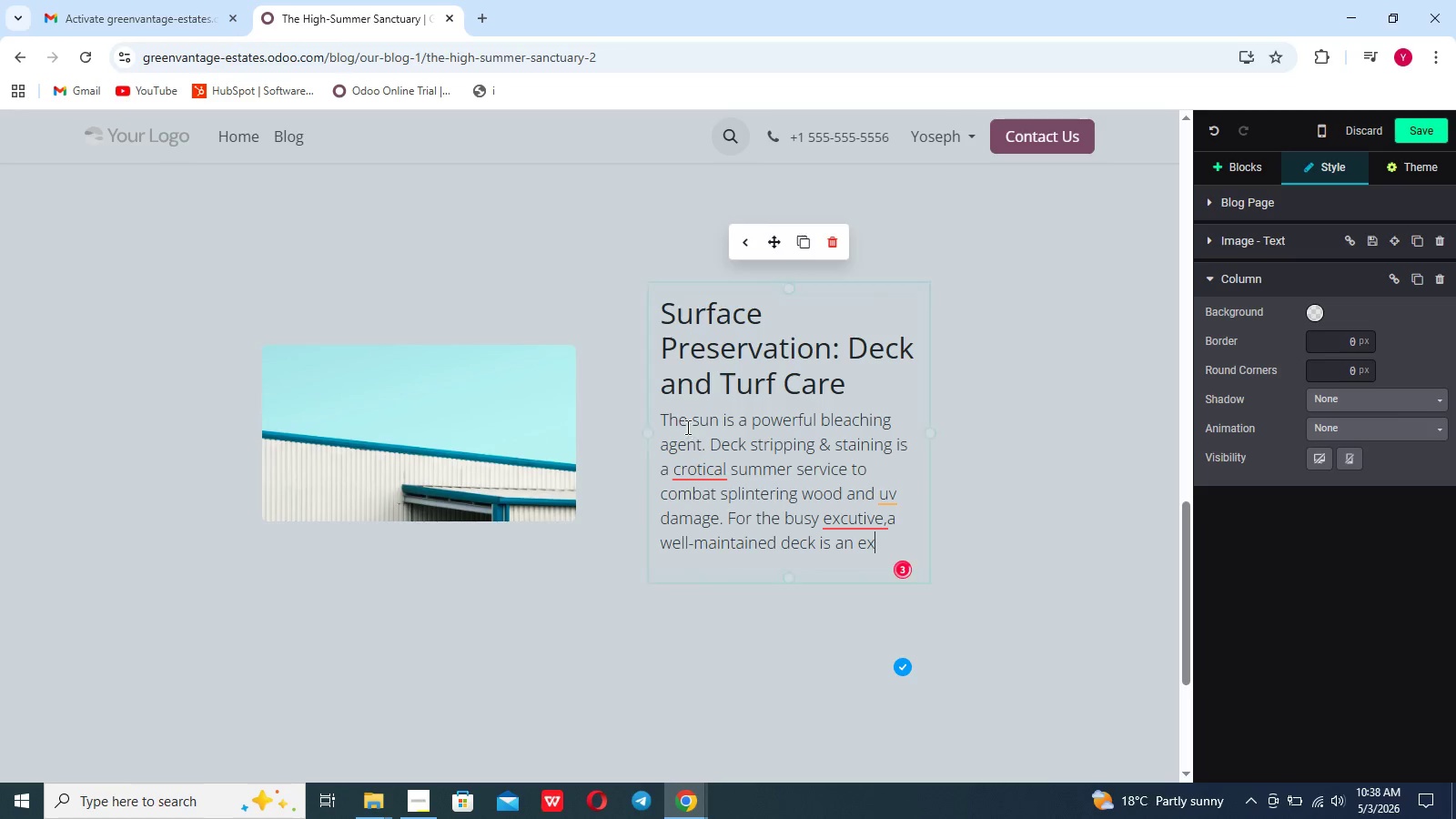 
 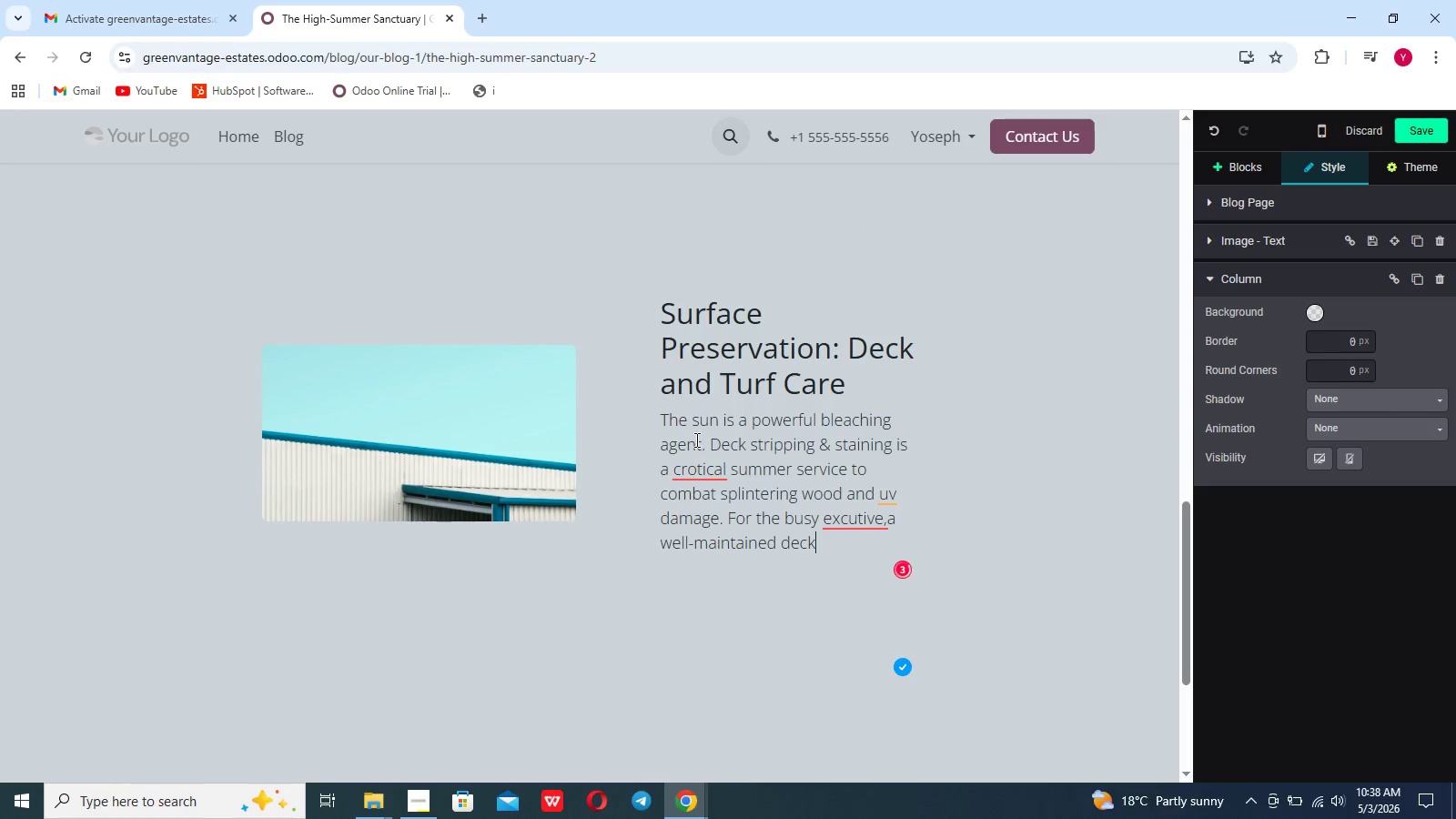 
type(tesion)
 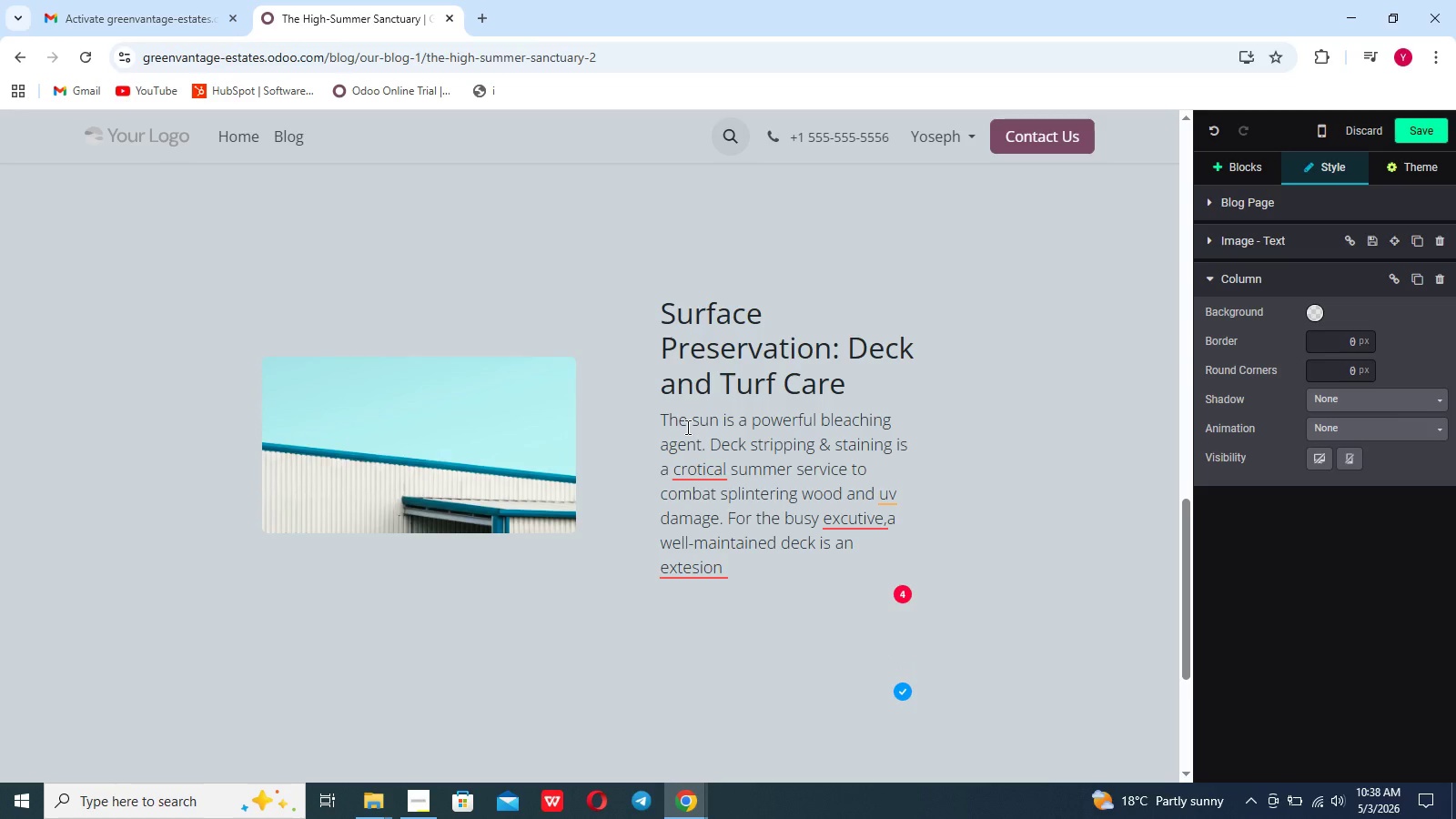 
type(of th)
key(Backspace)
key(Backspace)
key(Backspace)
key(Backspace)
key(Backspace)
type( of the indoor living room. We apply)
 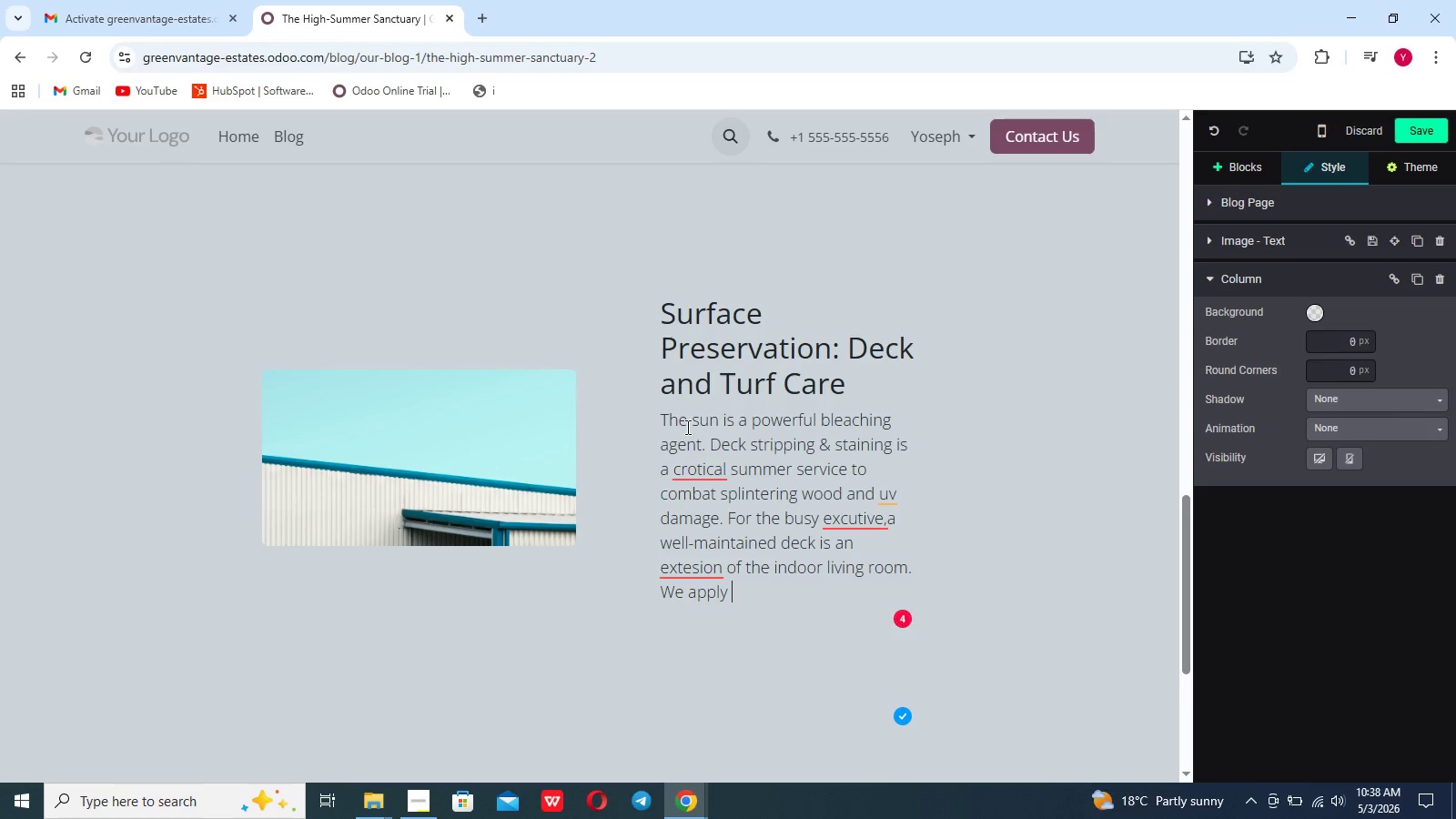 
scroll: coordinate [686, 427], scroll_direction: none, amount: 0.0
 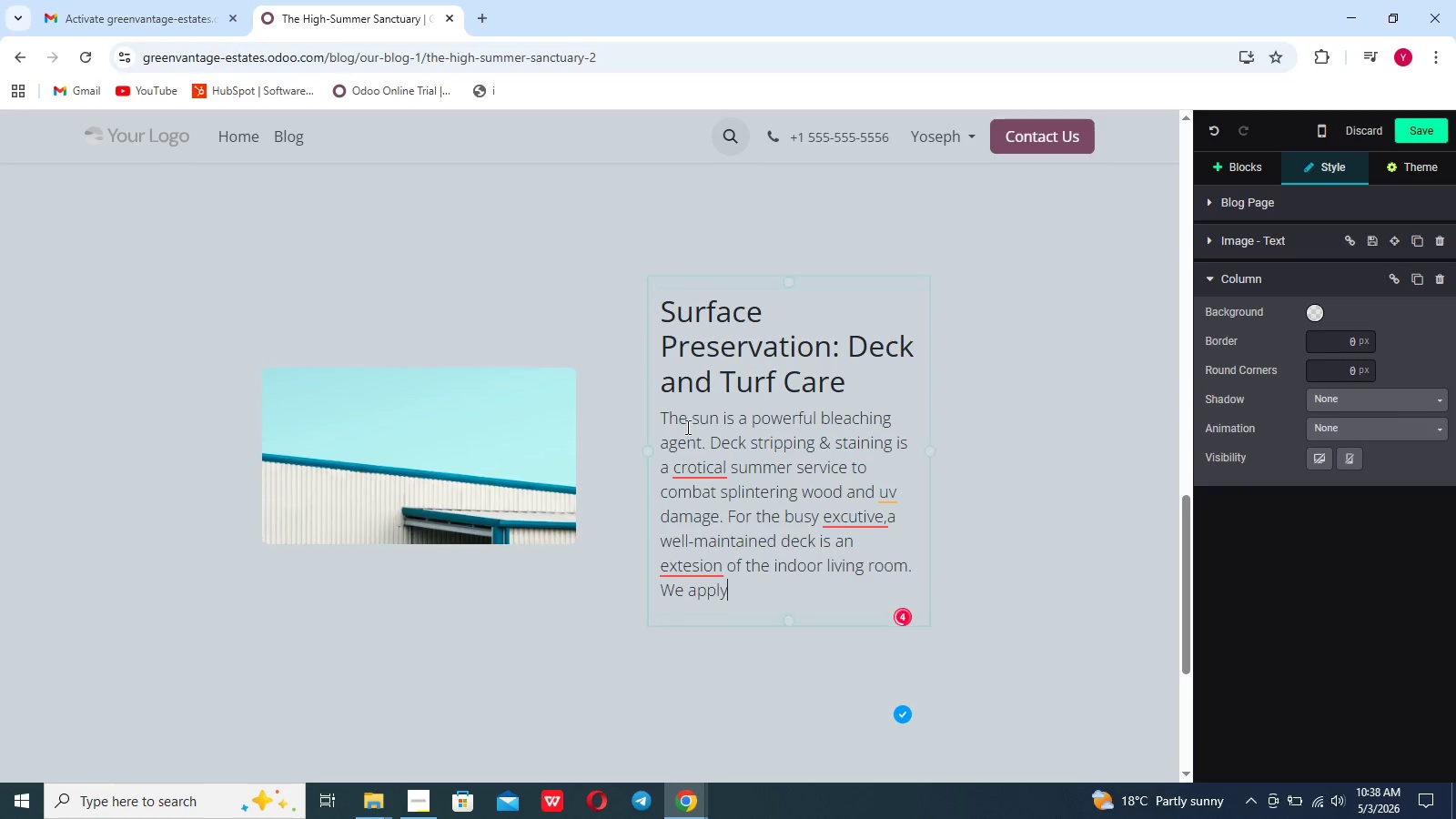 
type( uv-resistant stains that saturates)
 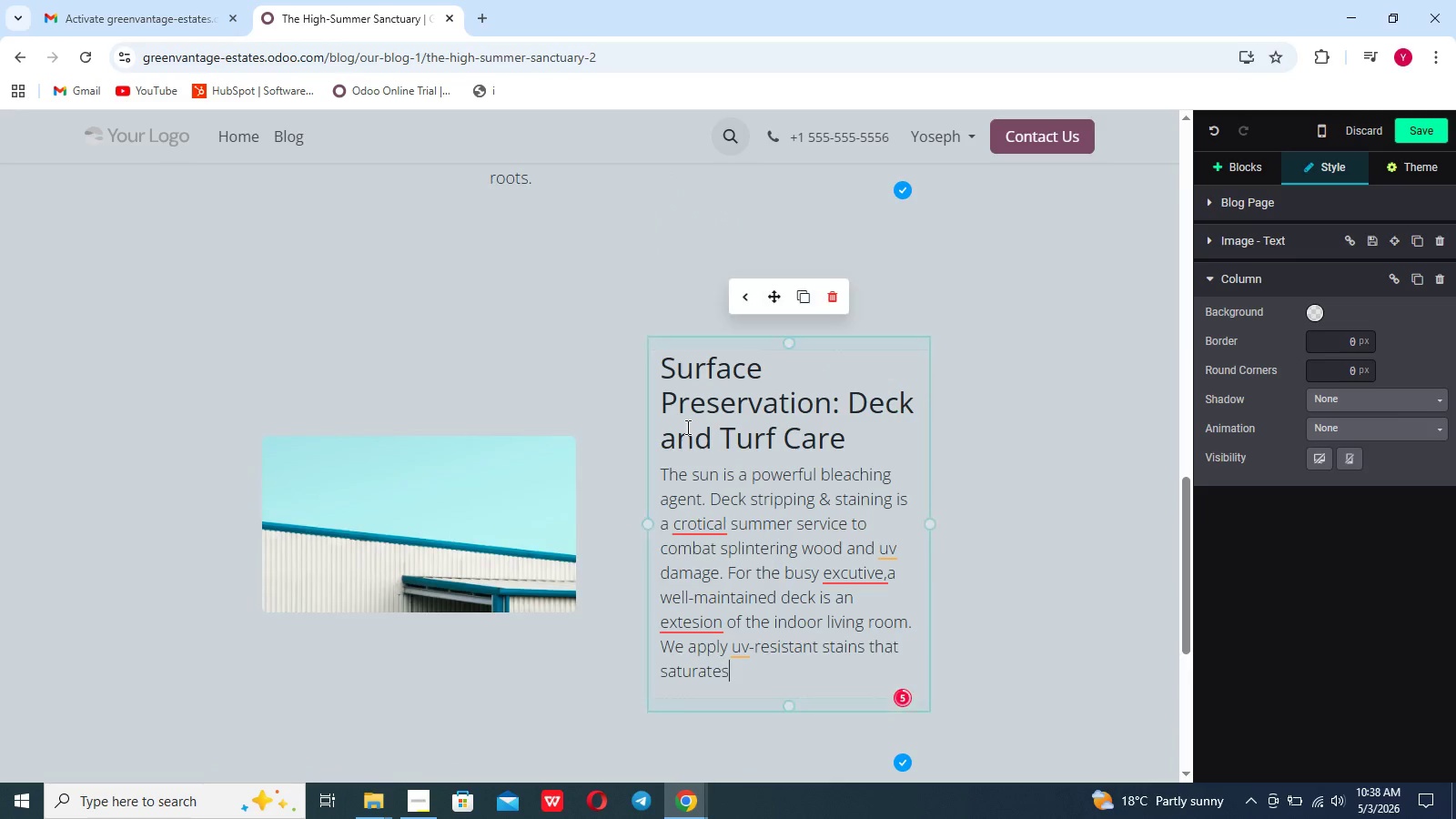 
scroll: coordinate [686, 427], scroll_direction: up, amount: 4.0
 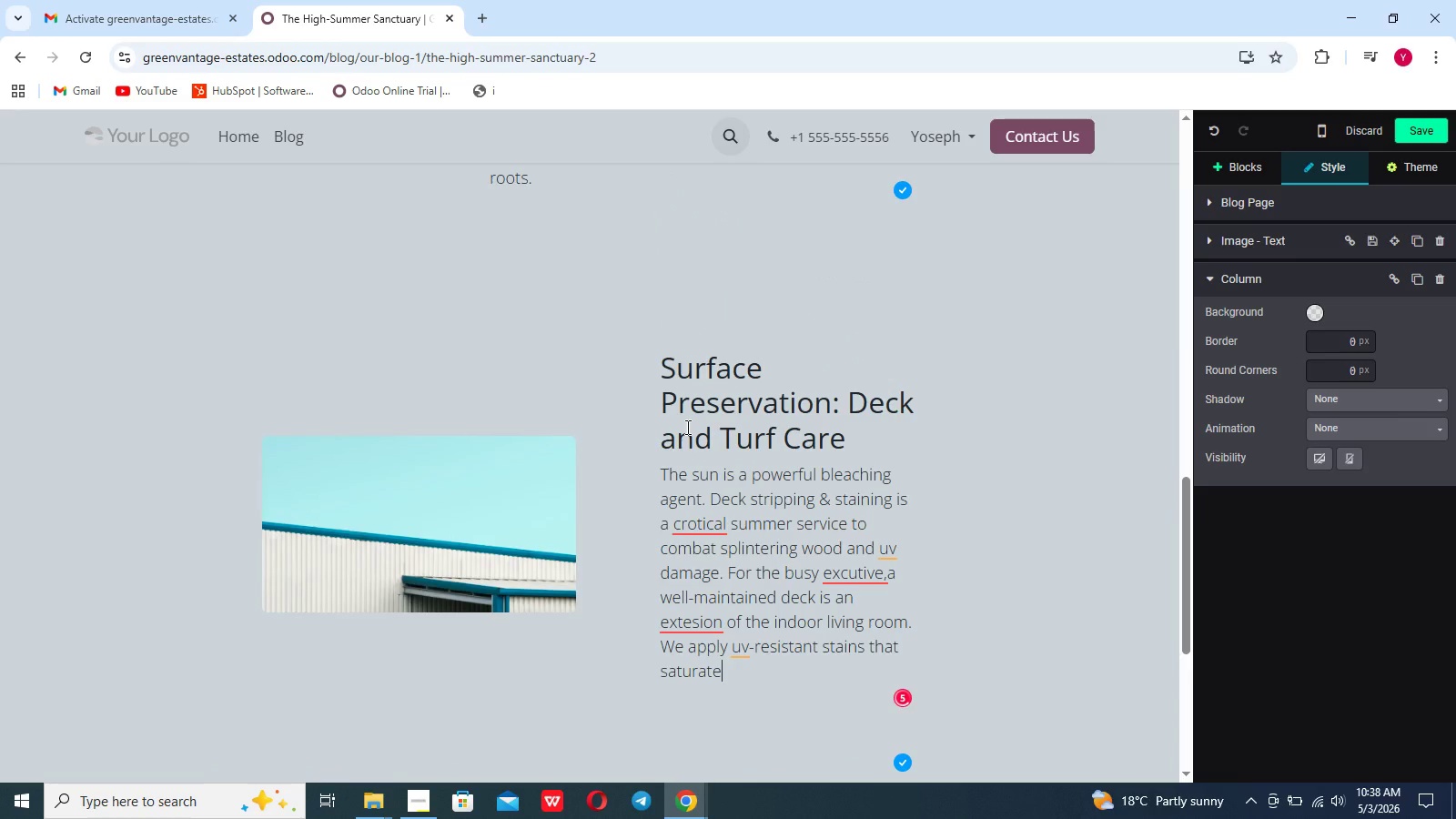 
key(Space)
 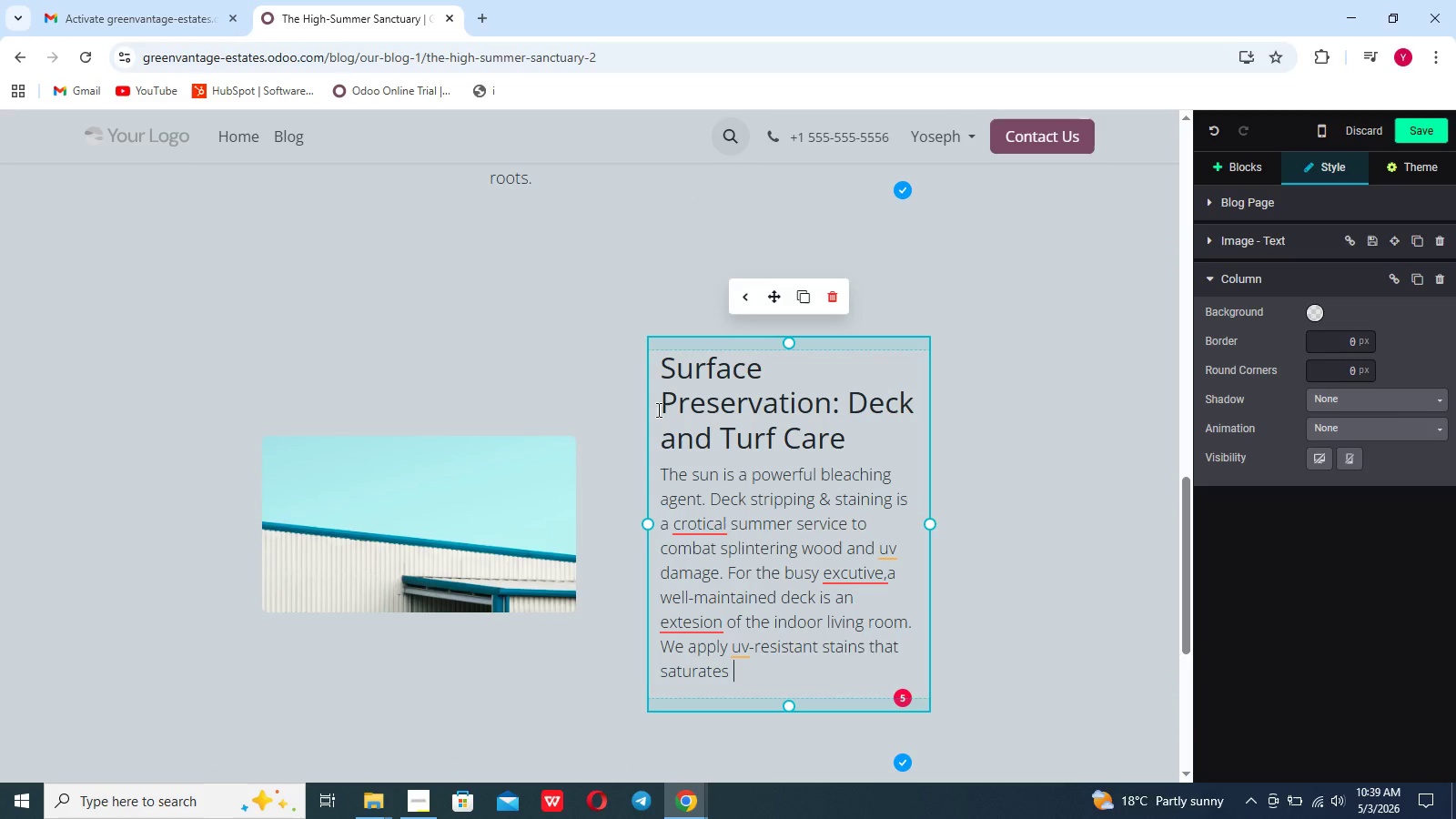 
key(Backspace)
key(Backspace)
type( wood fibers, preventing)
 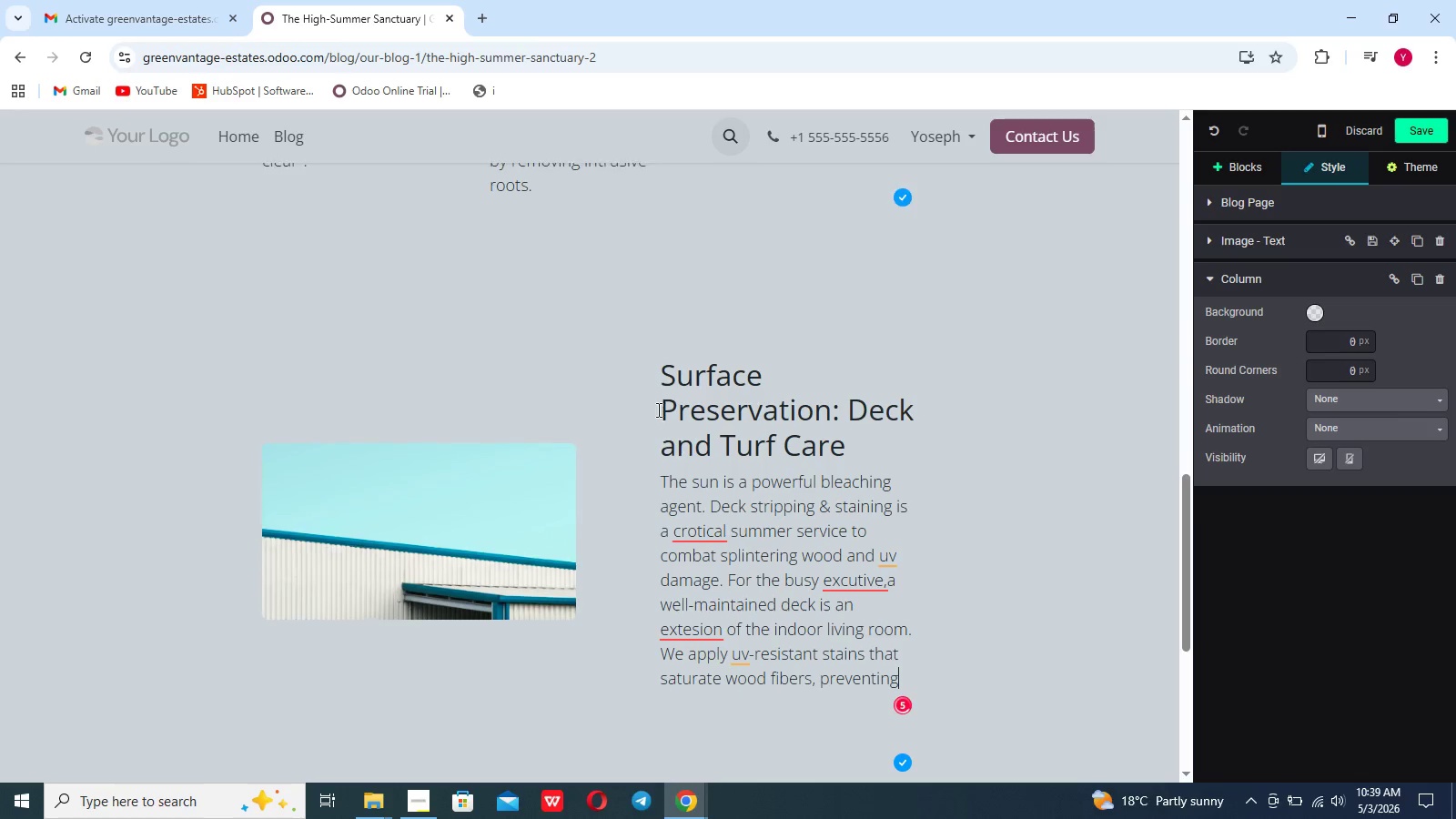 
scroll: coordinate [657, 410], scroll_direction: down, amount: 2.0
 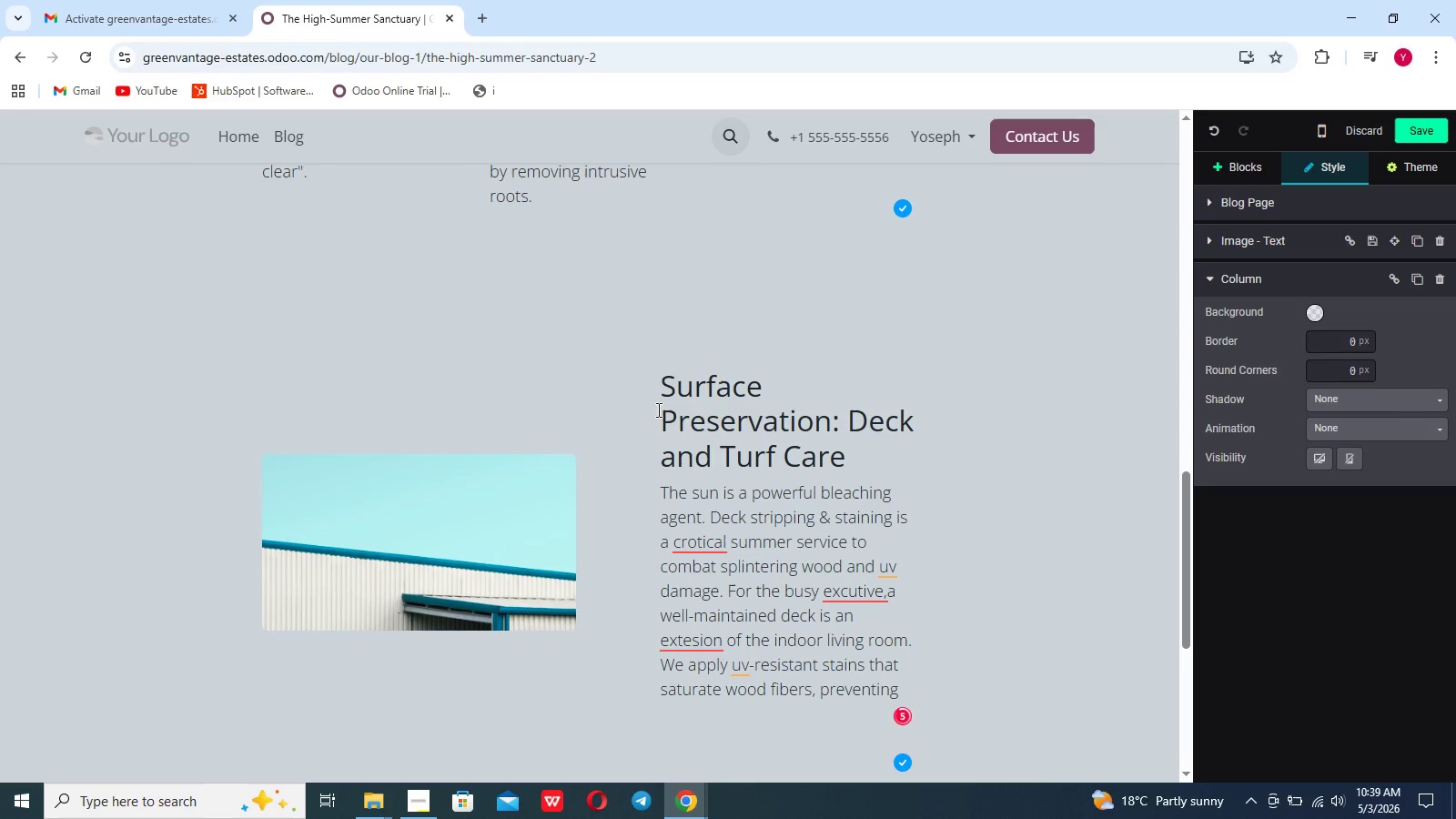 
type( the f)
key(Backspace)
type(drying and cracking that leas)
key(Backspace)
type(ds)
 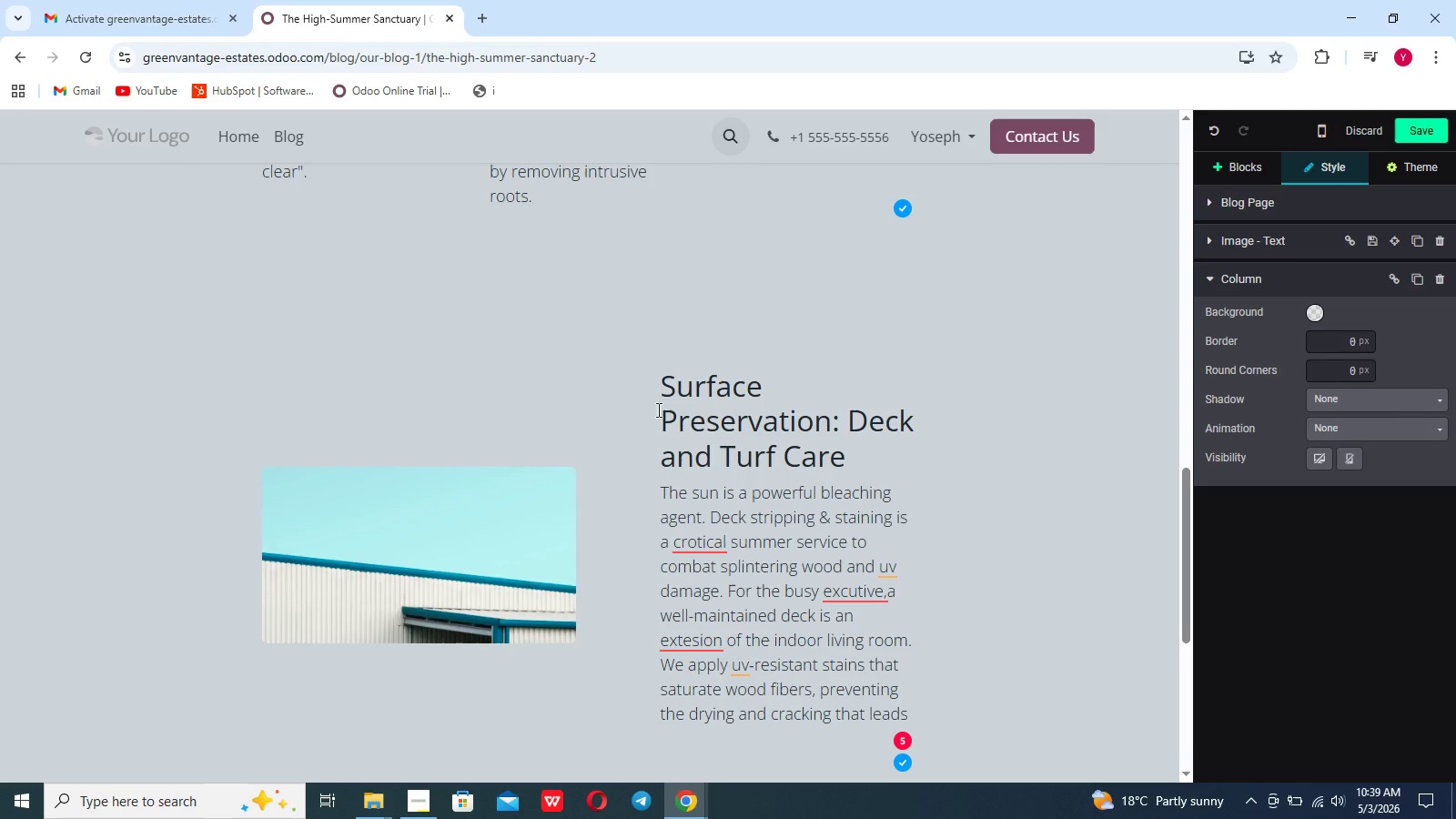 
type( to )
 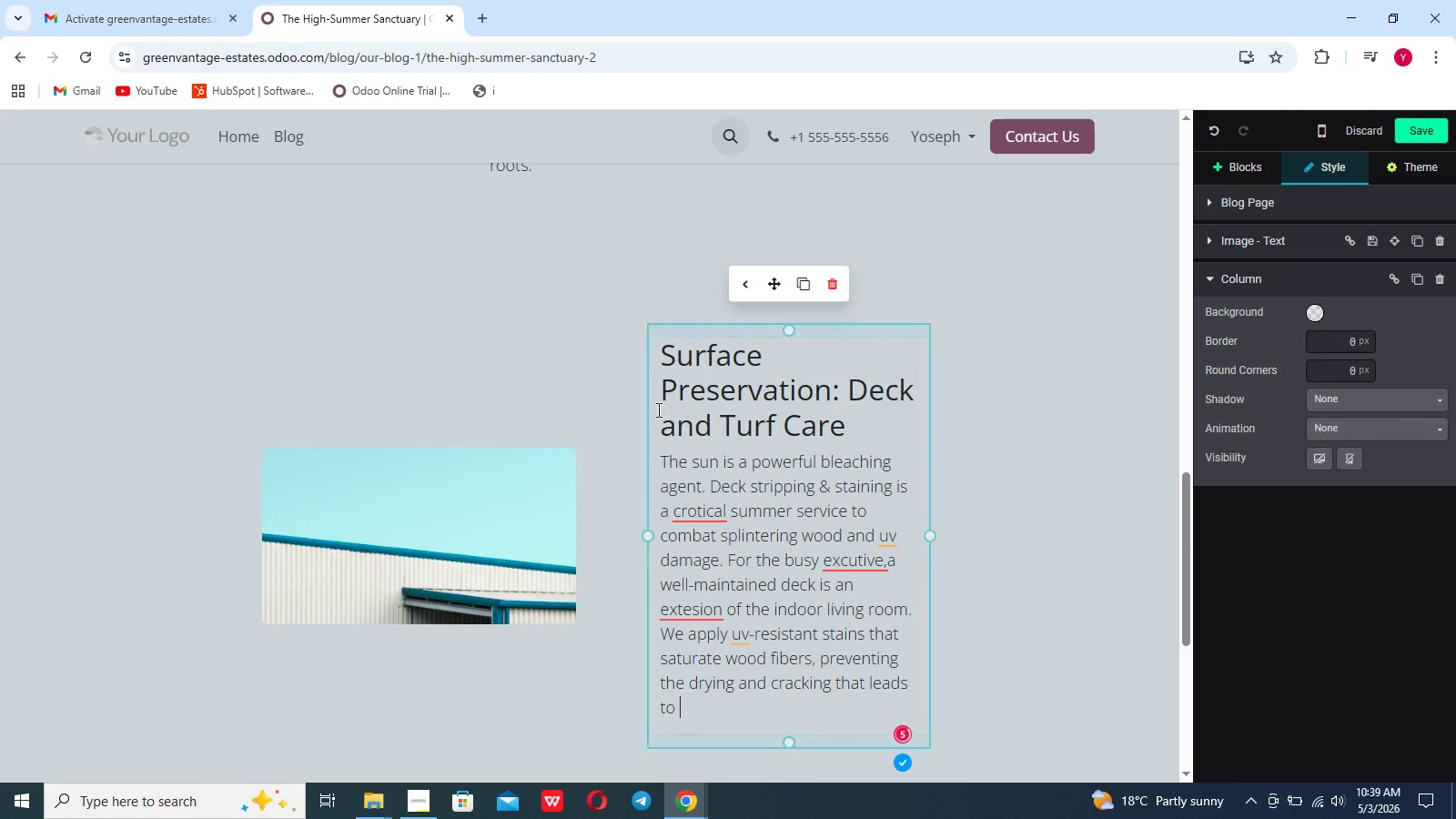 
scroll: coordinate [657, 410], scroll_direction: none, amount: 0.0
 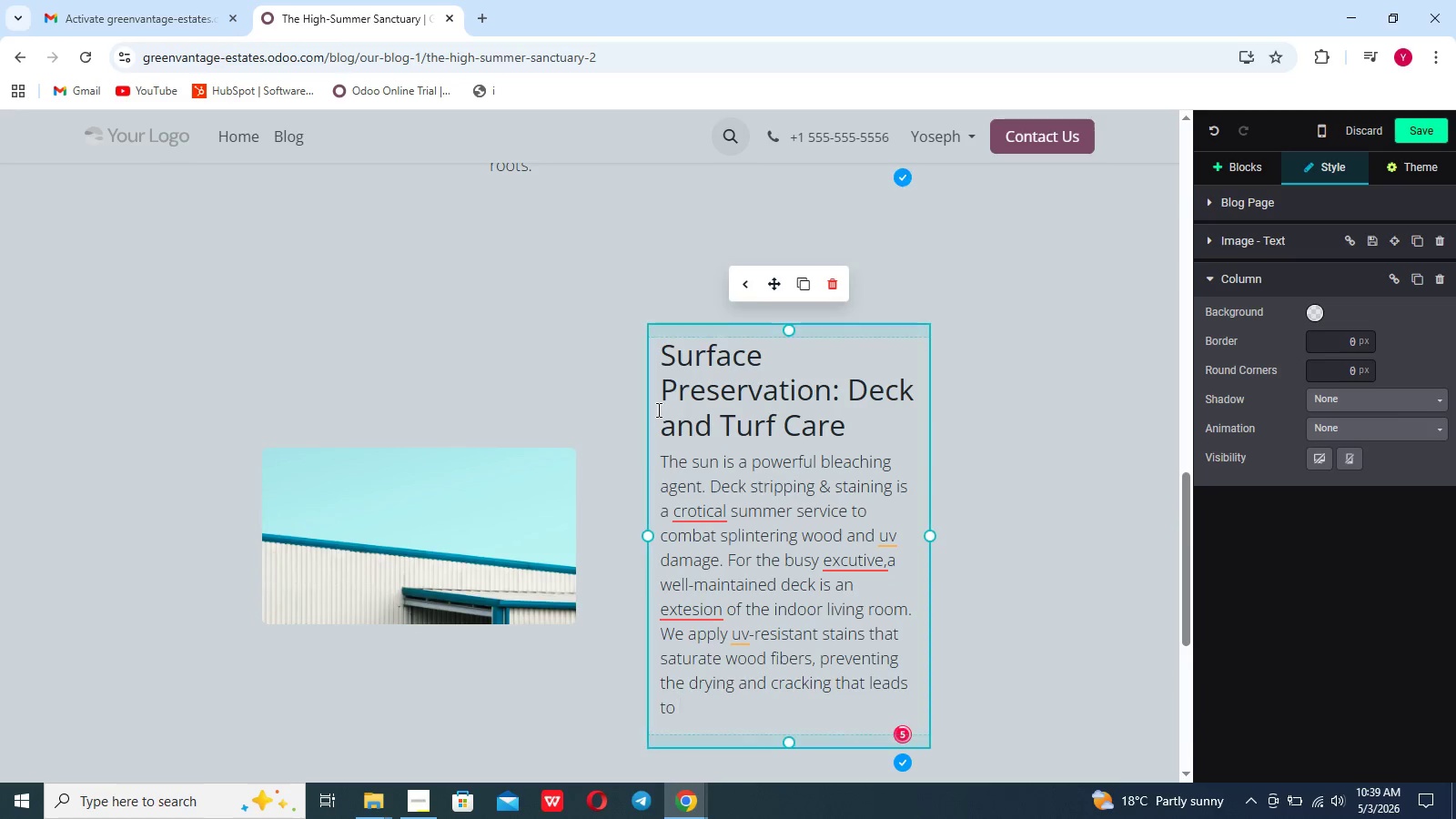 
type(costly)
 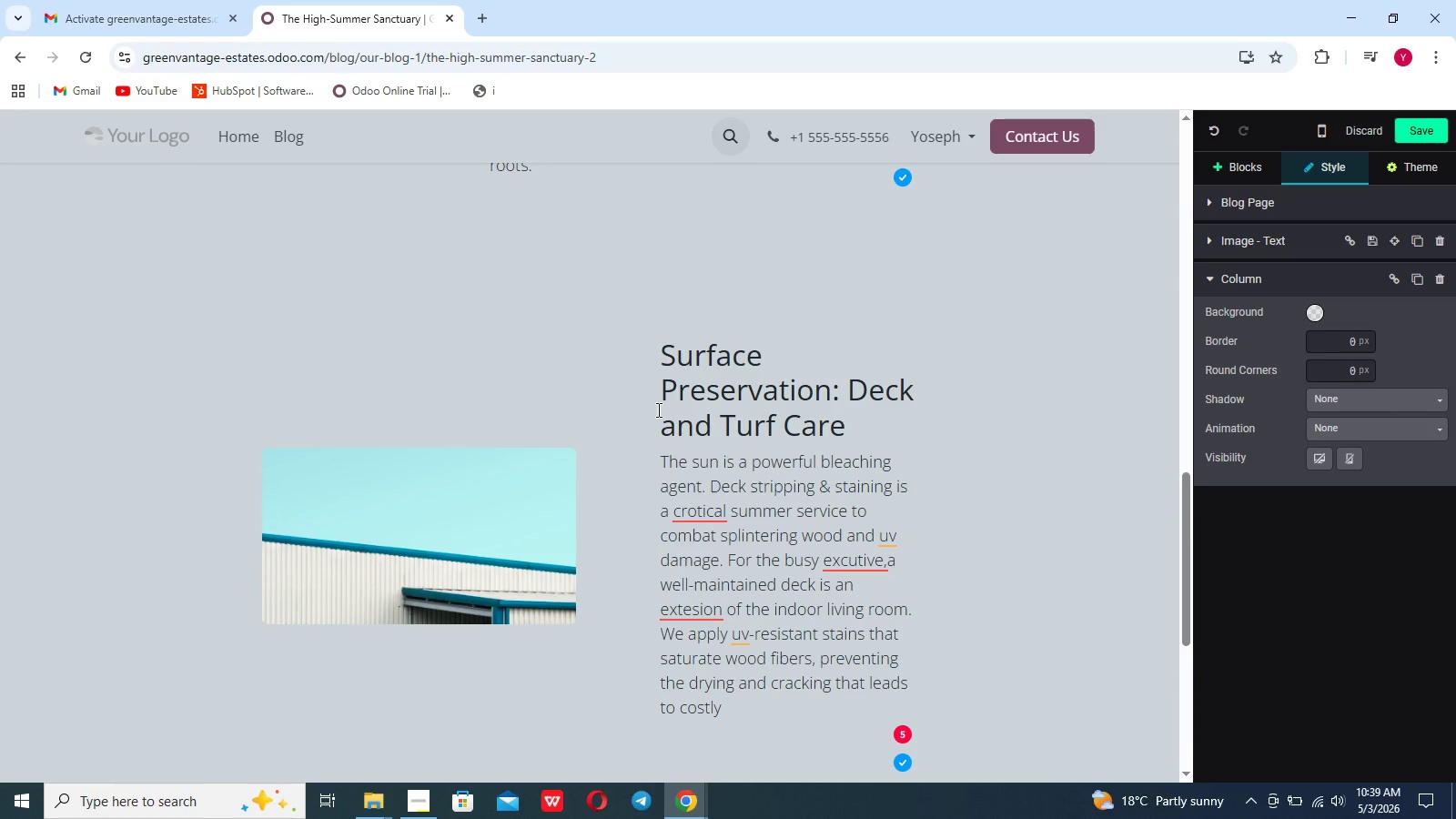 
wait(5.11)
 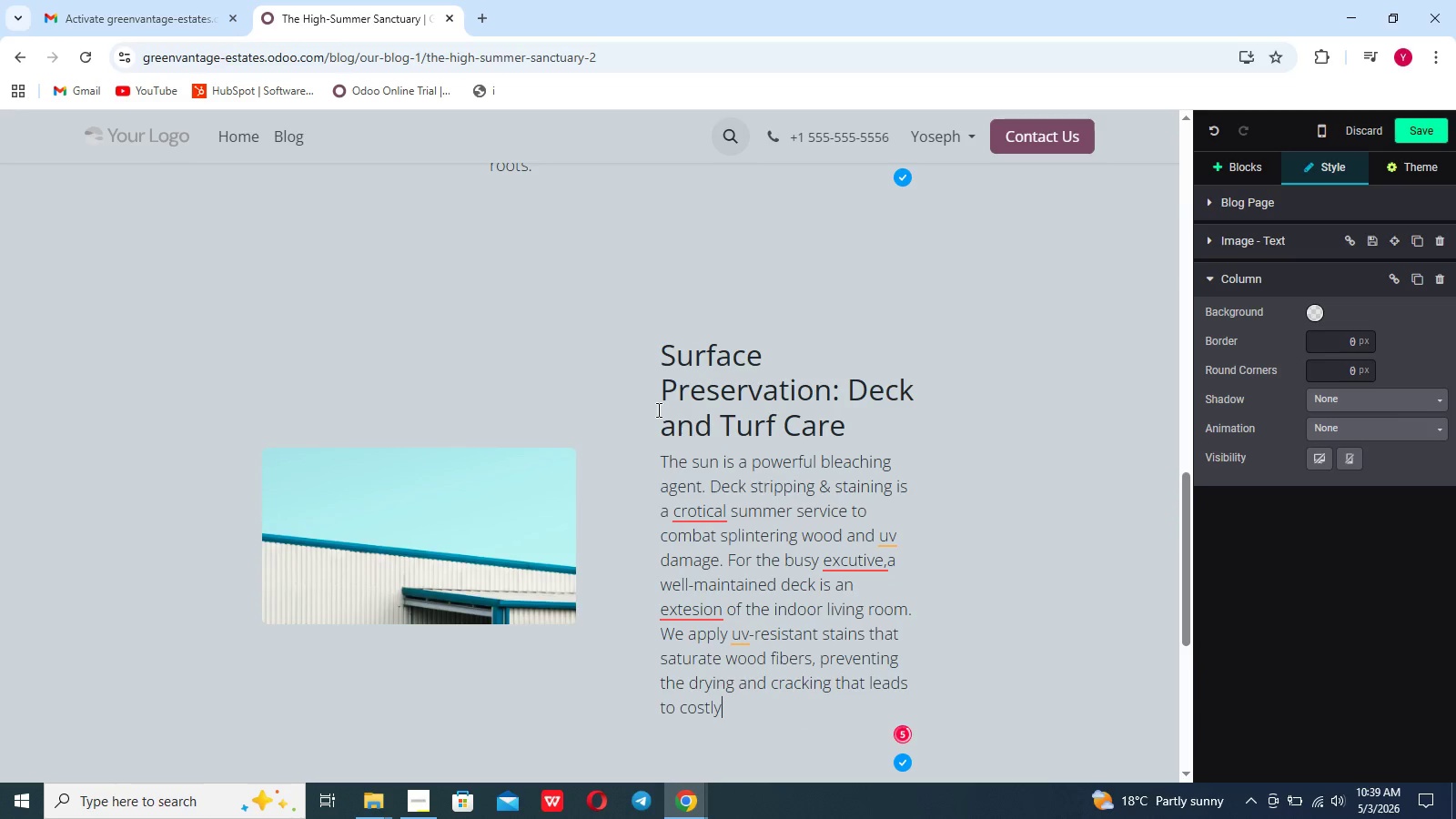 
type( replacements. simultaneously, we address )
 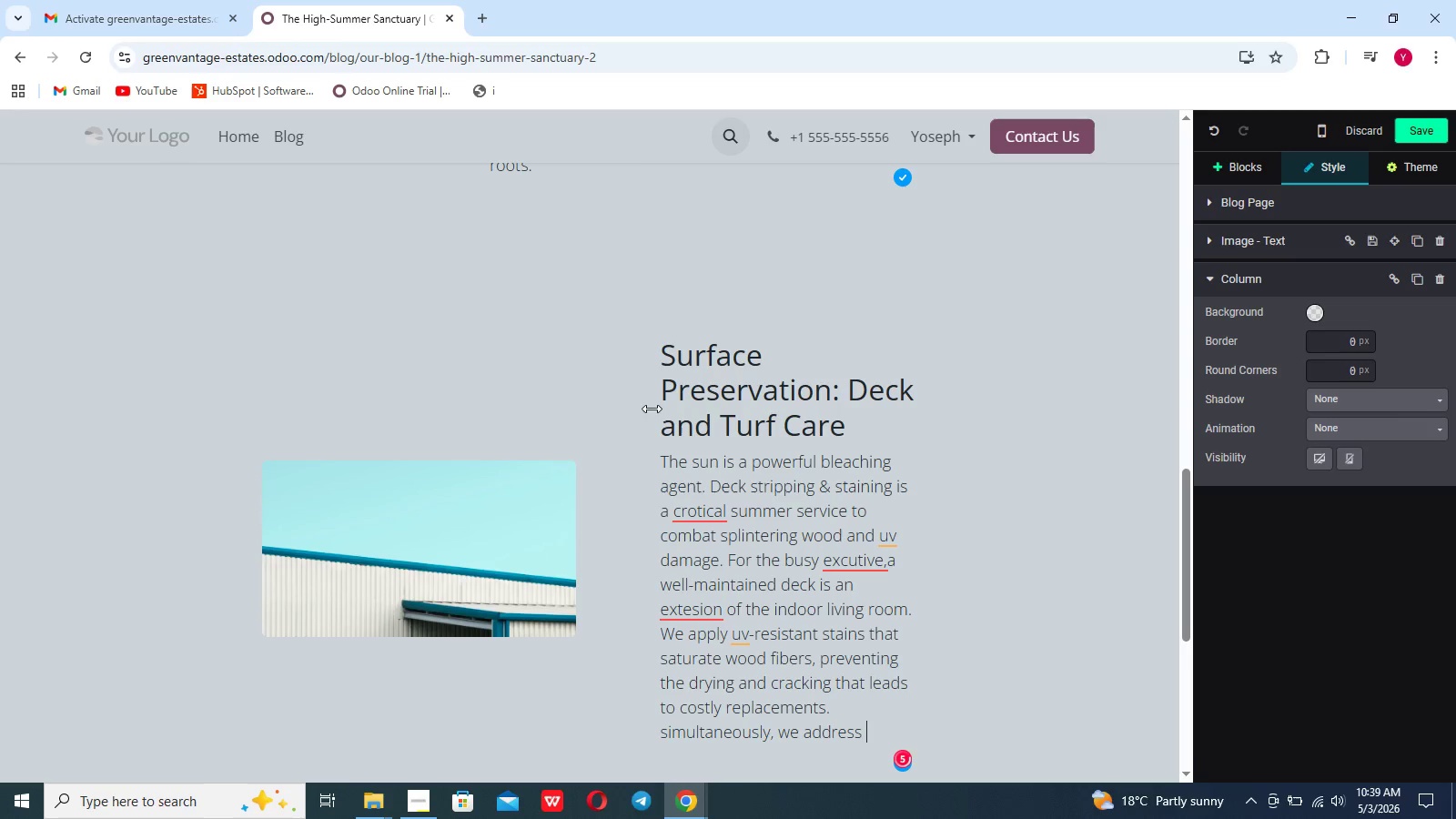 
type(turf weed control to so)
key(Backspace)
type(top the dandelion and crabgass)
key(Backspace)
key(Backspace)
key(Backspace)
type(e)
key(Backspace)
type(rass takeover.For owners experiencing yellowing e)
key(Backspace)
type(leaves and nutrin)
key(Backspace)
type(ent deficien)
 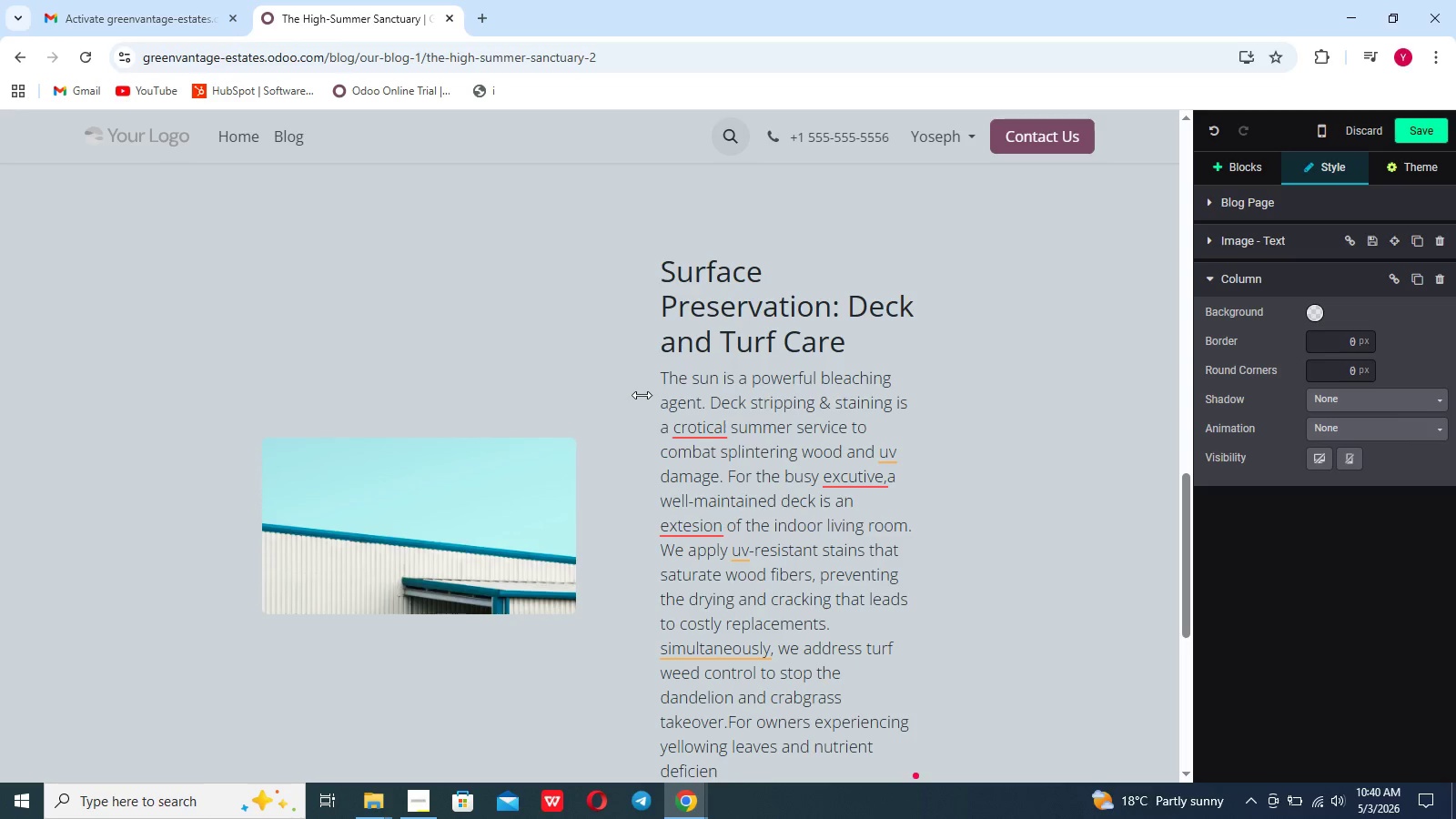 
key(Backspace)
key(Backspace)
key(Backspace)
type(iency)
 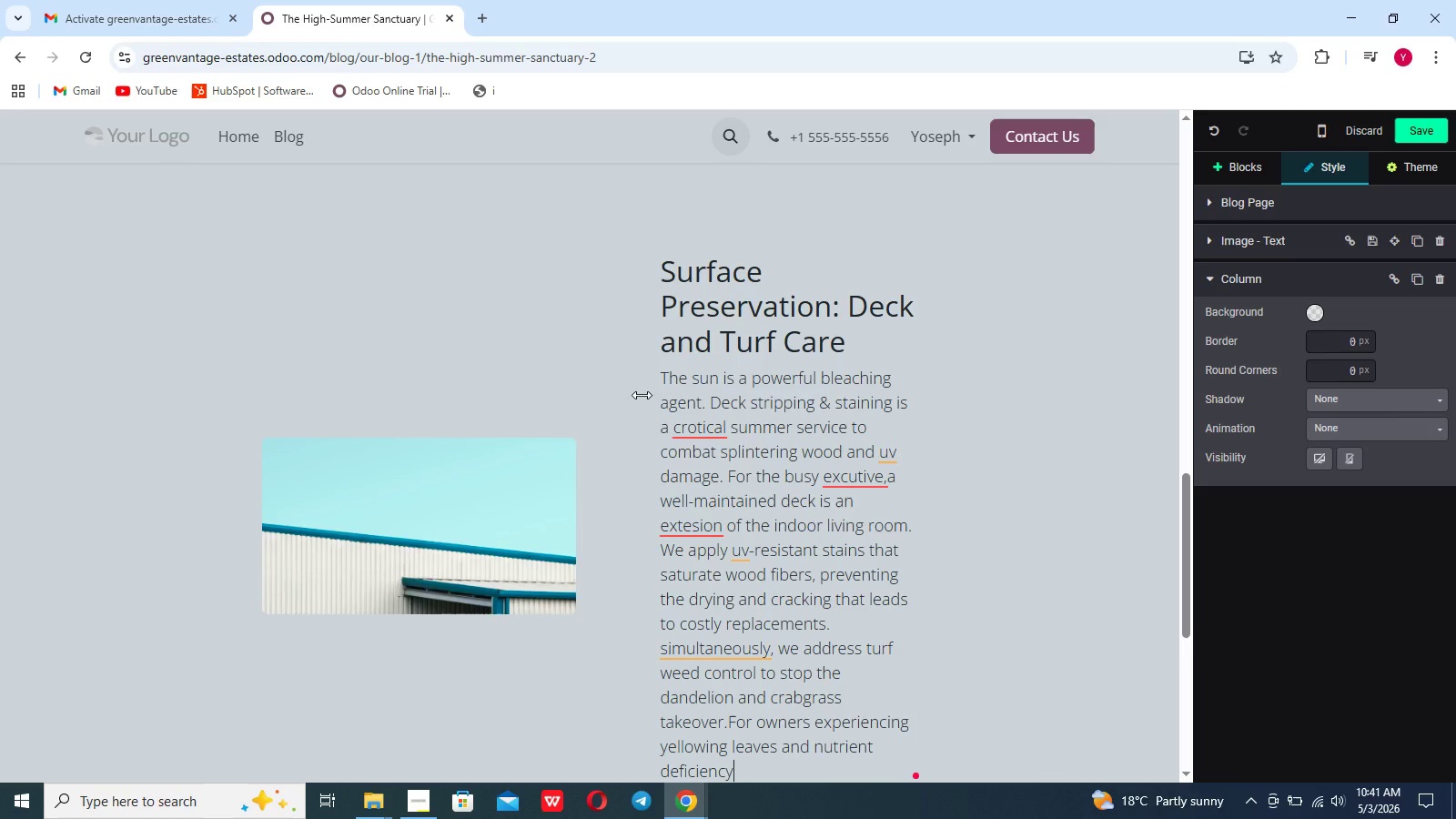 
type(, we apply)
 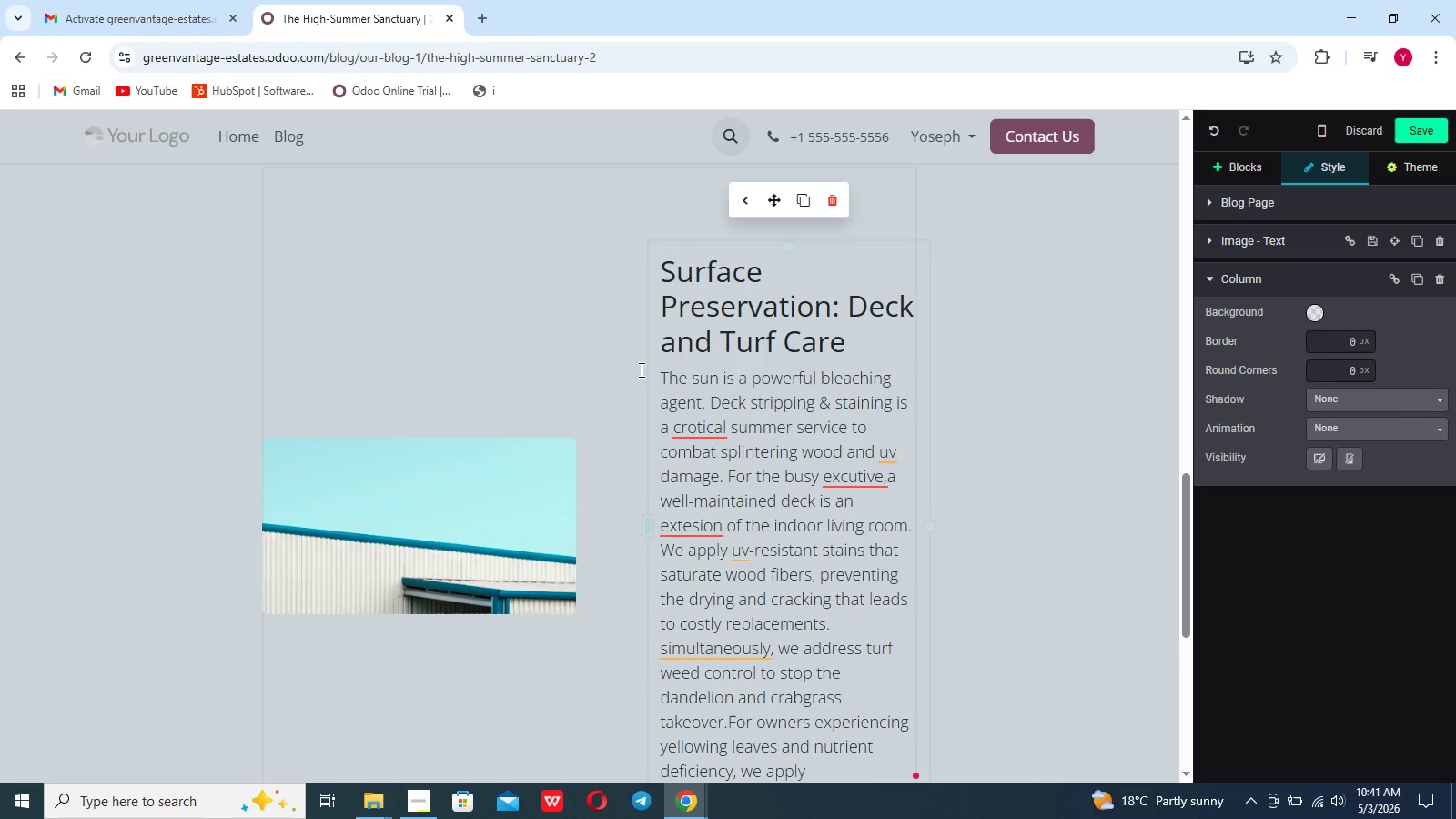 
type( supplmenent)
key(Backspace)
key(Backspace)
key(Backspace)
 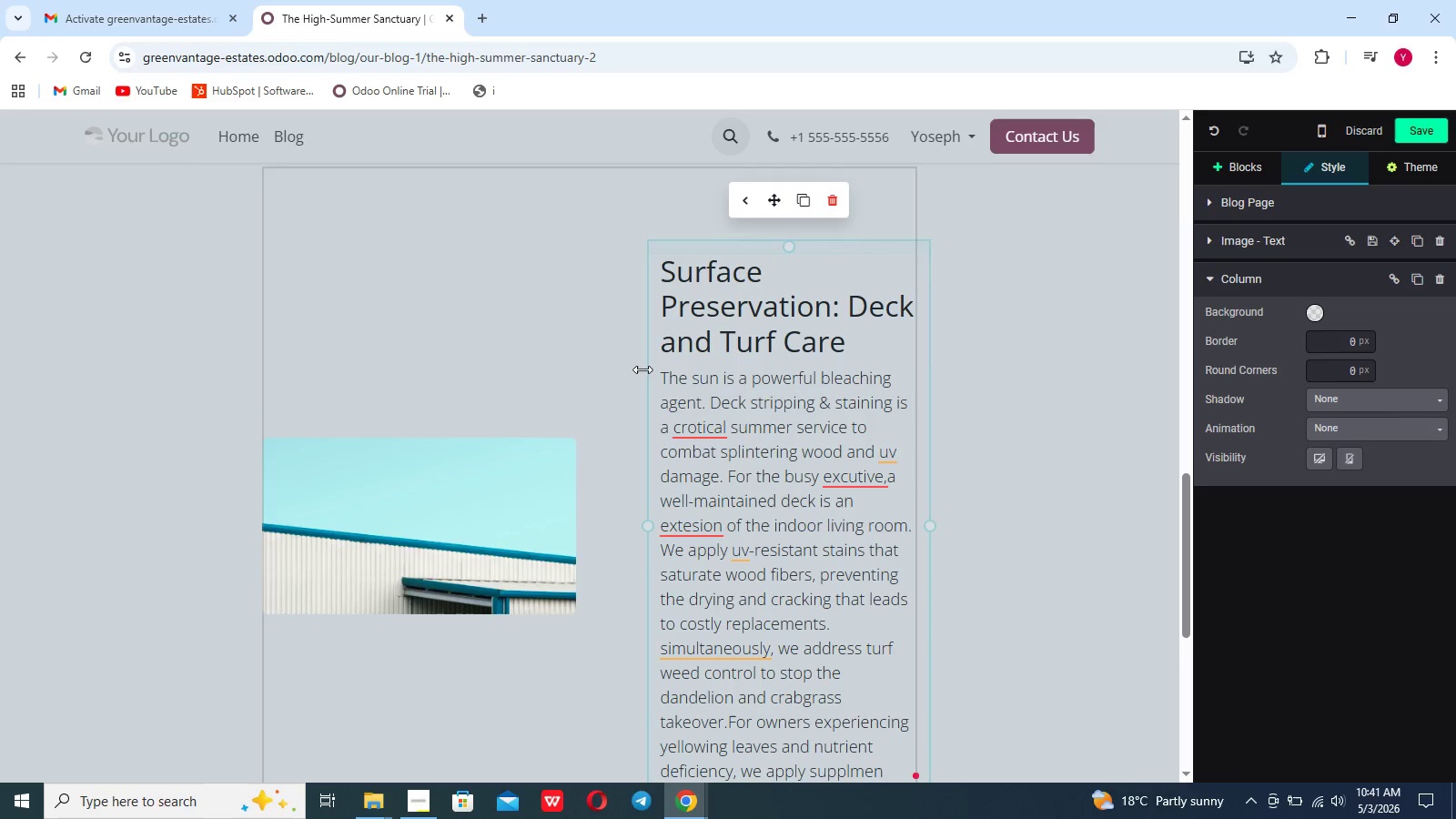 
type(tal)
 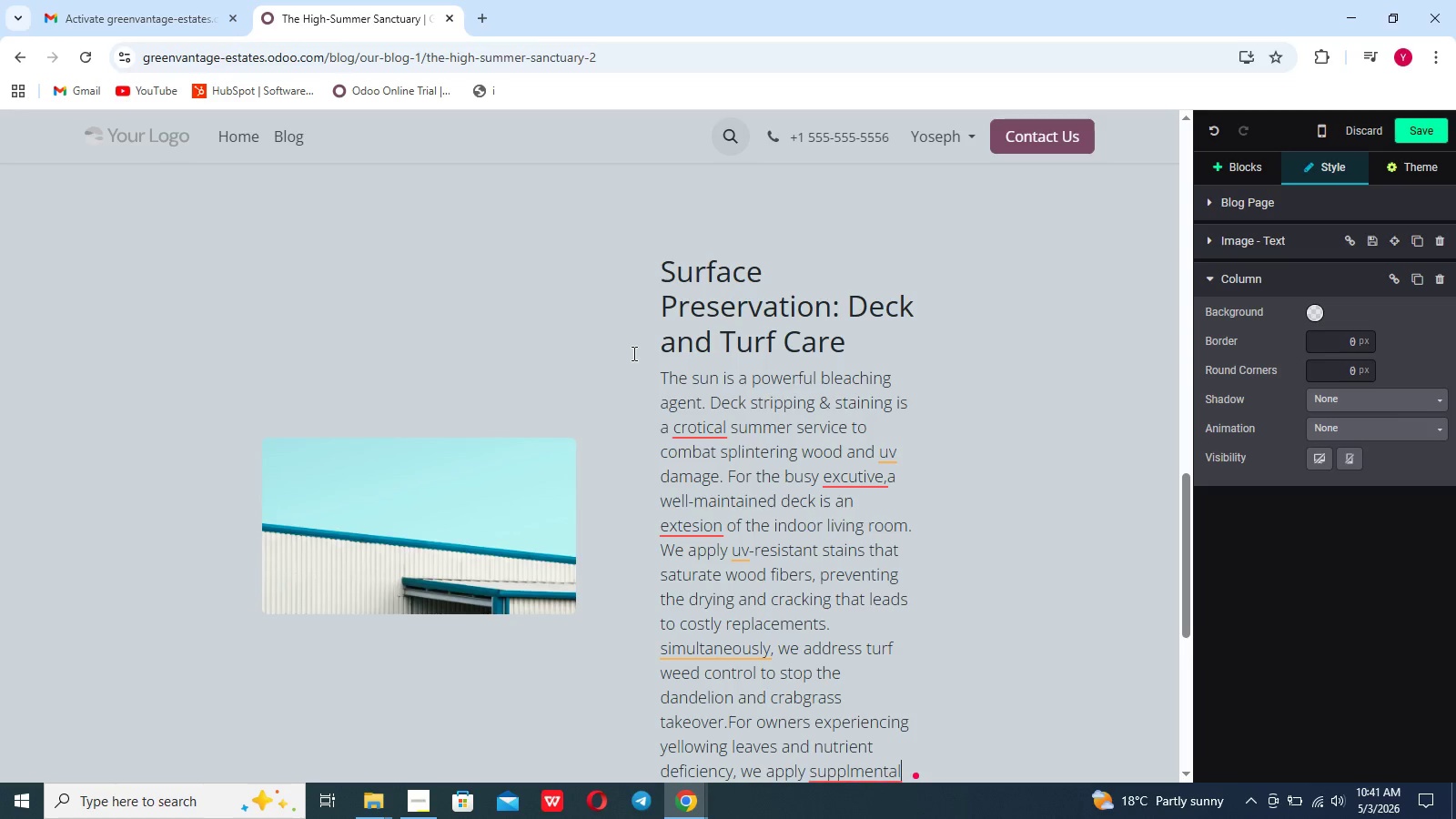 
type( treatn)
key(Backspace)
type(ments to n)
key(Backspace)
type(ensure the landscape remains lush through the dog days of august)
 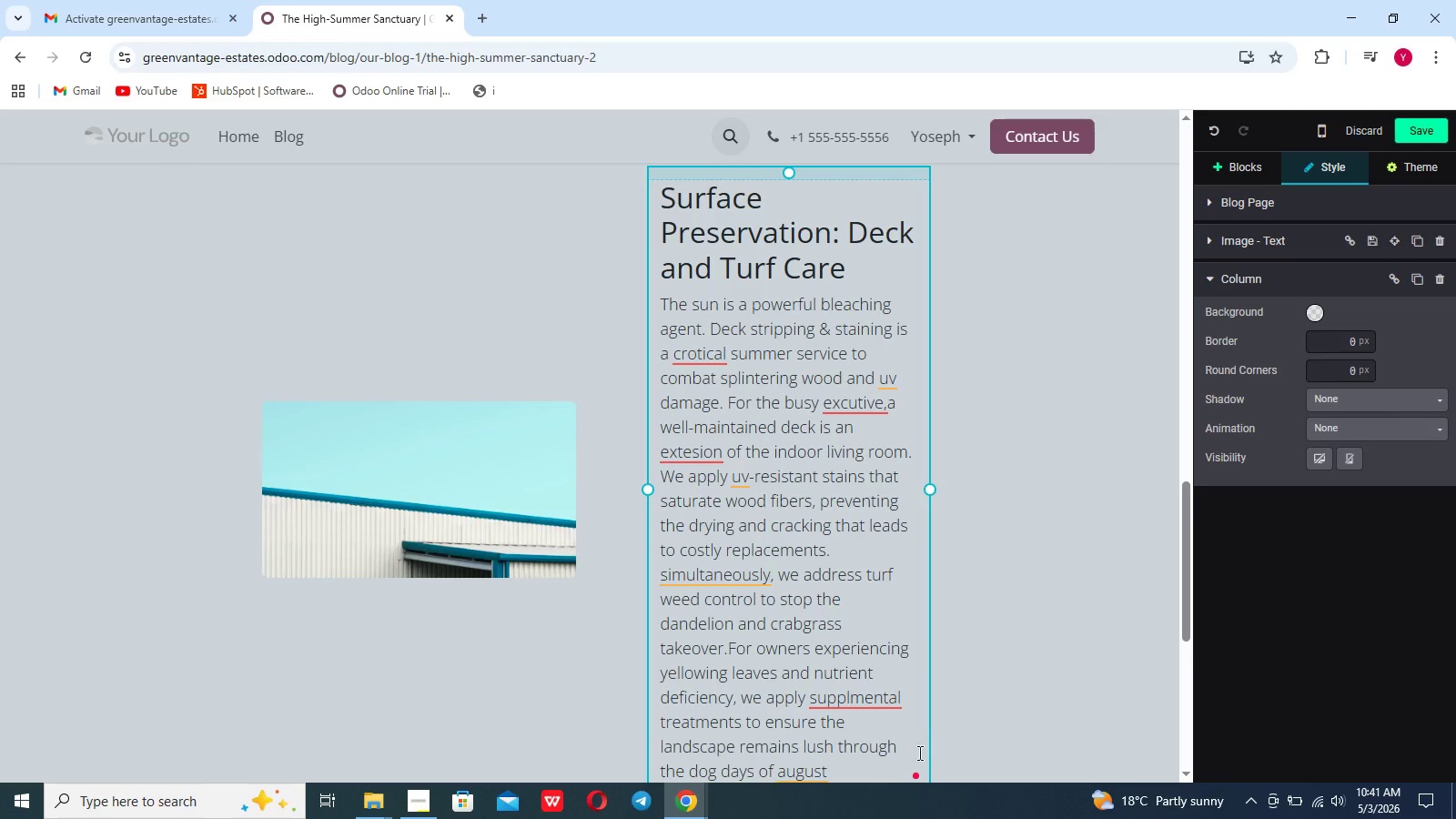 
left_click([914, 776])
 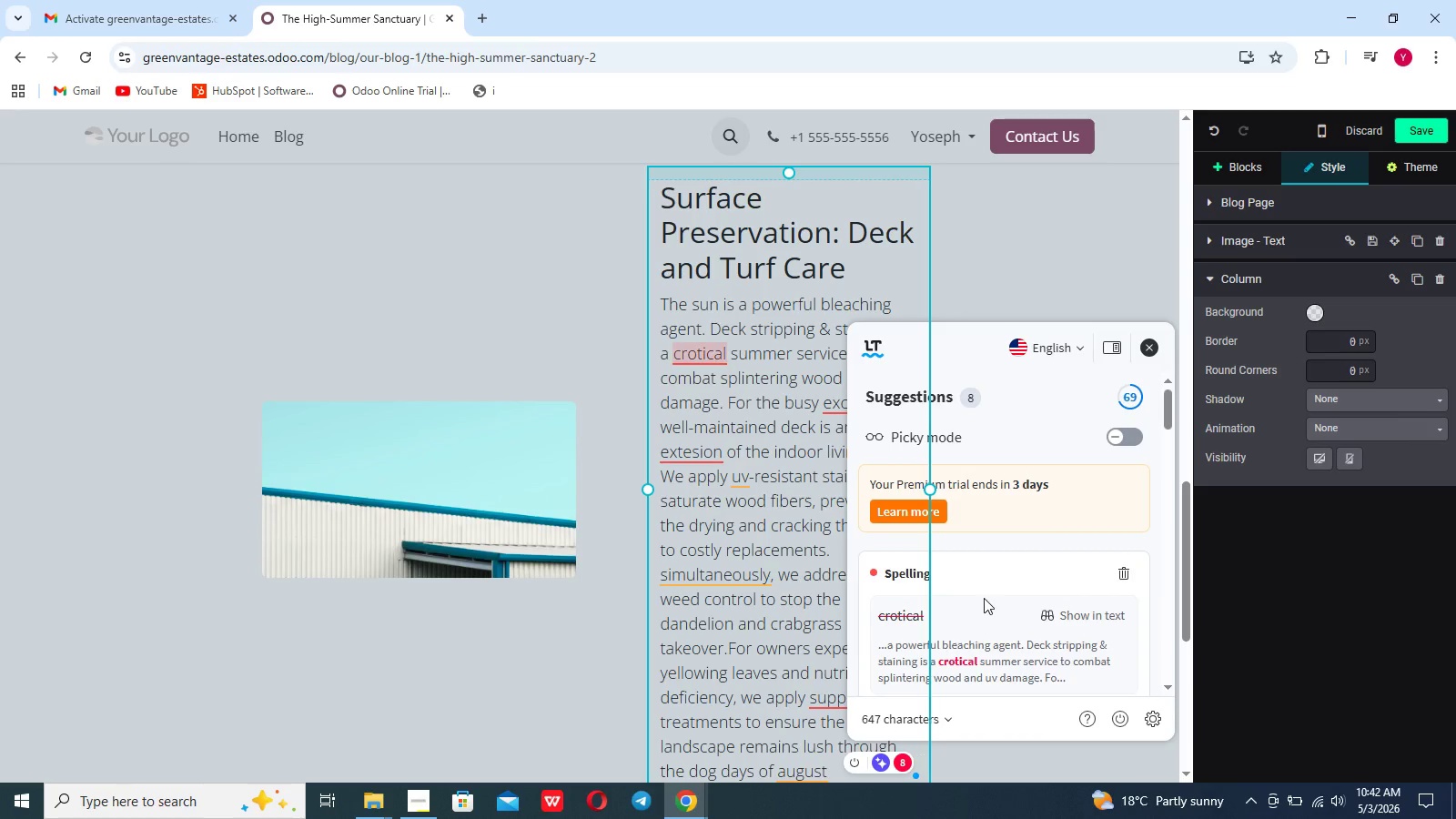 
scroll: coordinate [984, 598], scroll_direction: down, amount: 6.0
 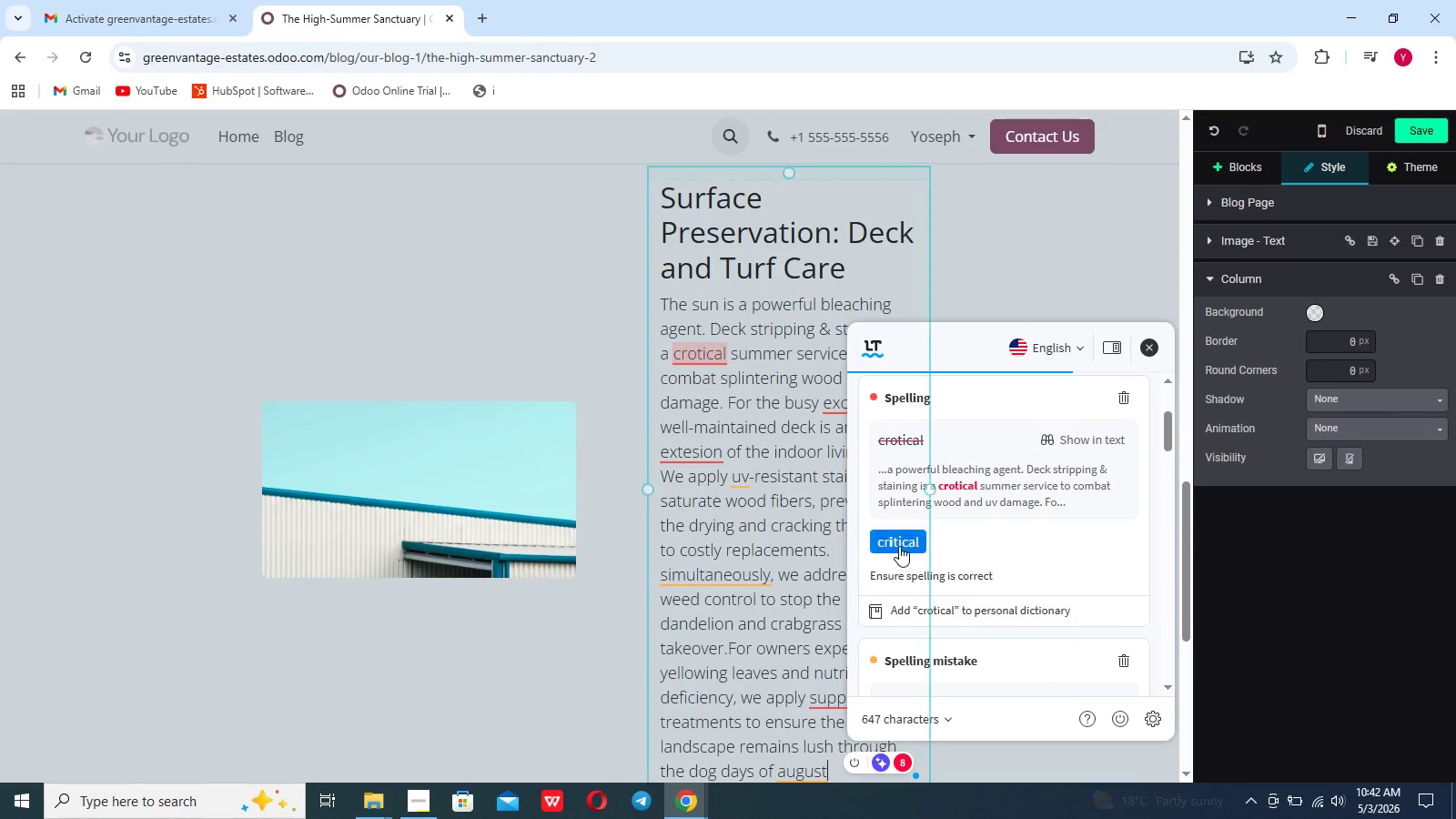 
left_click([898, 543])
 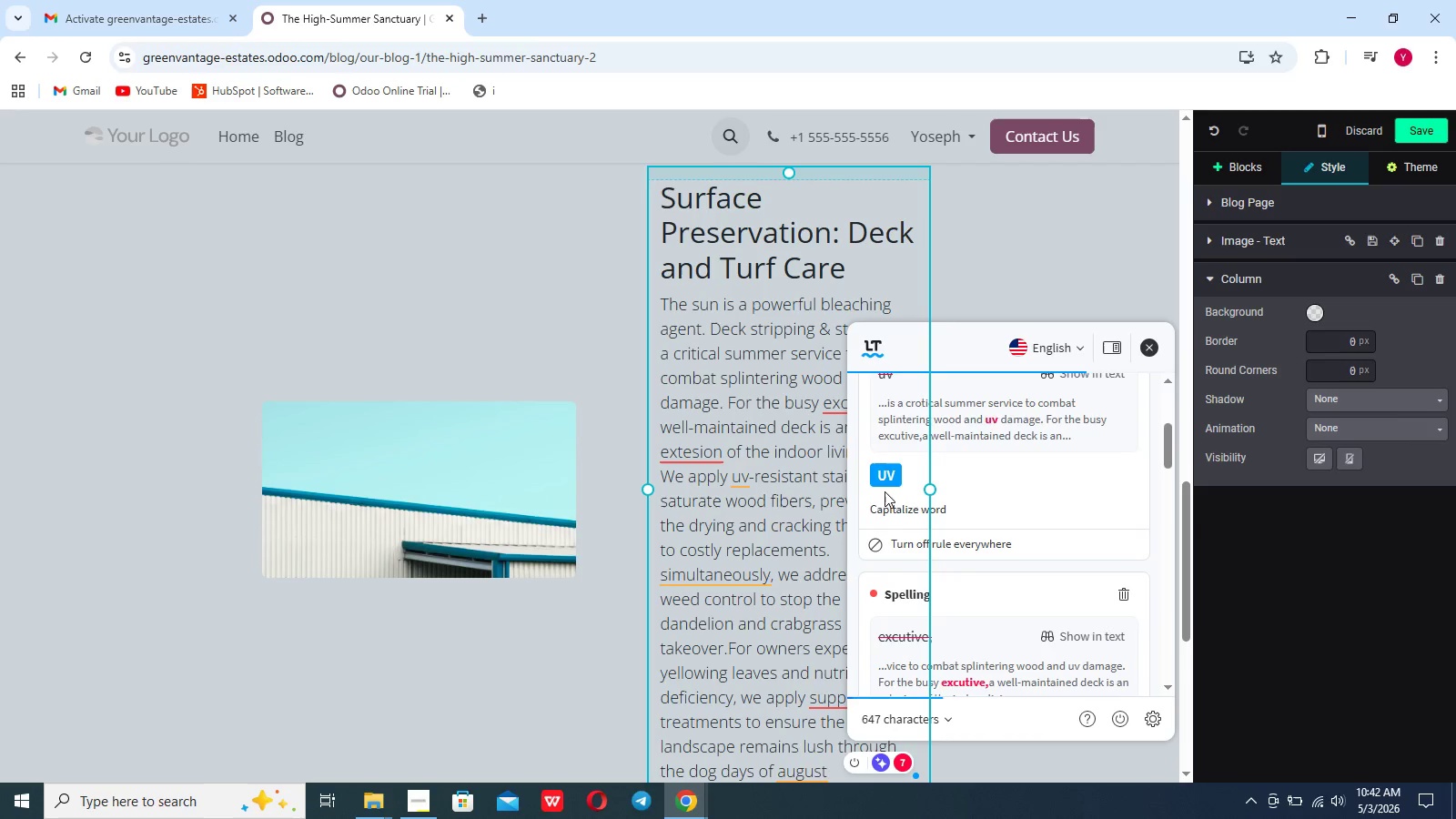 
left_click([885, 482])
 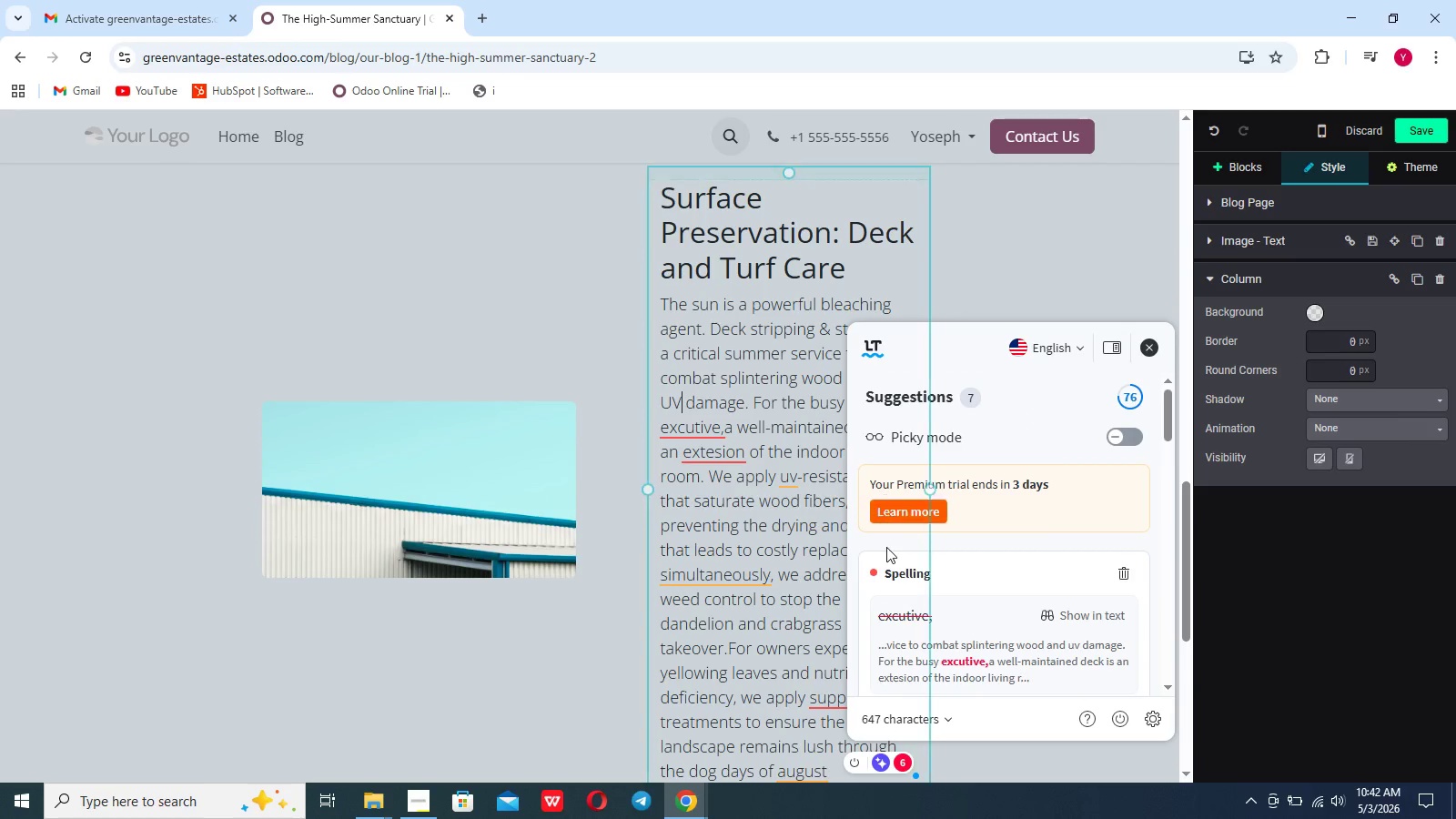 
scroll: coordinate [899, 544], scroll_direction: down, amount: 21.0
 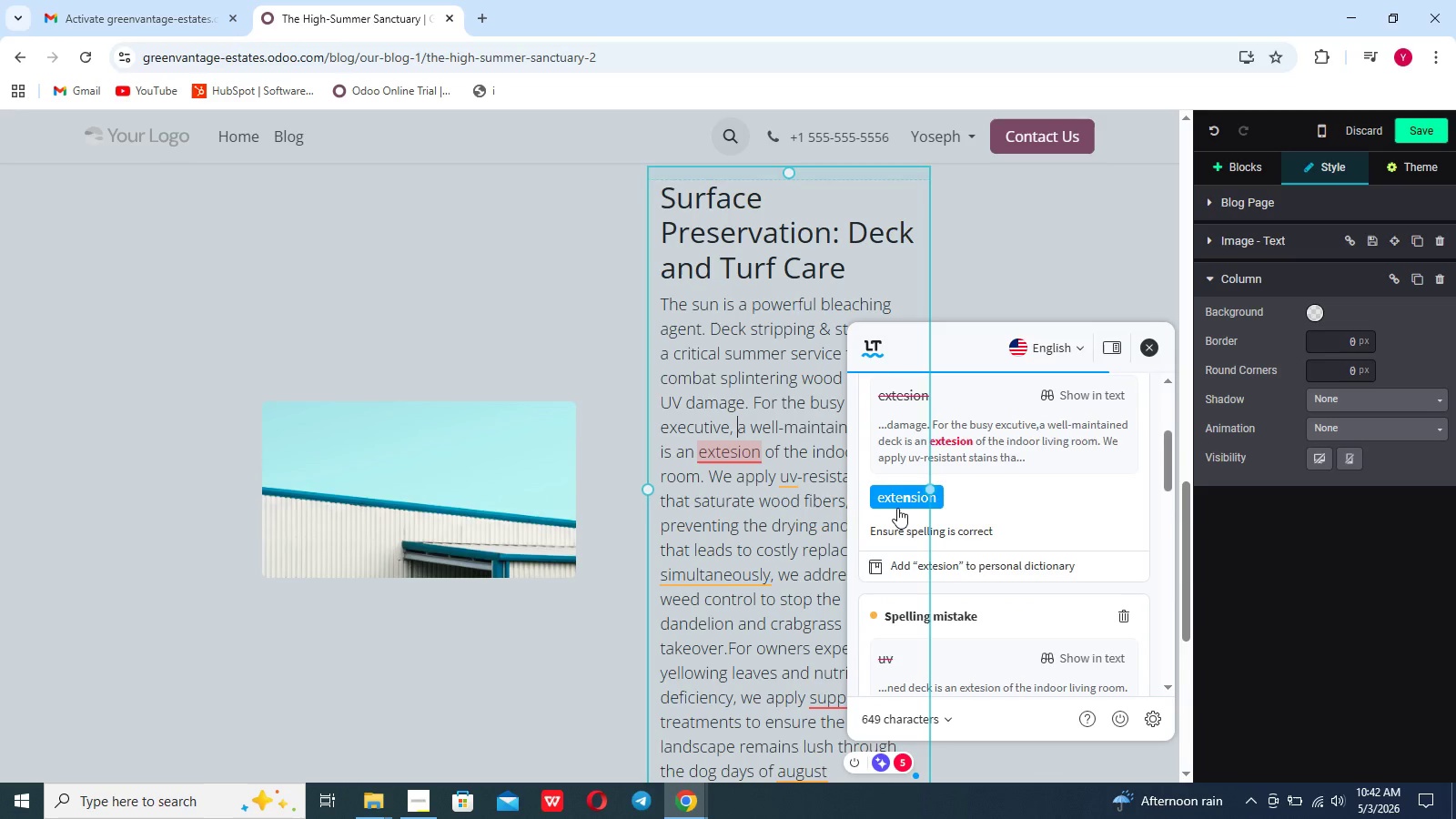 
left_click([897, 508])
 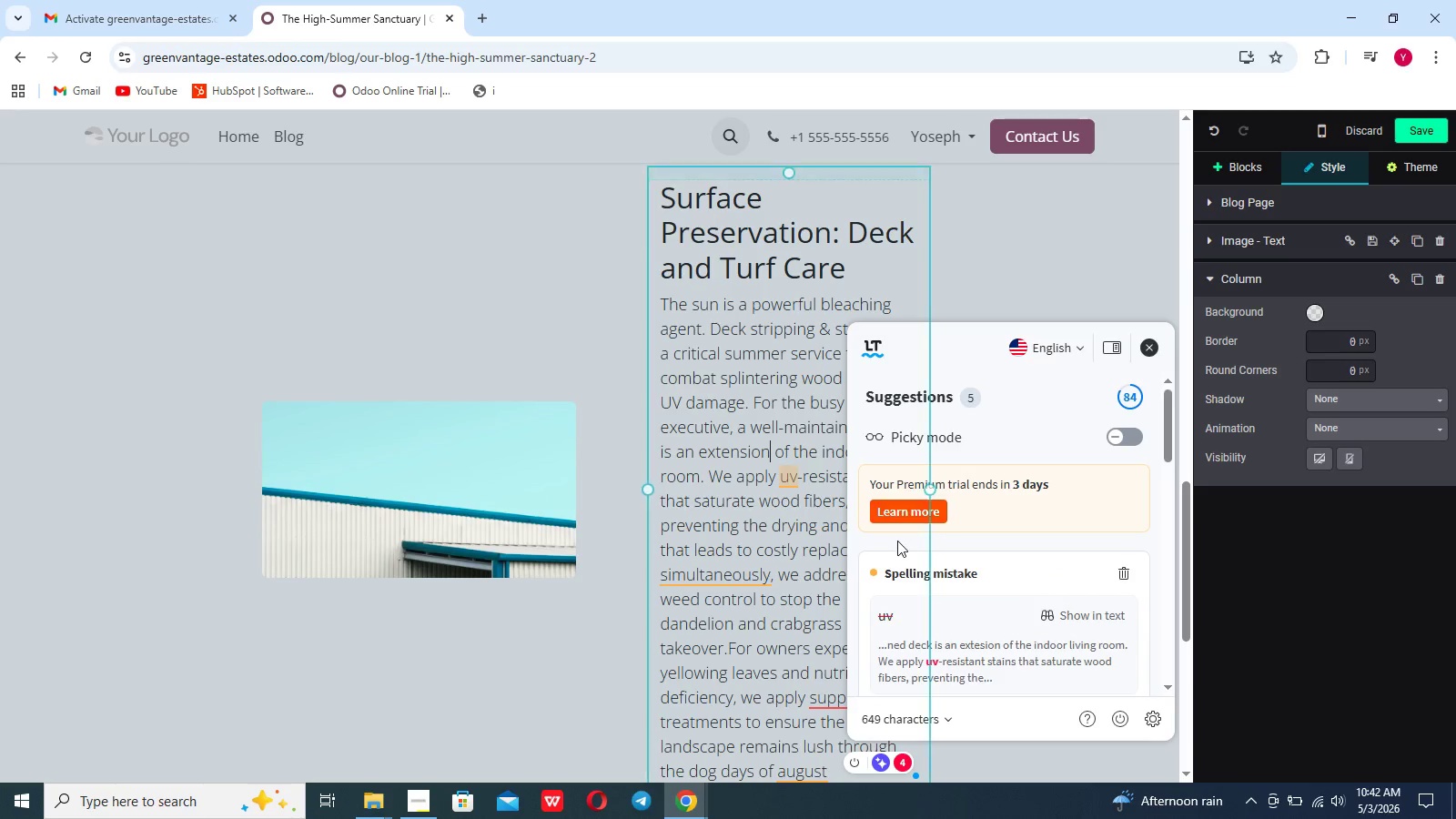 
scroll: coordinate [895, 566], scroll_direction: down, amount: 11.0
 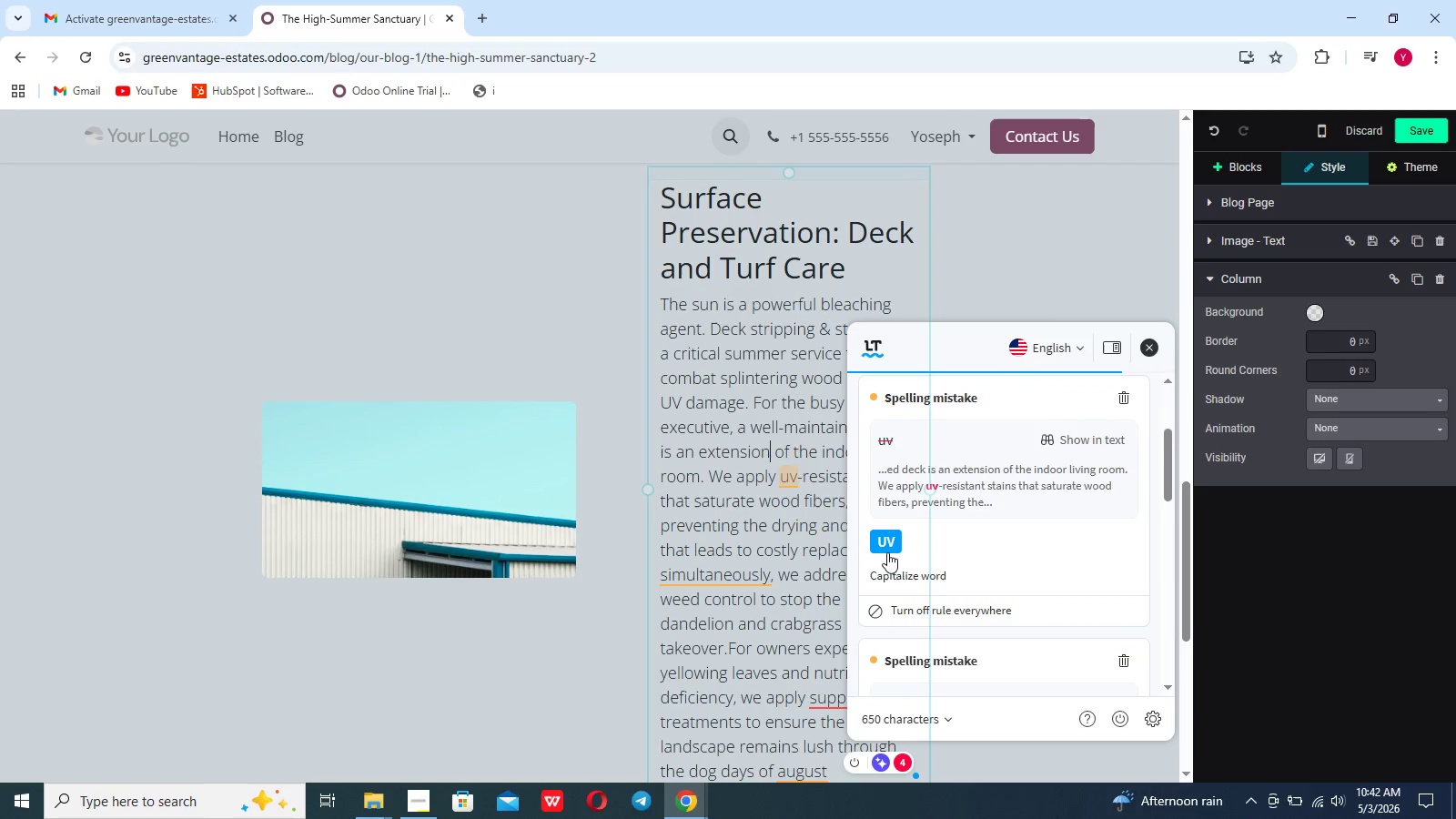 
left_click([886, 550])
 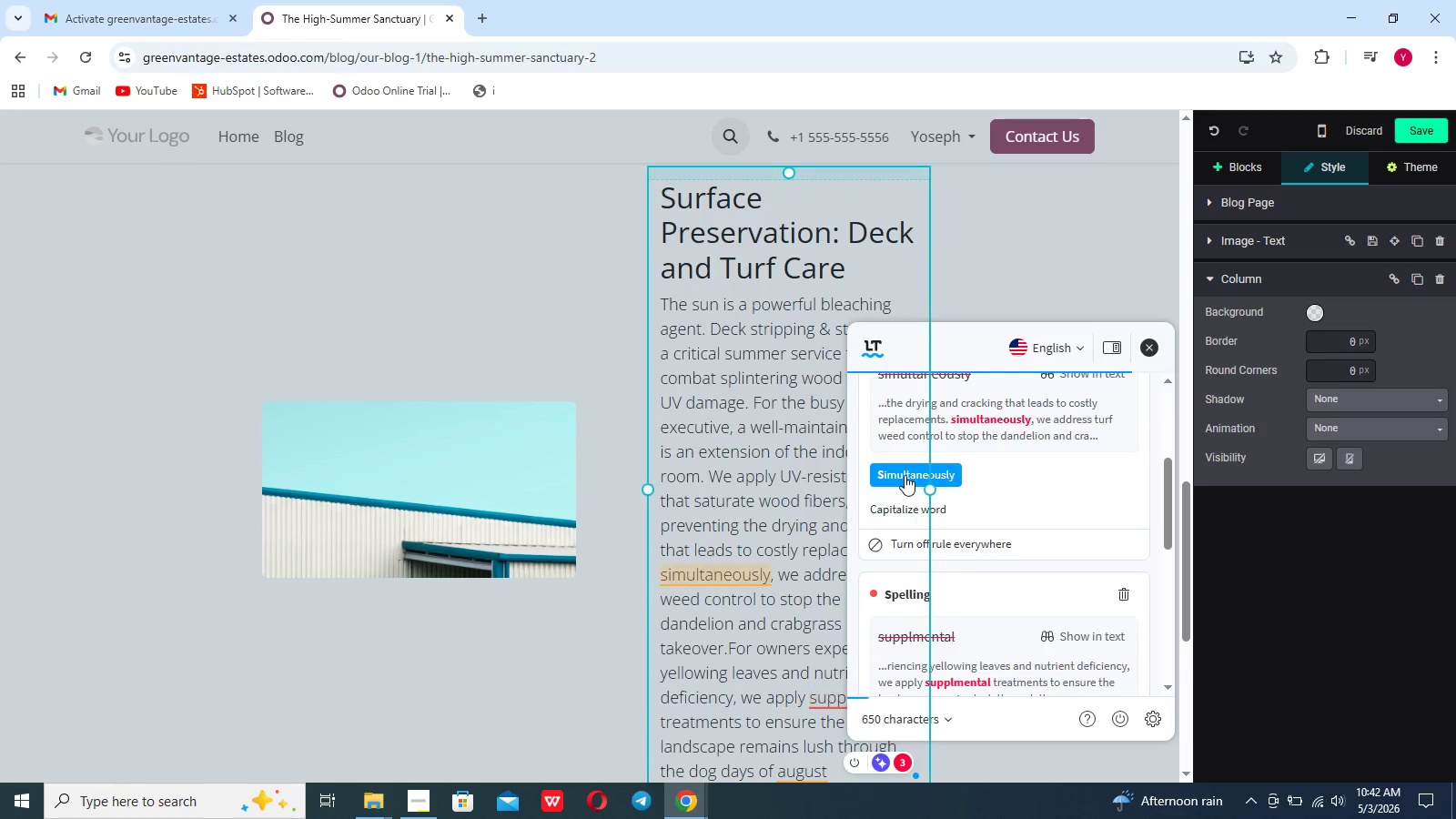 
left_click([905, 468])
 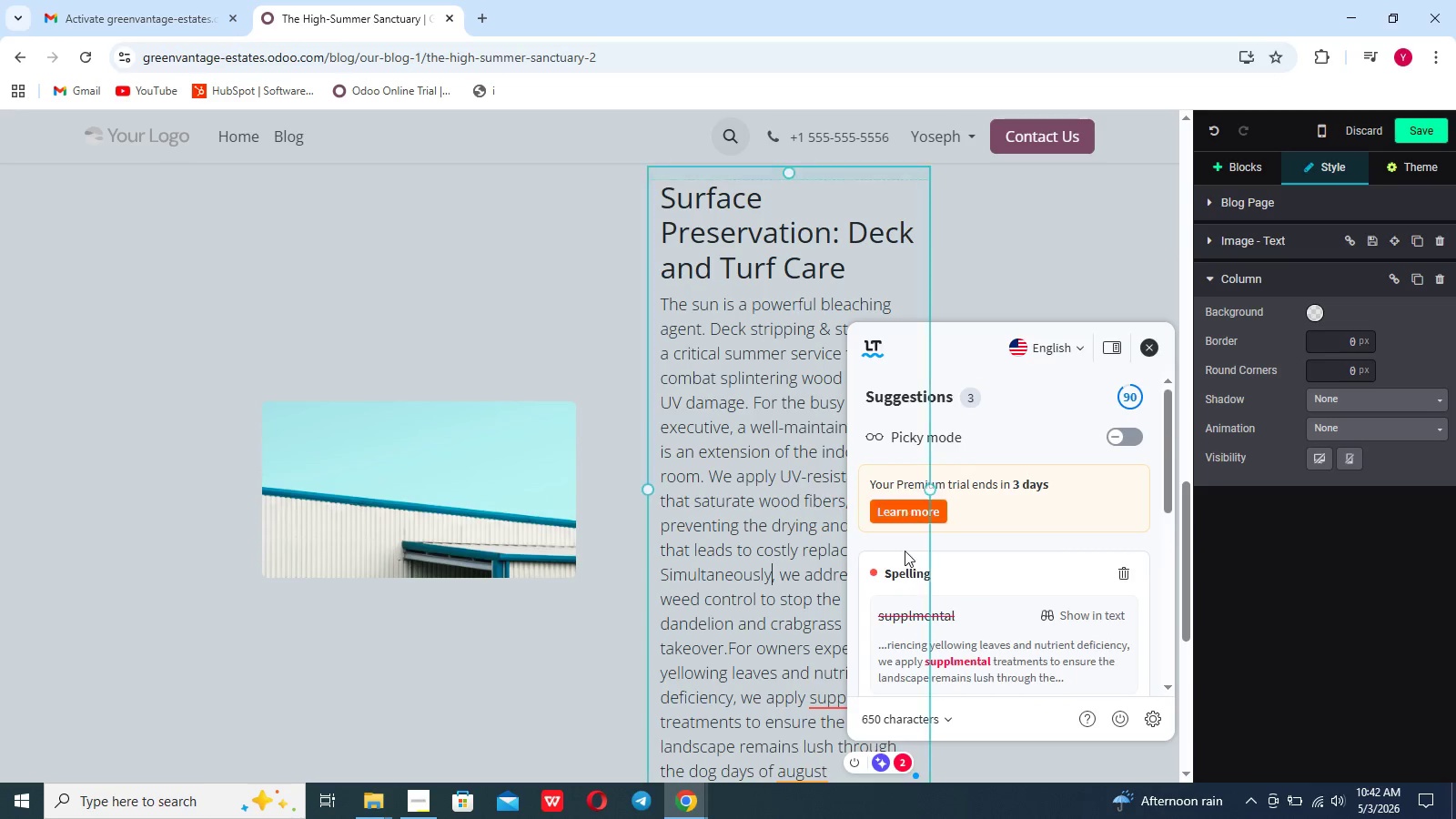 
scroll: coordinate [905, 551], scroll_direction: down, amount: 6.0
 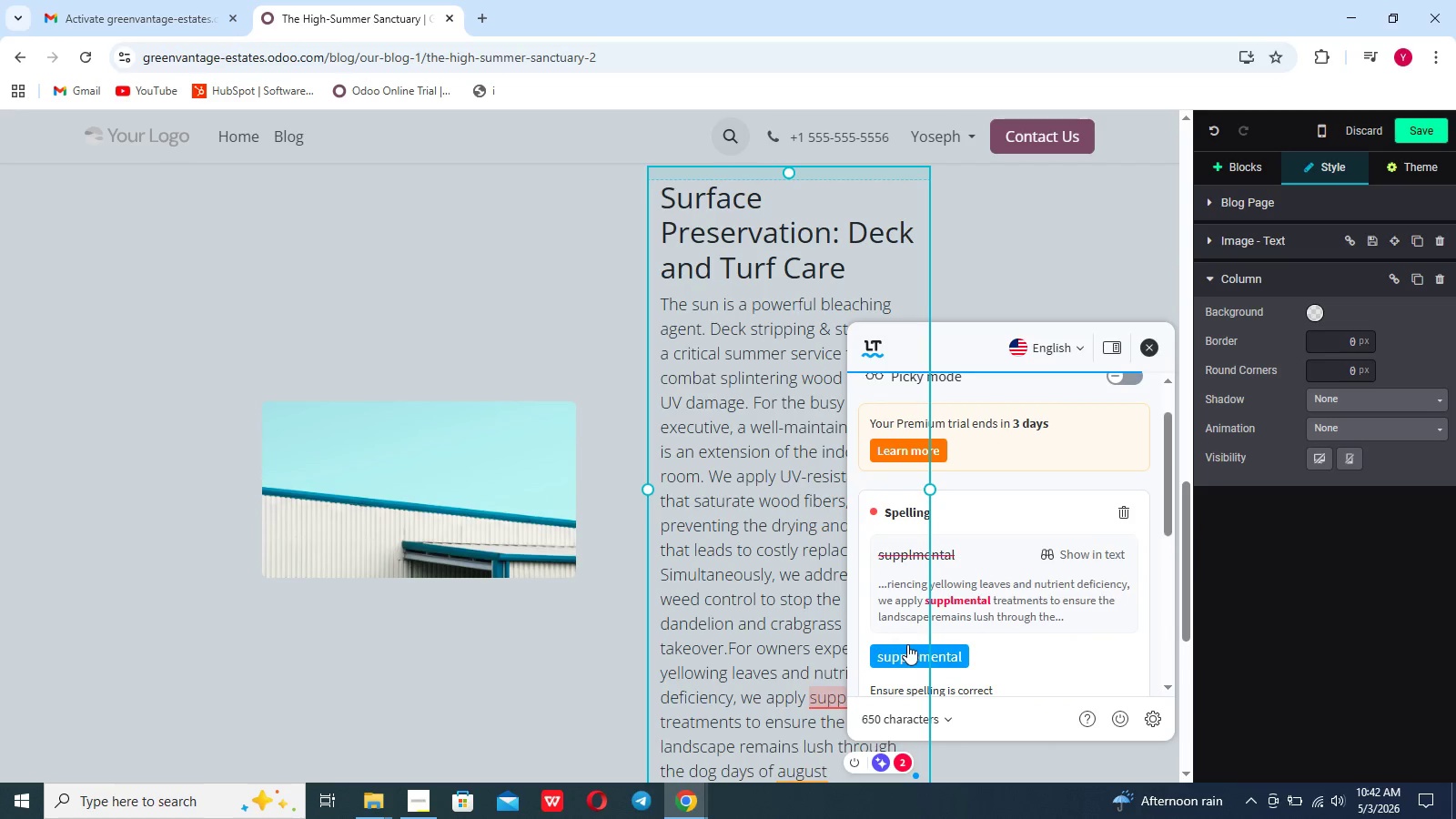 
left_click([907, 652])
 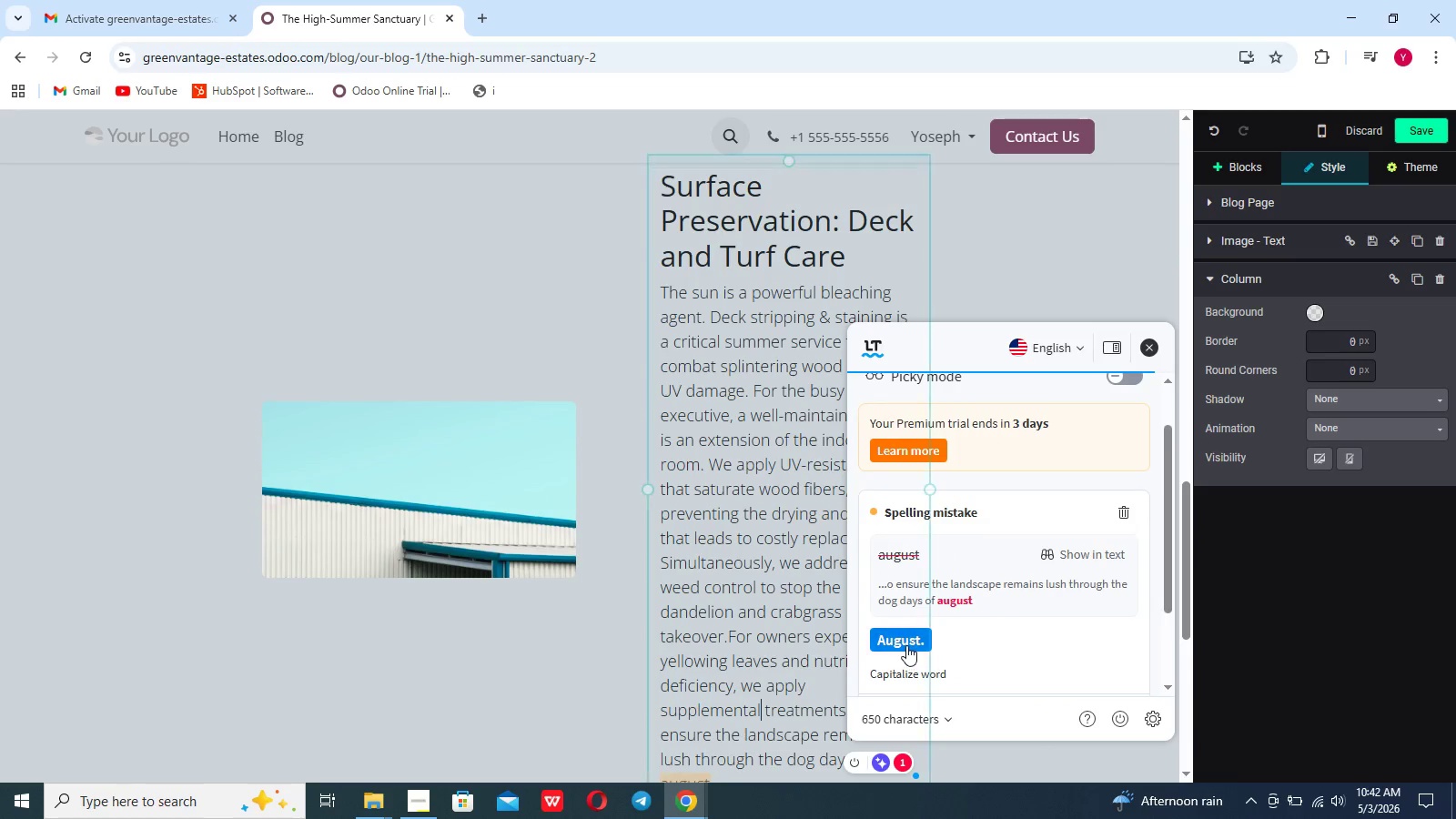 
left_click([906, 645])
 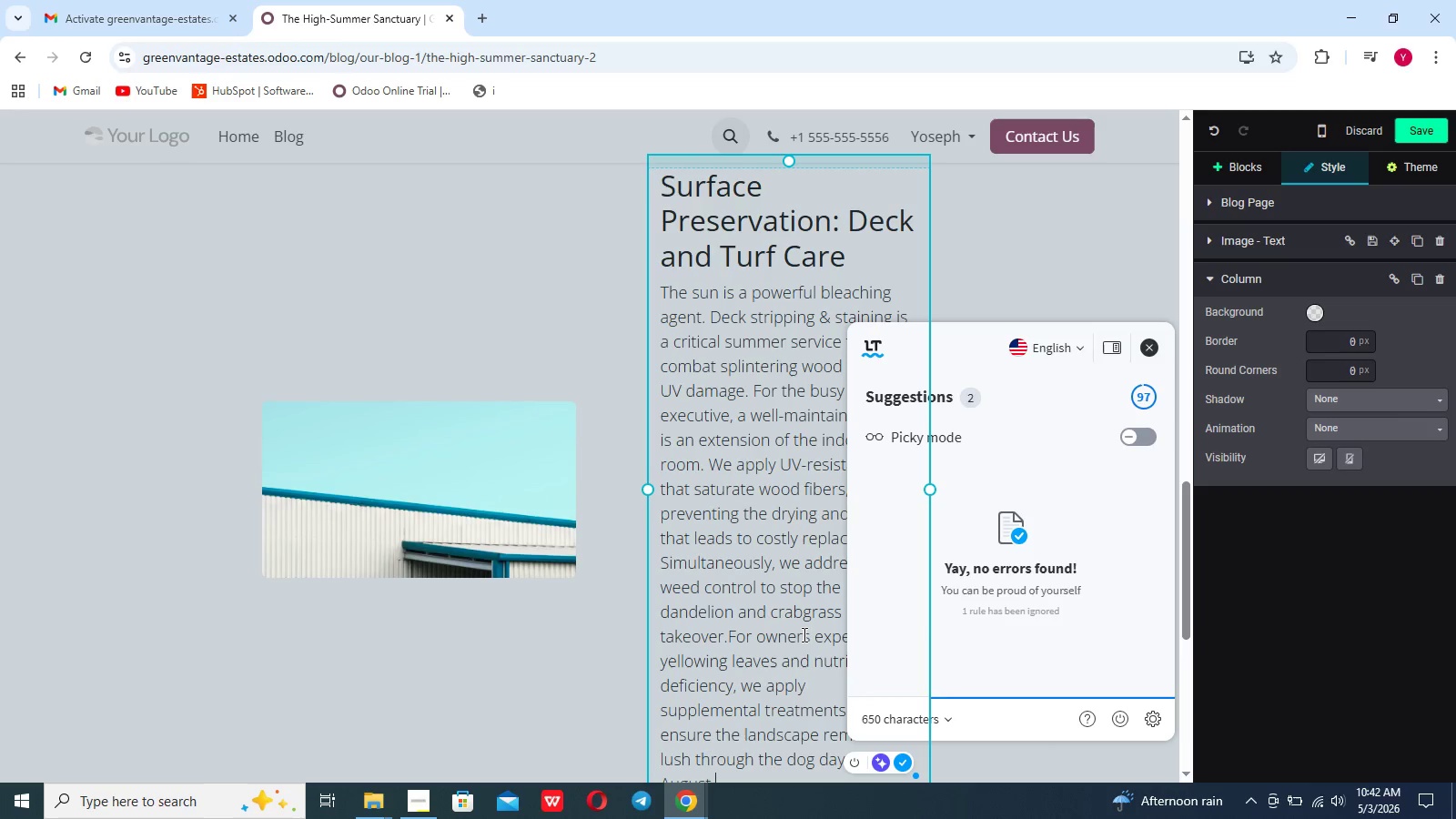 
key(Backspace)
 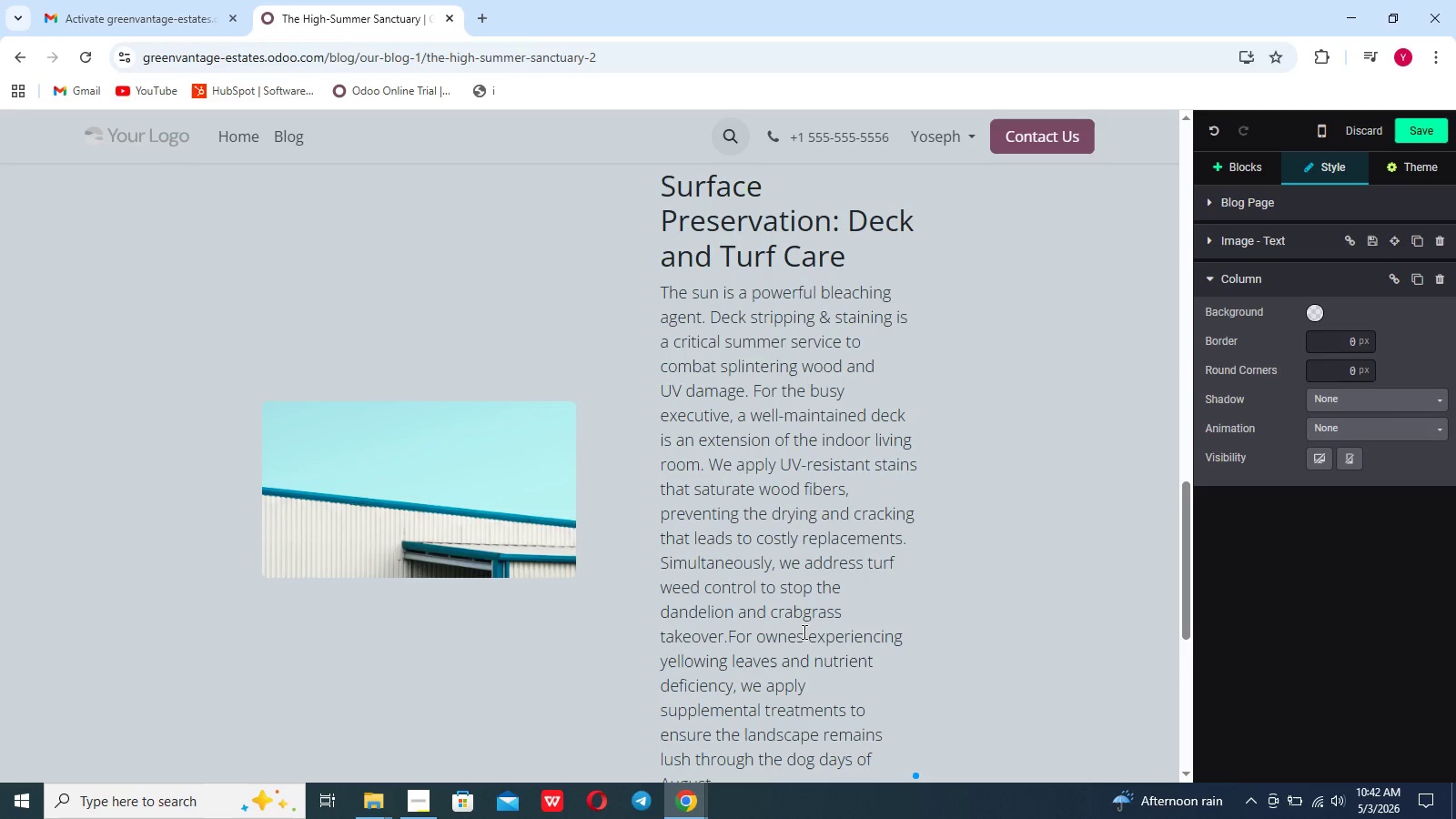 
key(R)
 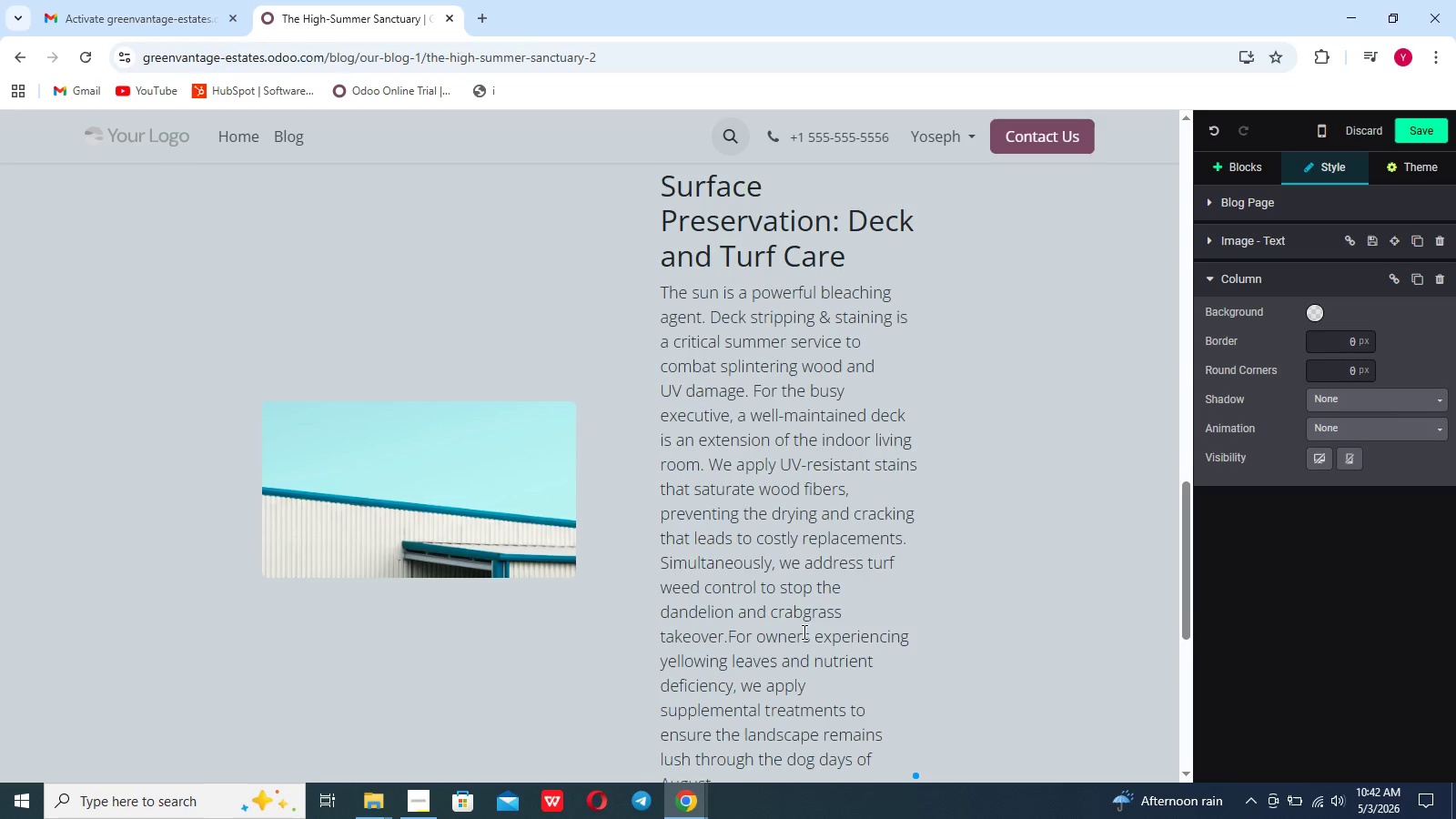 
scroll: coordinate [803, 632], scroll_direction: down, amount: 6.0
 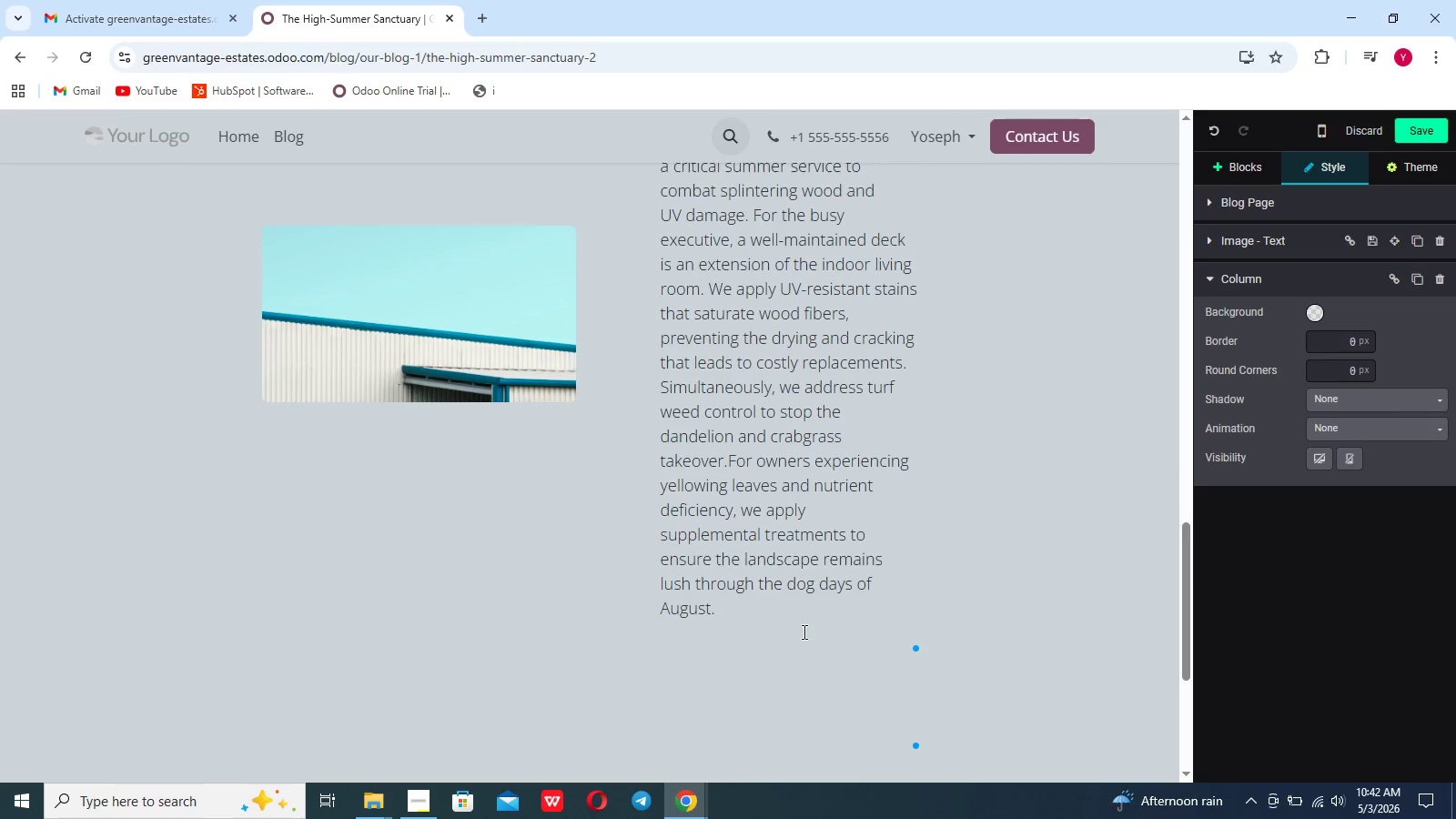 
mouse_move([770, 607])
 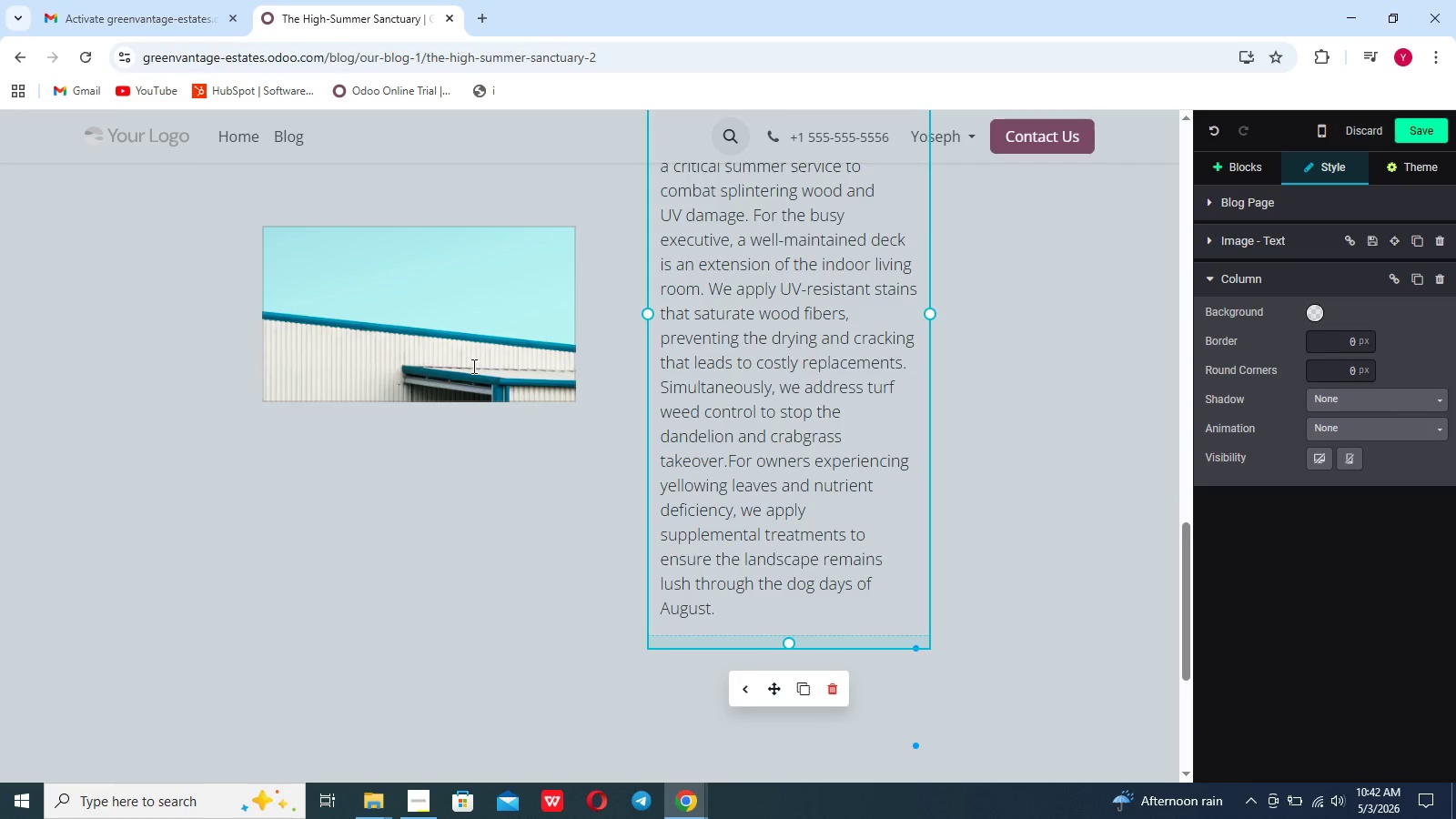 
double_click([472, 366])
 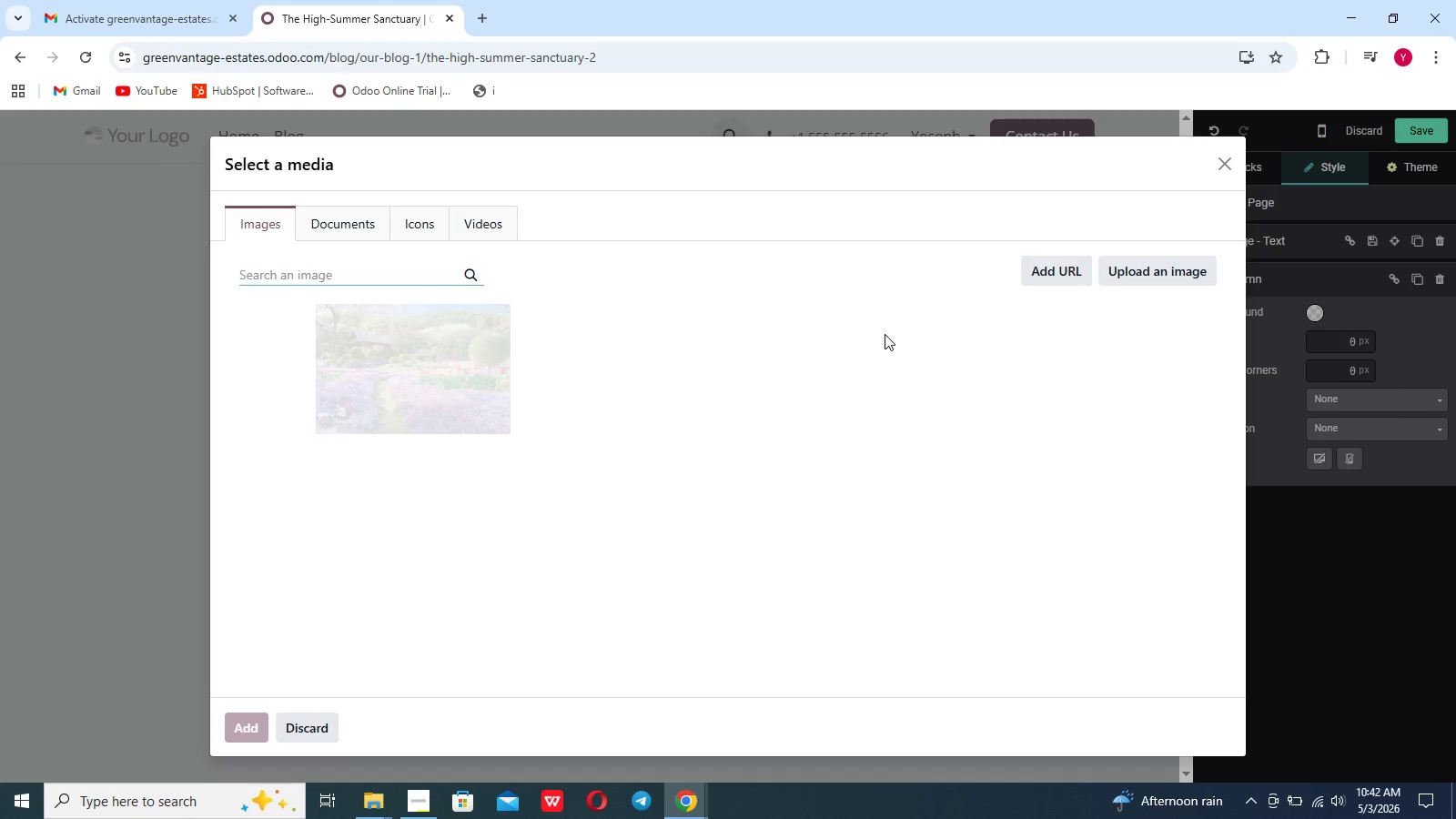 
left_click([1142, 279])
 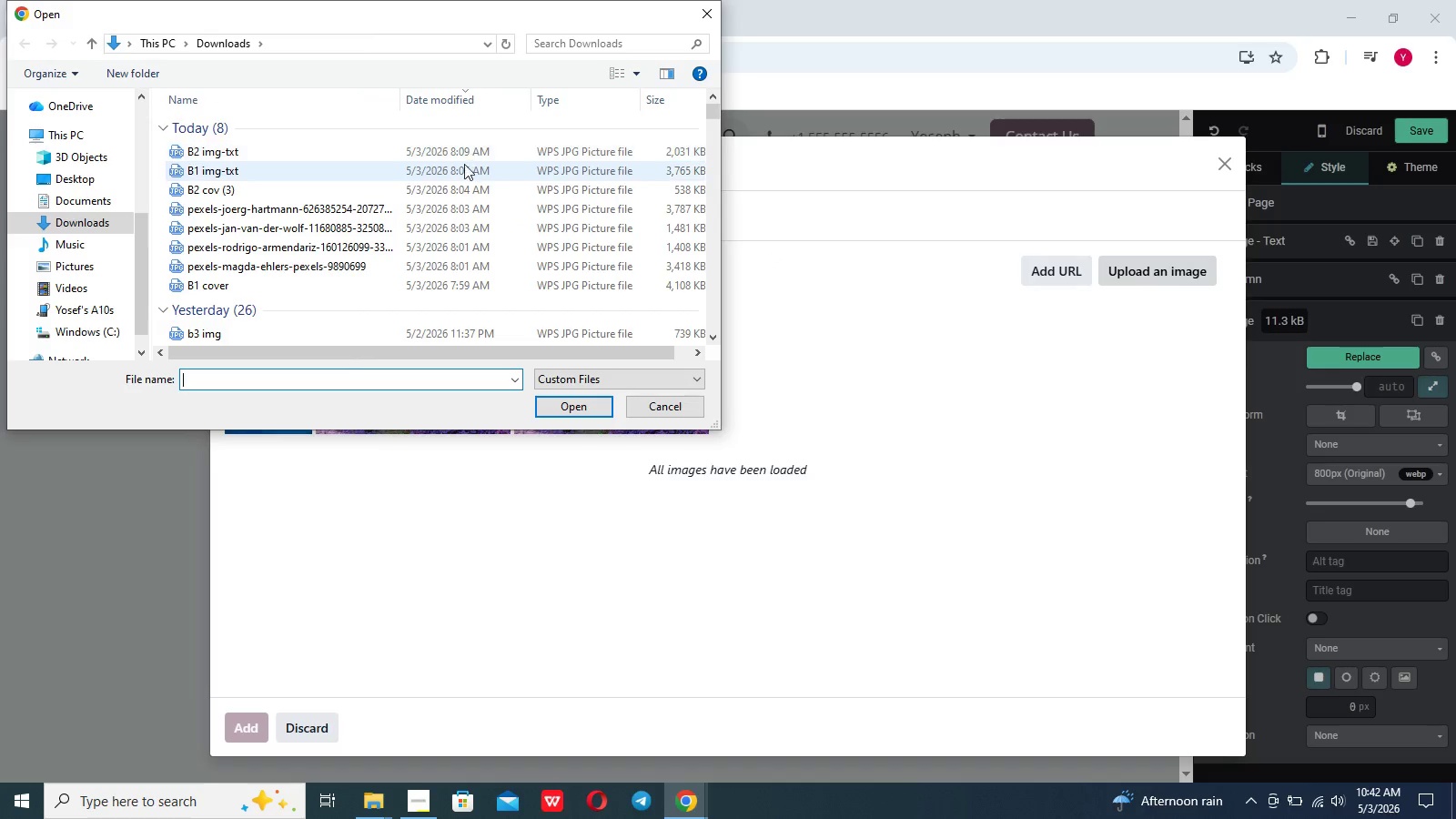 
left_click([462, 154])
 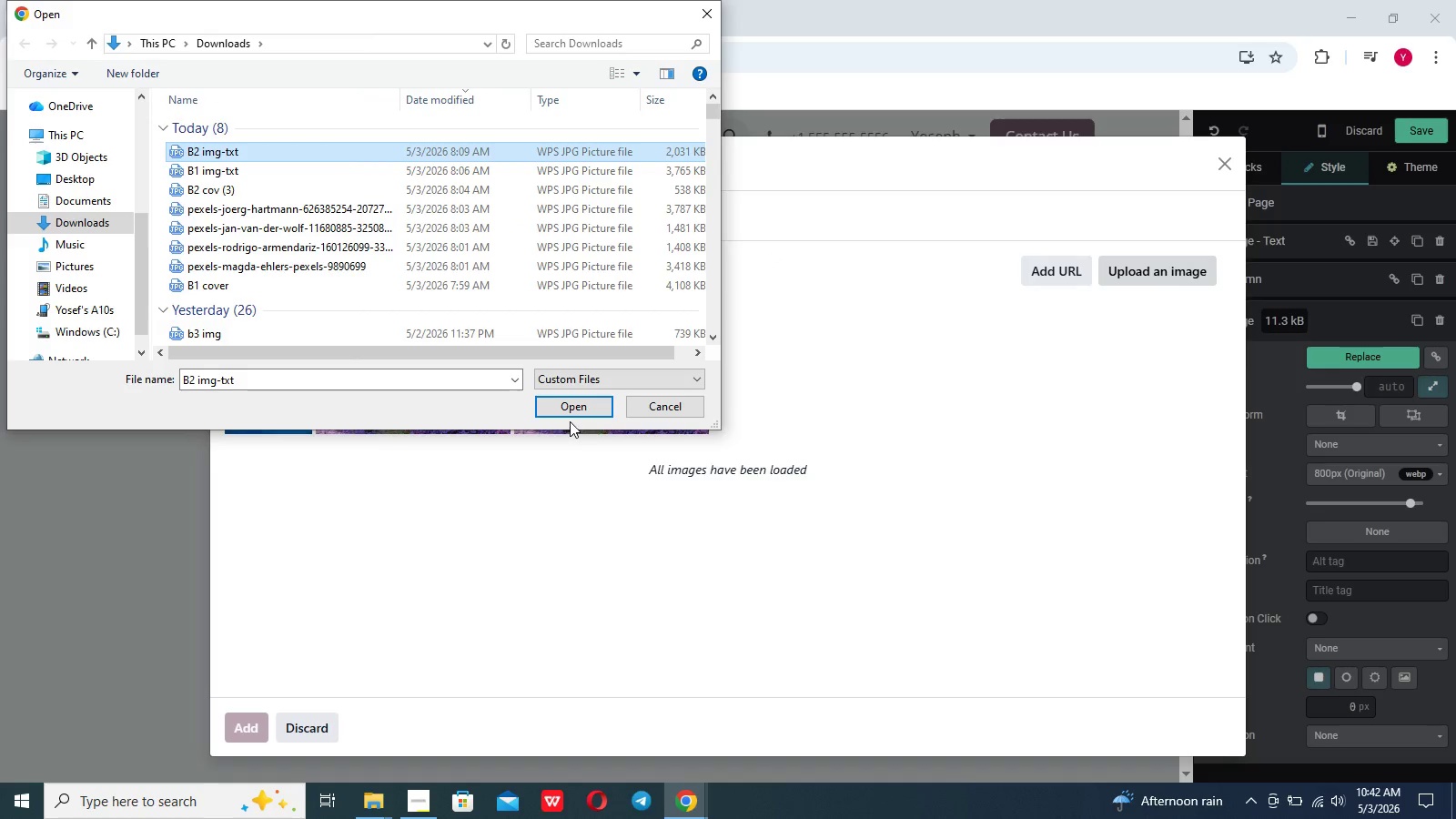 
left_click([570, 408])
 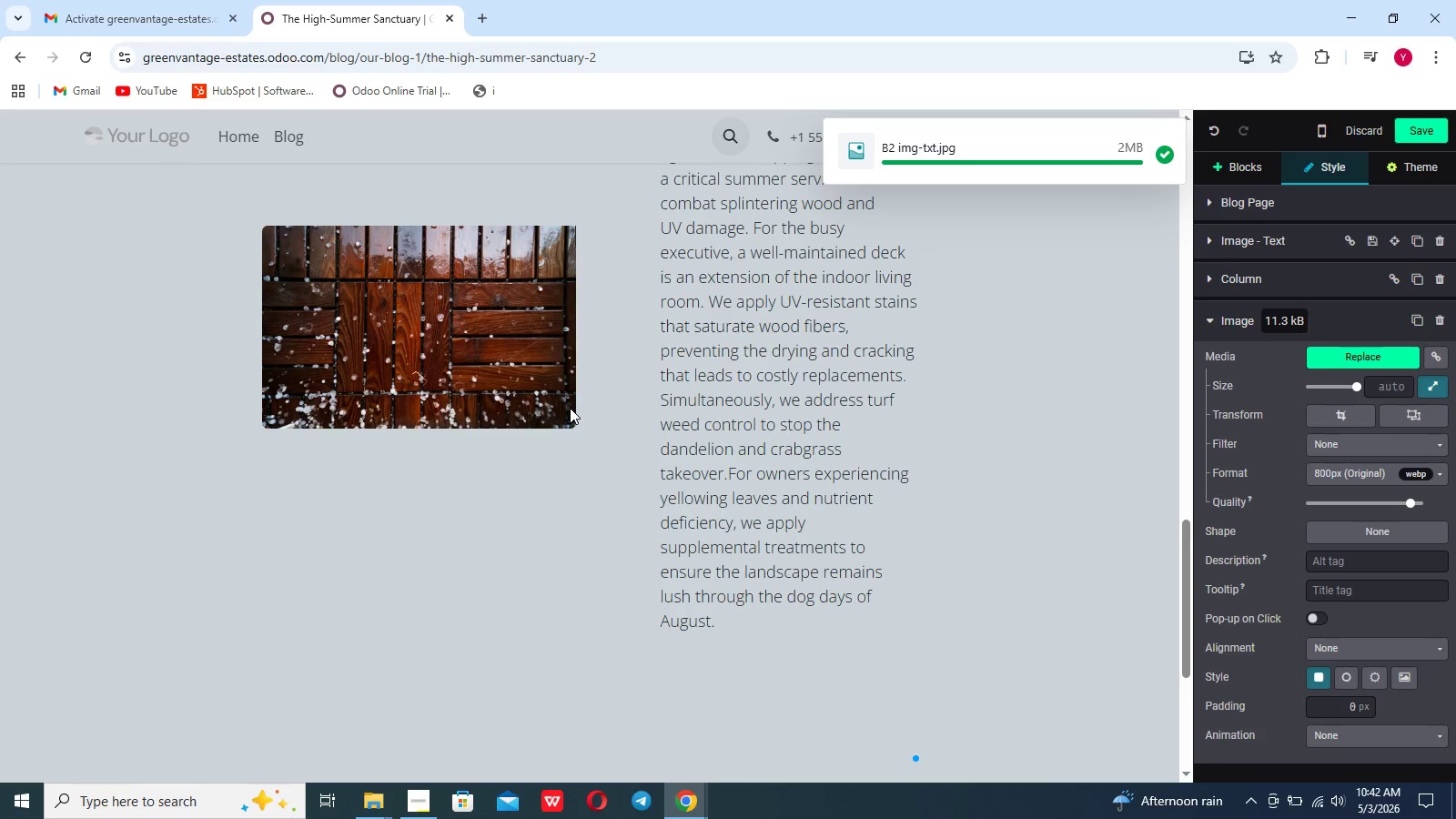 
wait(6.31)
 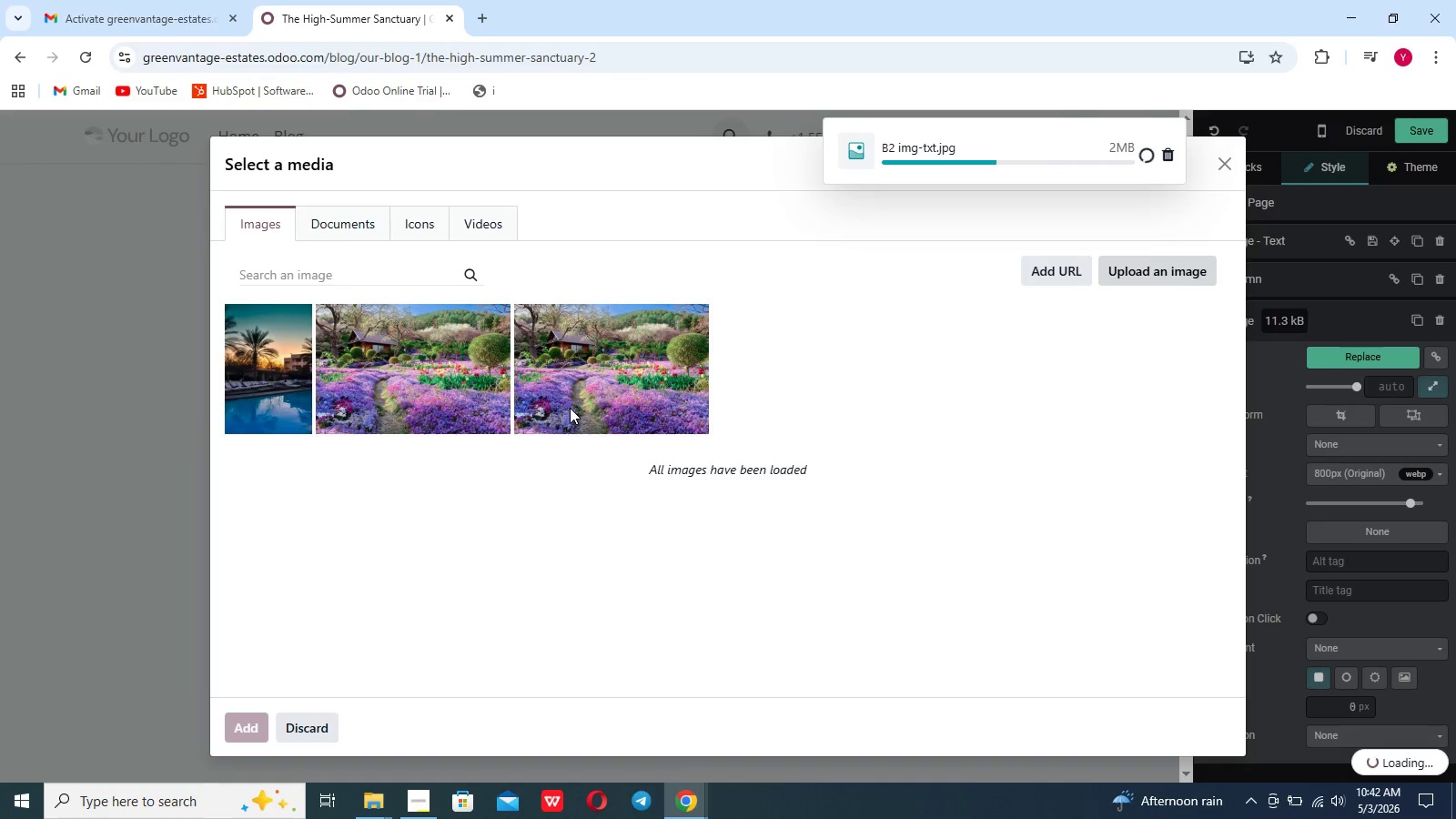 
left_click([1031, 648])
 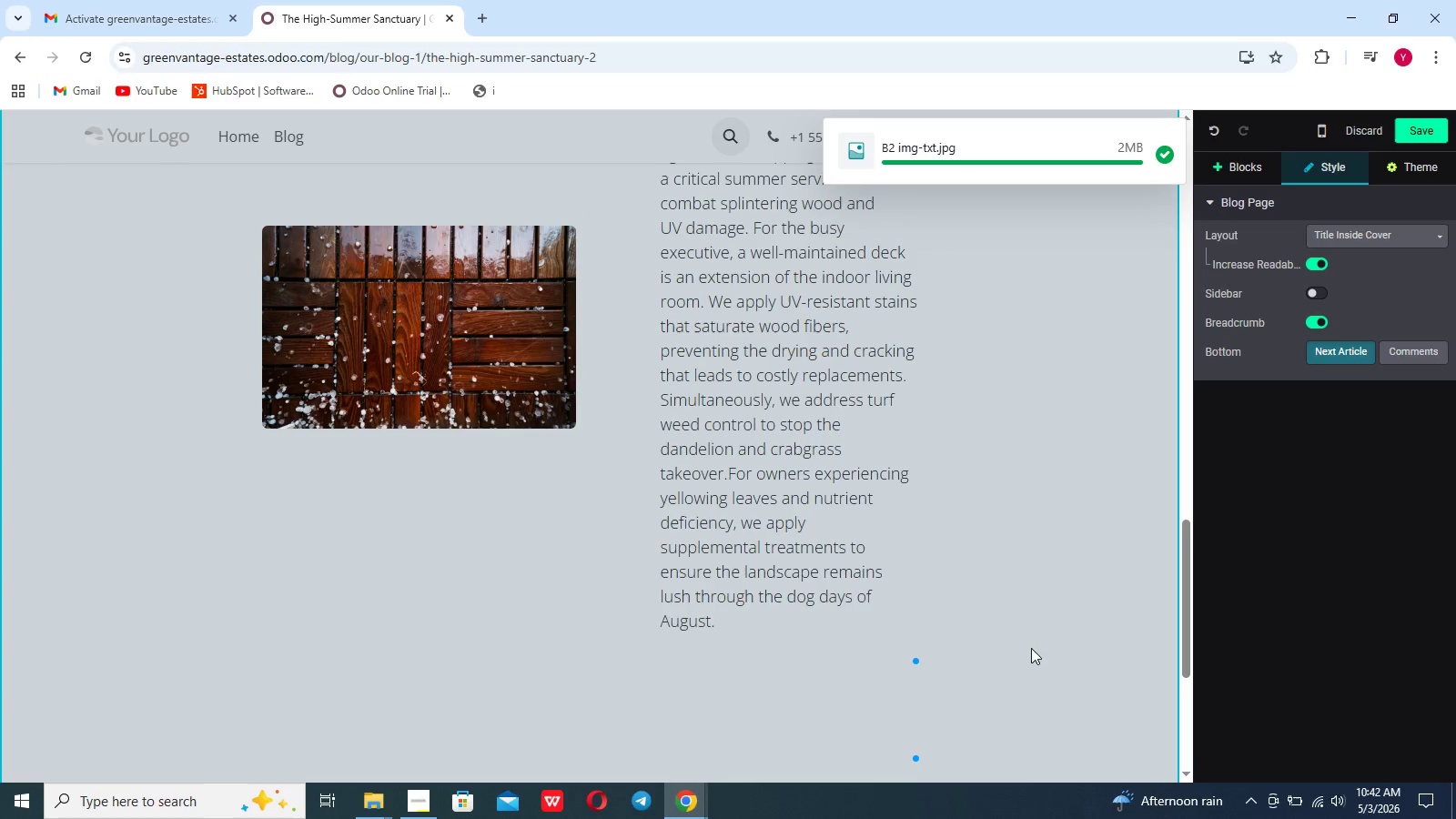 
scroll: coordinate [1031, 648], scroll_direction: down, amount: 1.0
 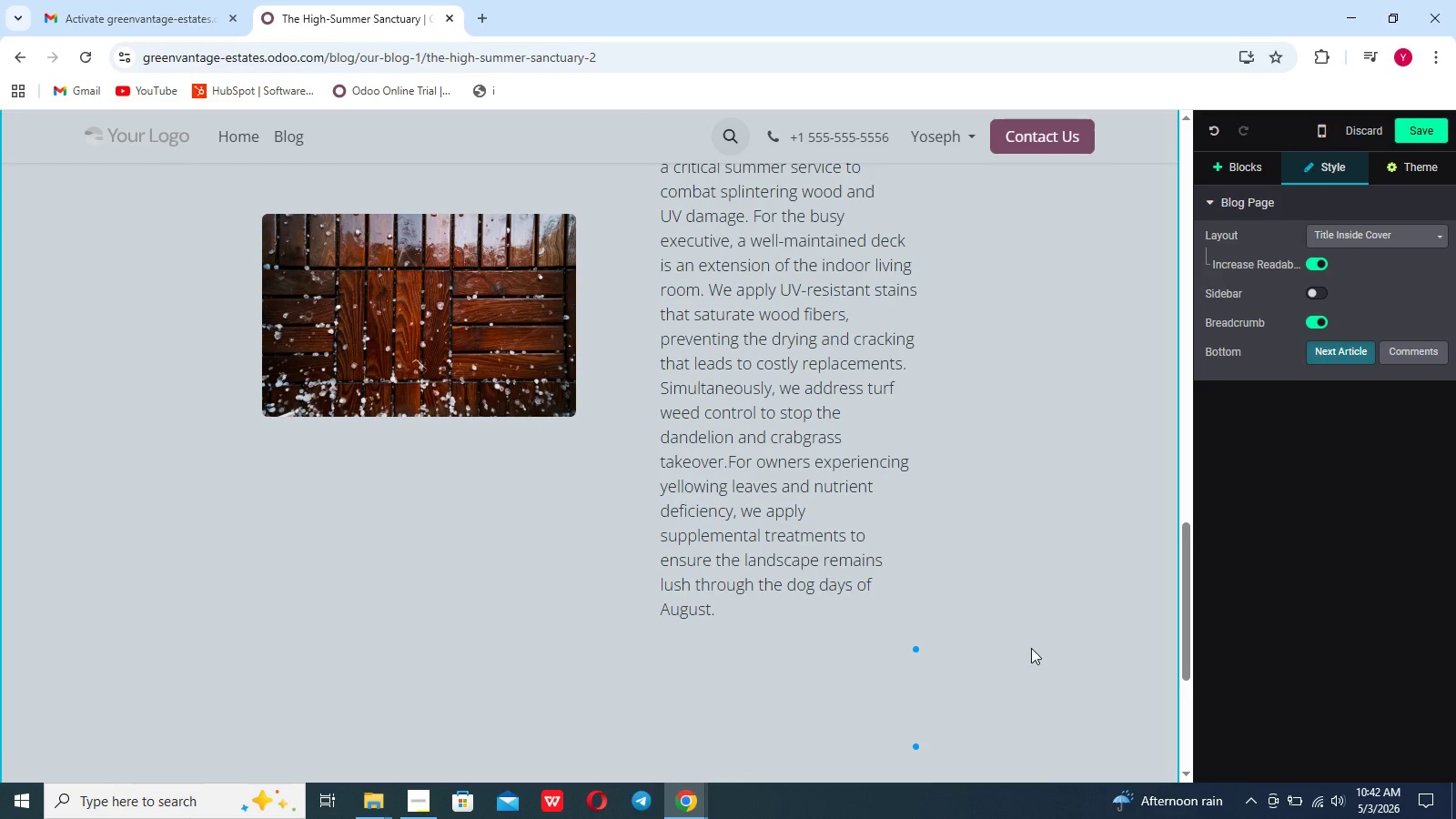 
scroll: coordinate [1031, 648], scroll_direction: none, amount: 0.0
 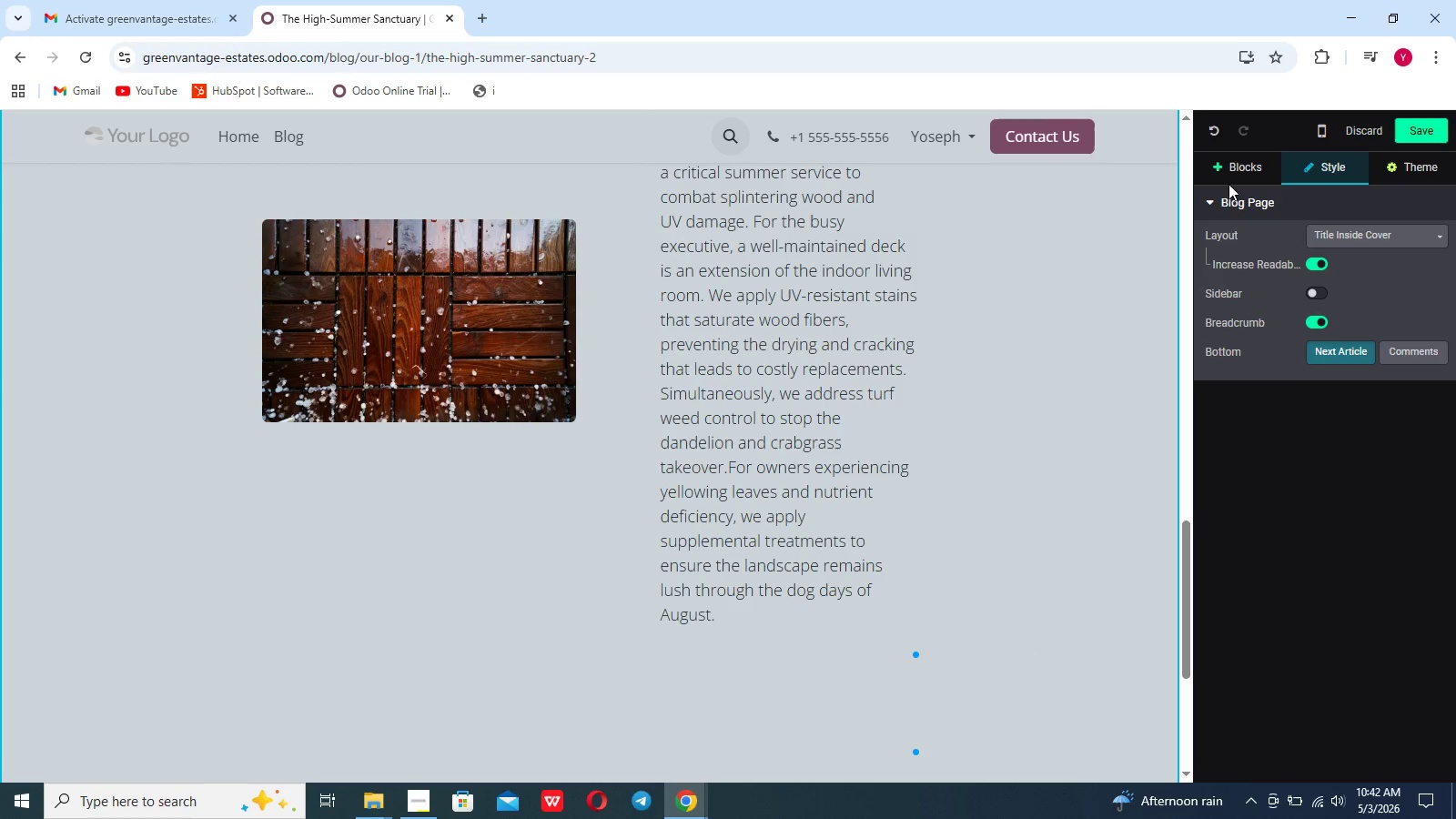 
left_click([1230, 180])
 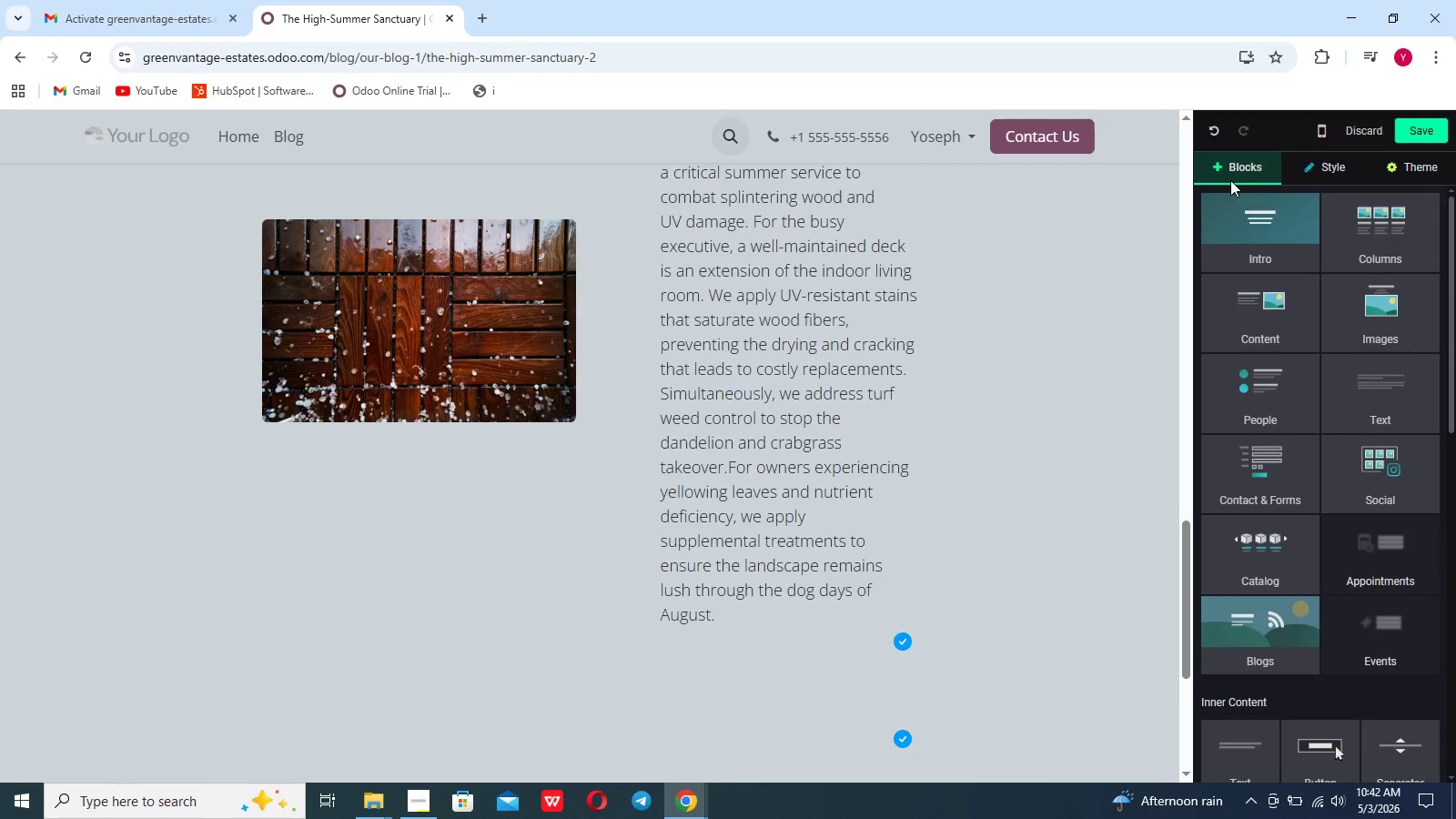 
wait(7.94)
 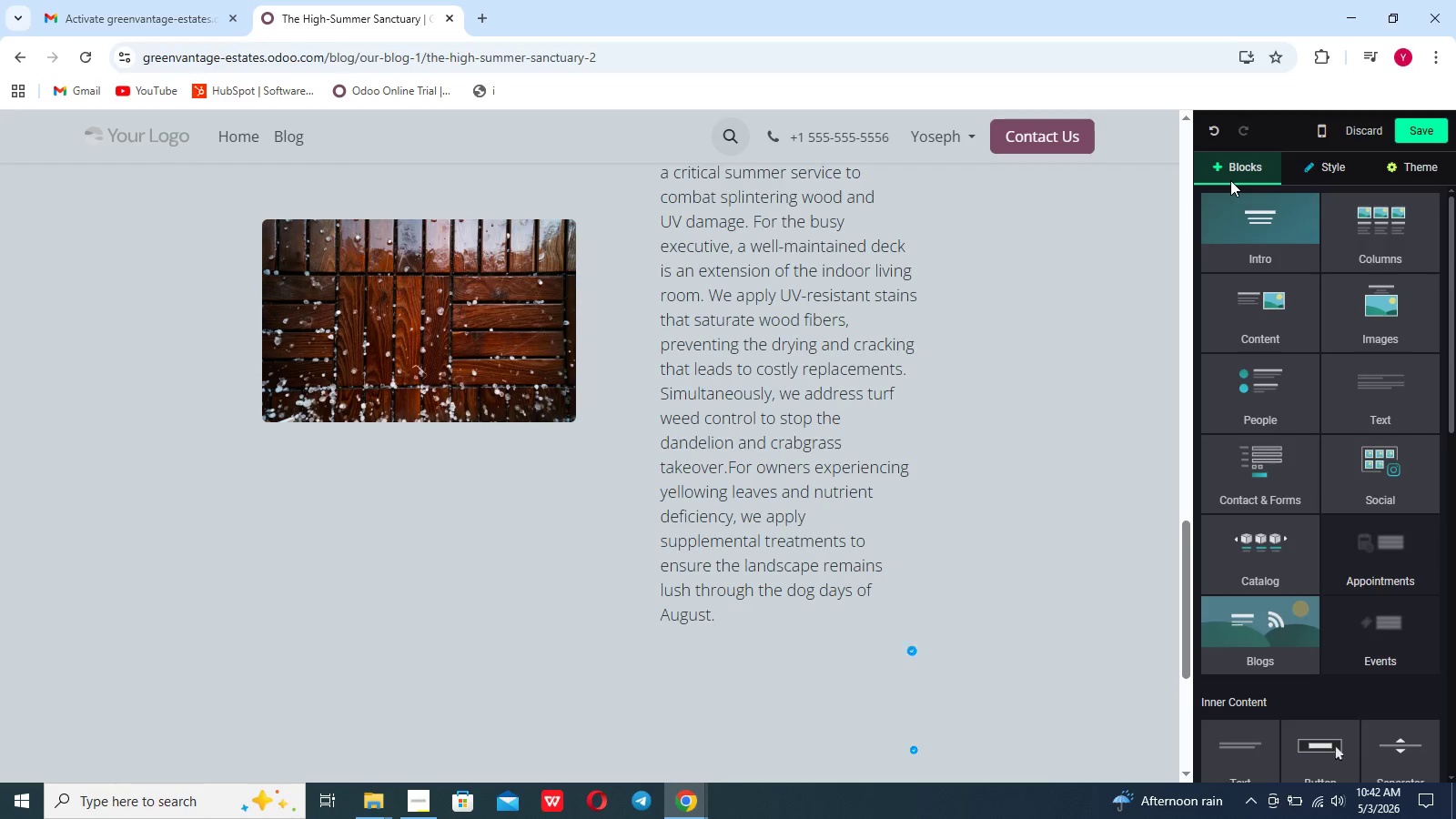 
left_click([1373, 405])
 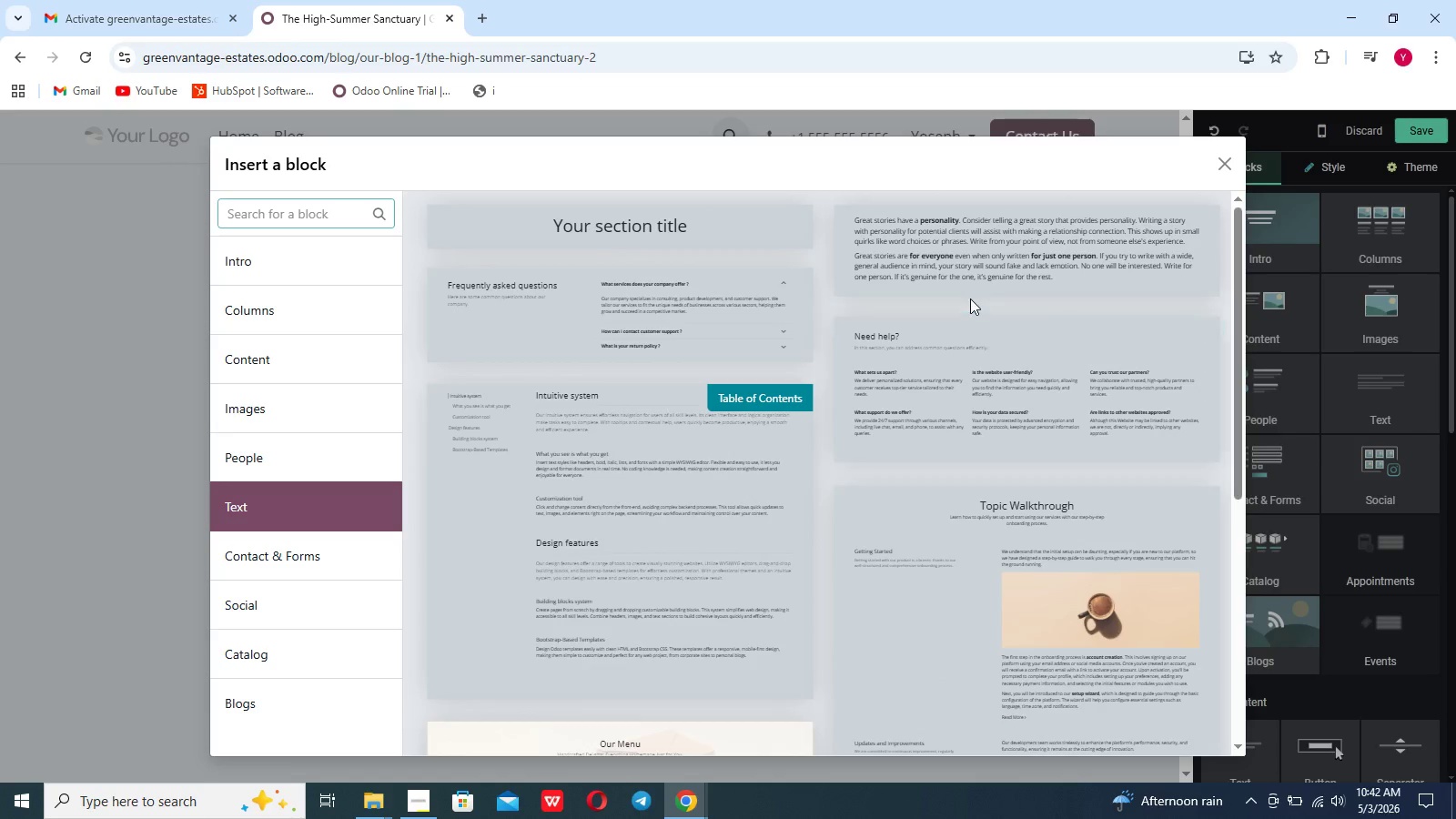 
left_click([962, 262])
 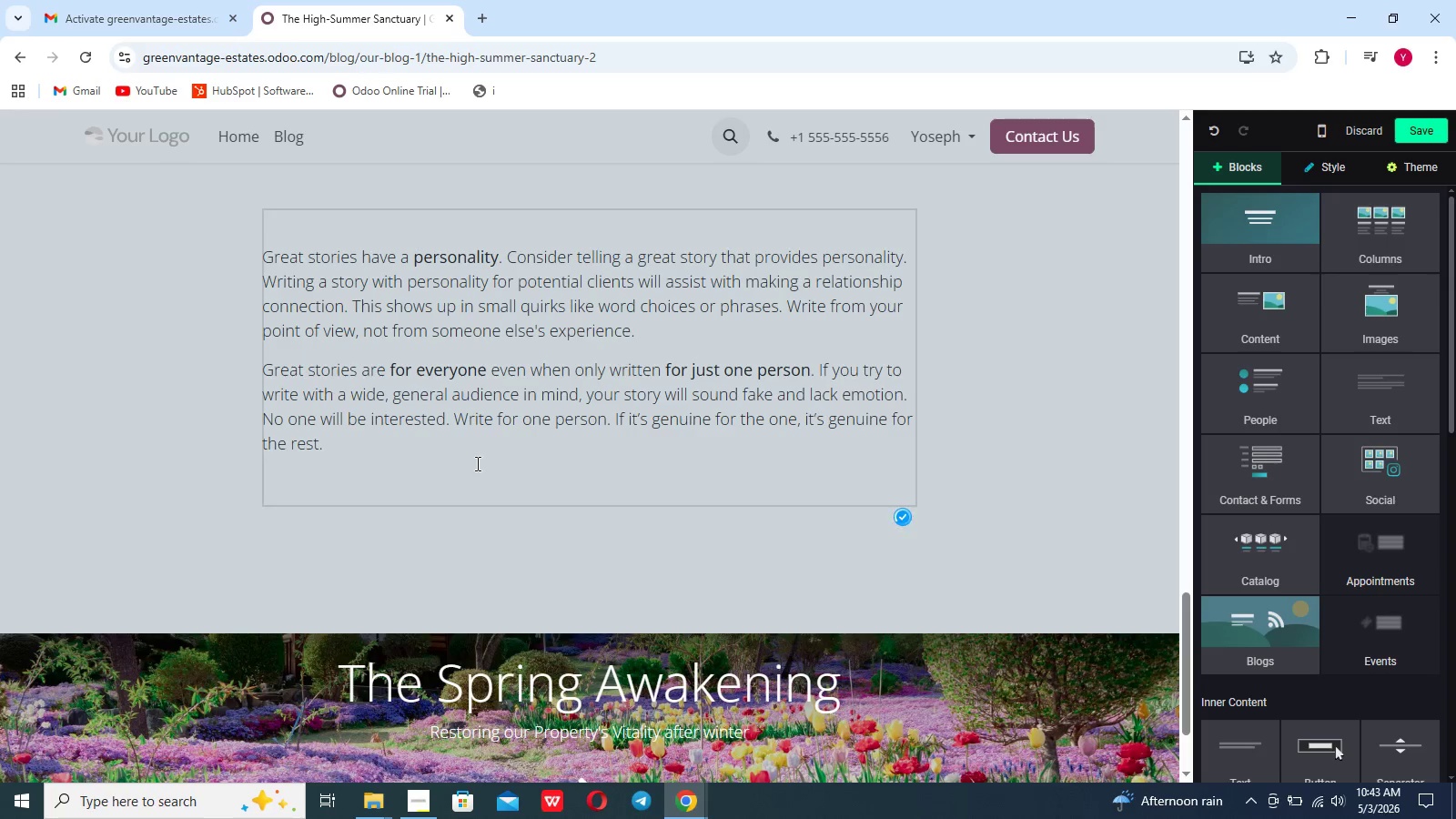 
left_click_drag(start_coordinate=[405, 454], to_coordinate=[258, 264])
 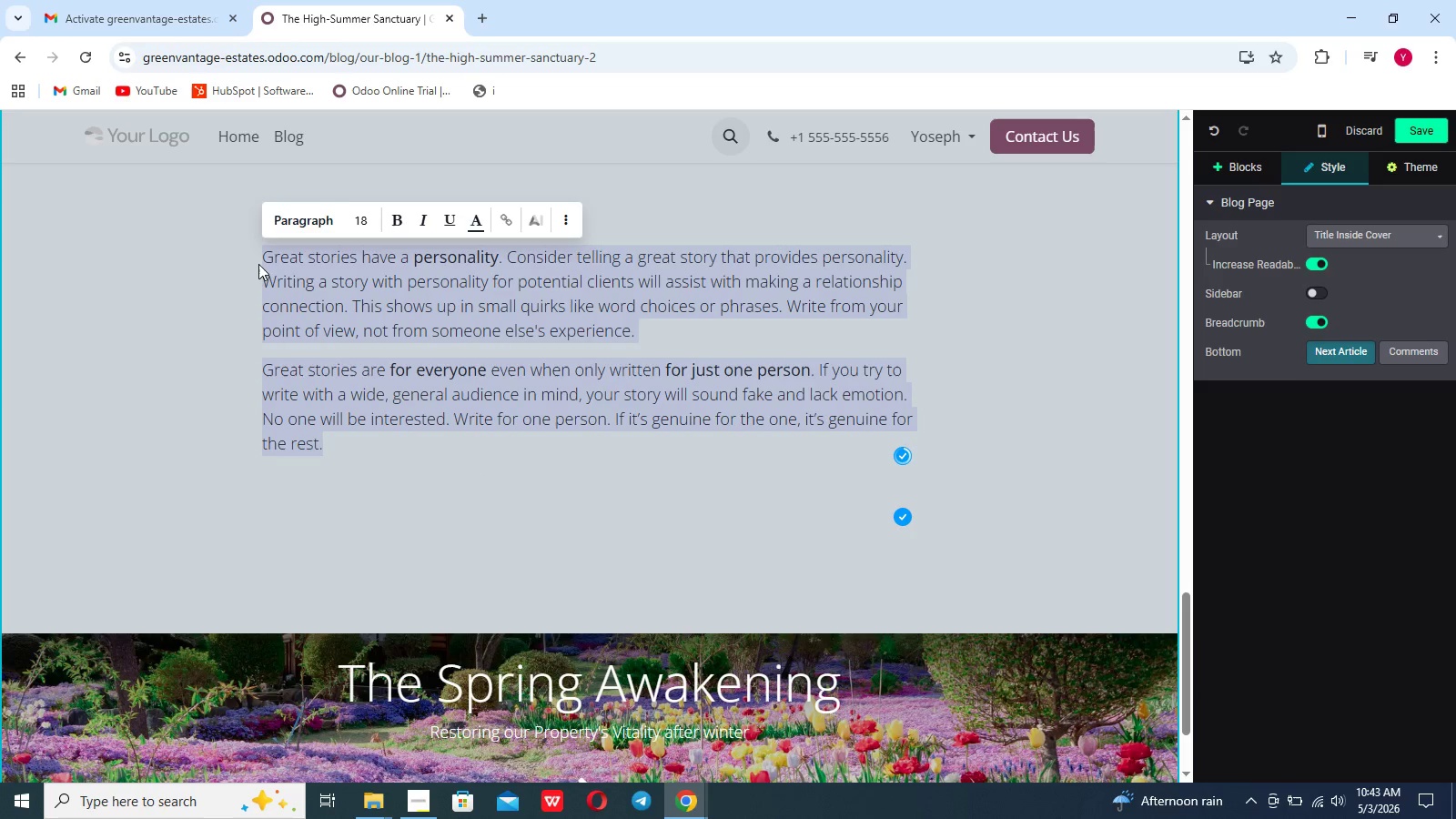 
key(Backspace)
type(Join the green)
key(Backspace)
key(Backspace)
key(Backspace)
key(Backspace)
key(Backspace)
type(Green)
 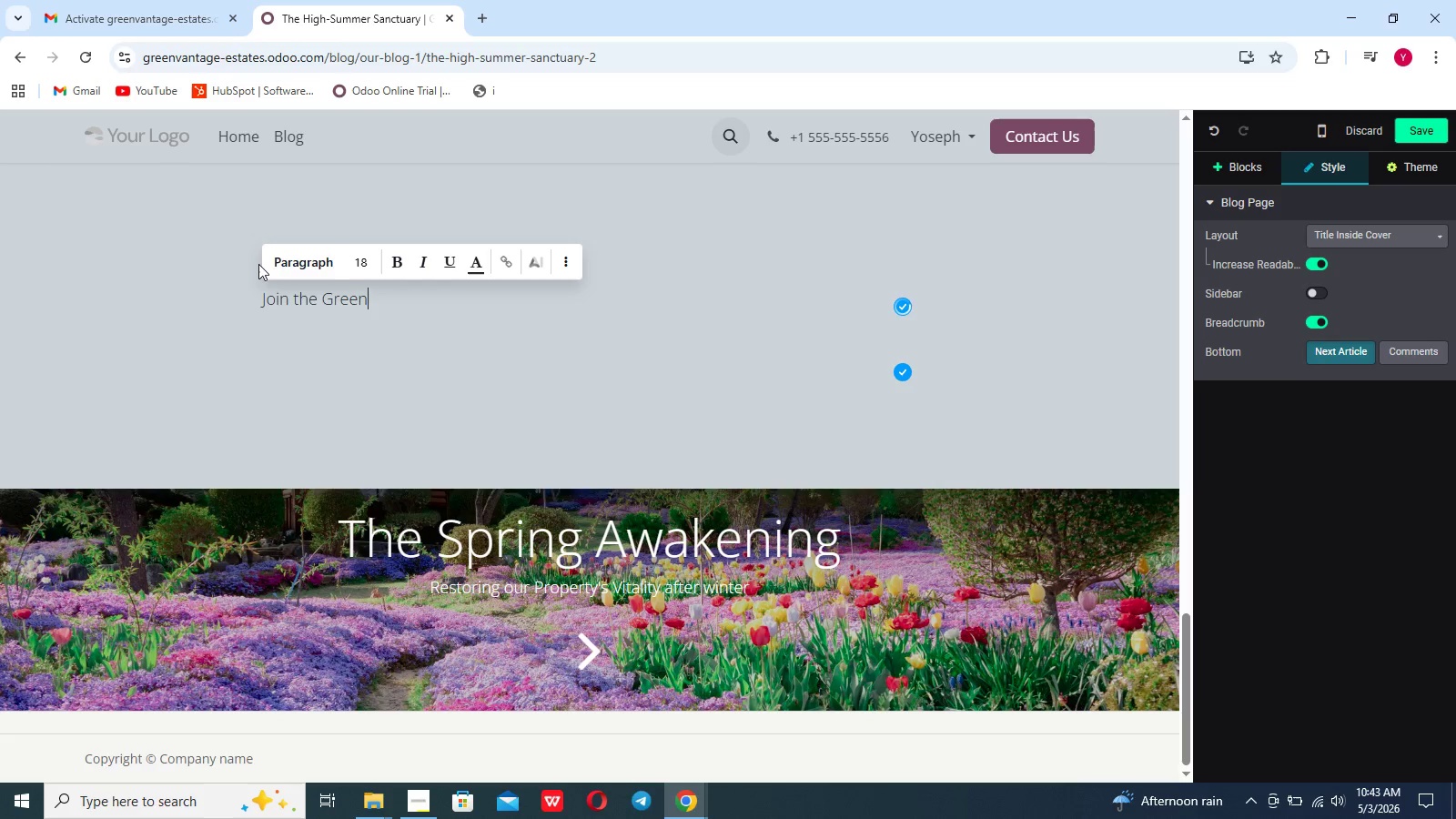 
type(vanta)
key(Backspace)
key(Backspace)
key(Backspace)
key(Backspace)
key(Backspace)
type(Vantage Ek)
key(Backspace)
type(lite,)
key(Backspace)
type(. Get monthly property wellness alerts and priority)
 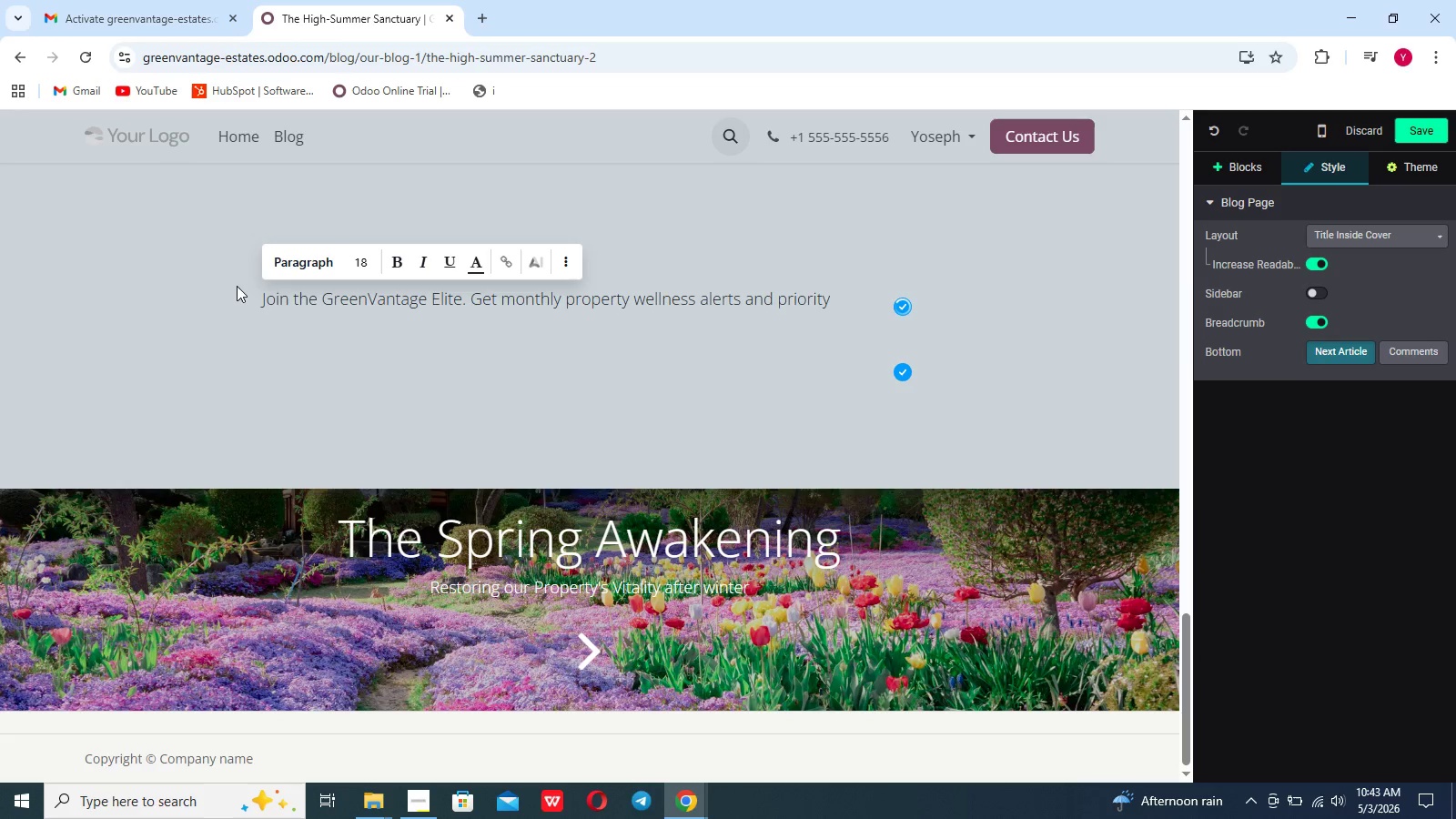 
type( booking for seasonal audits)
 